 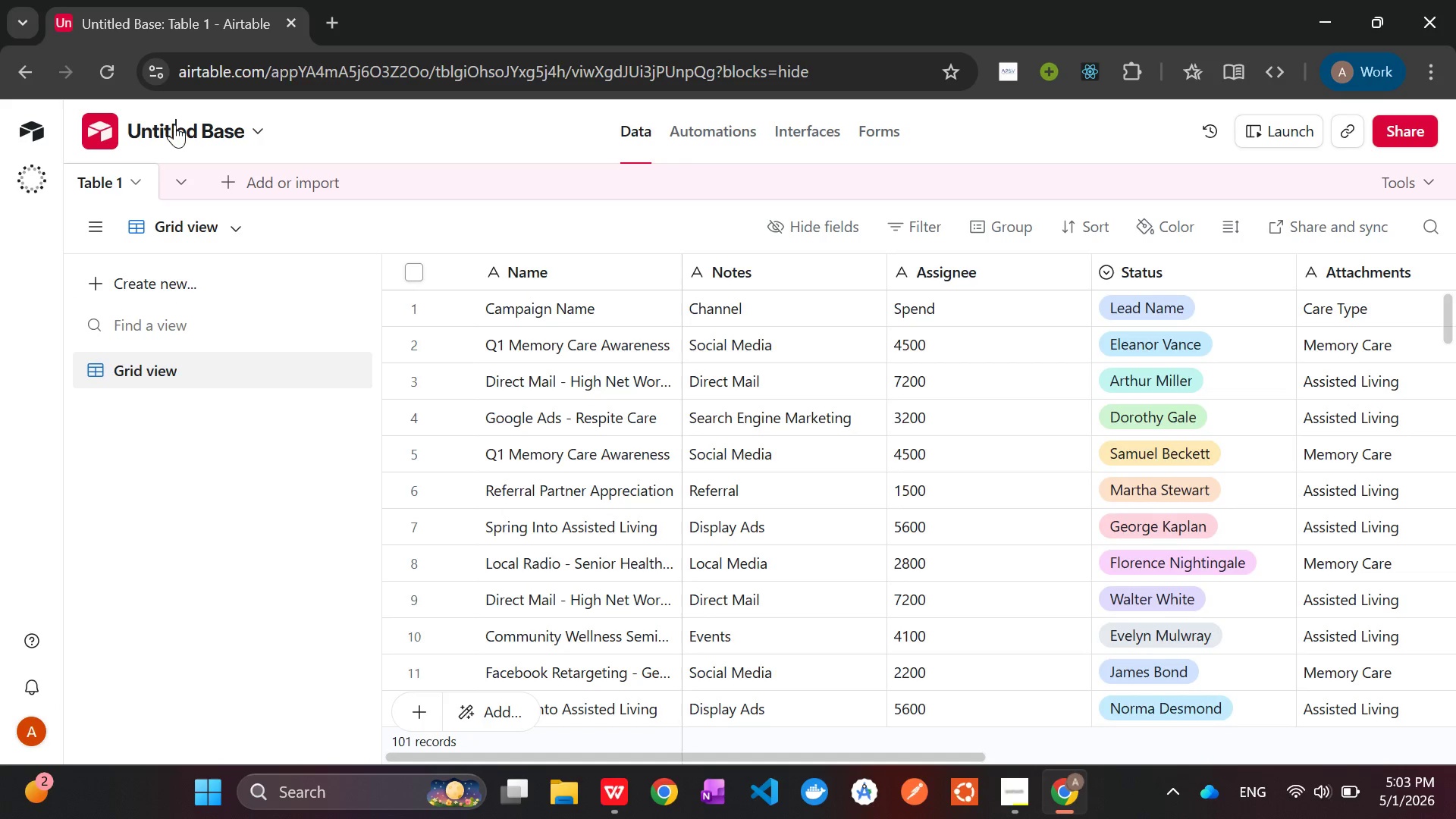 
double_click([174, 124])
 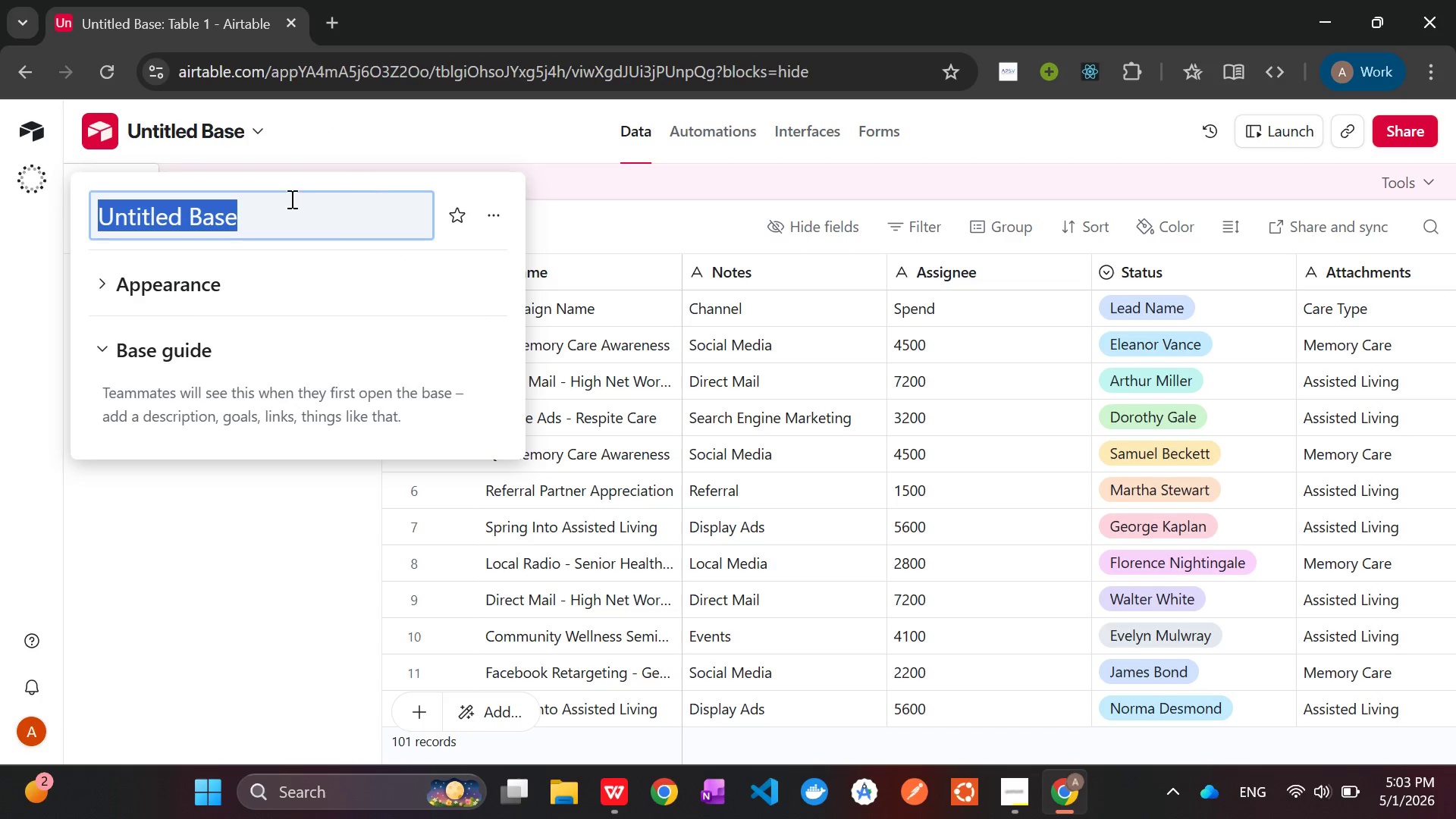 
key(Control+V)
 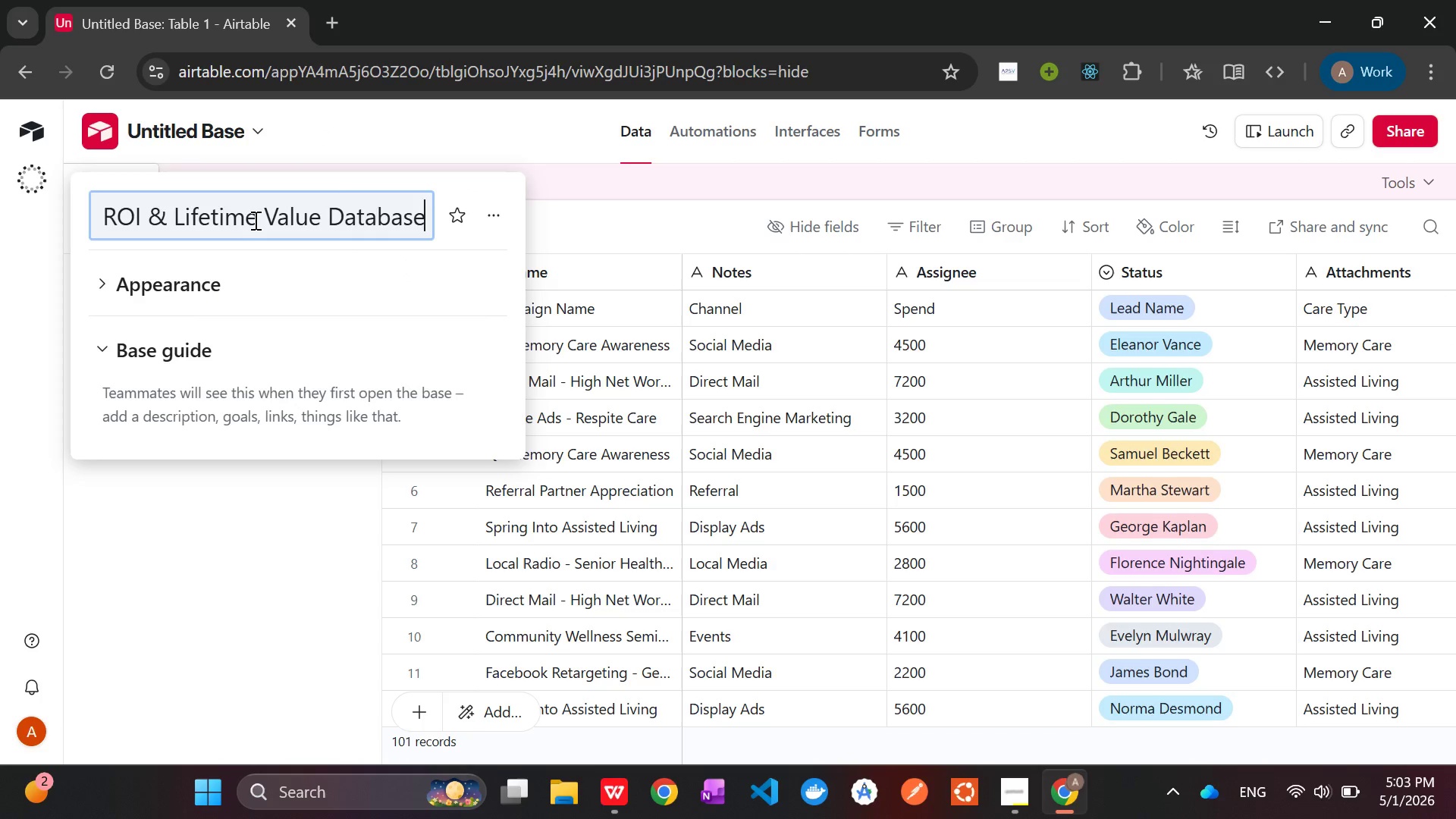 
key(Enter)
 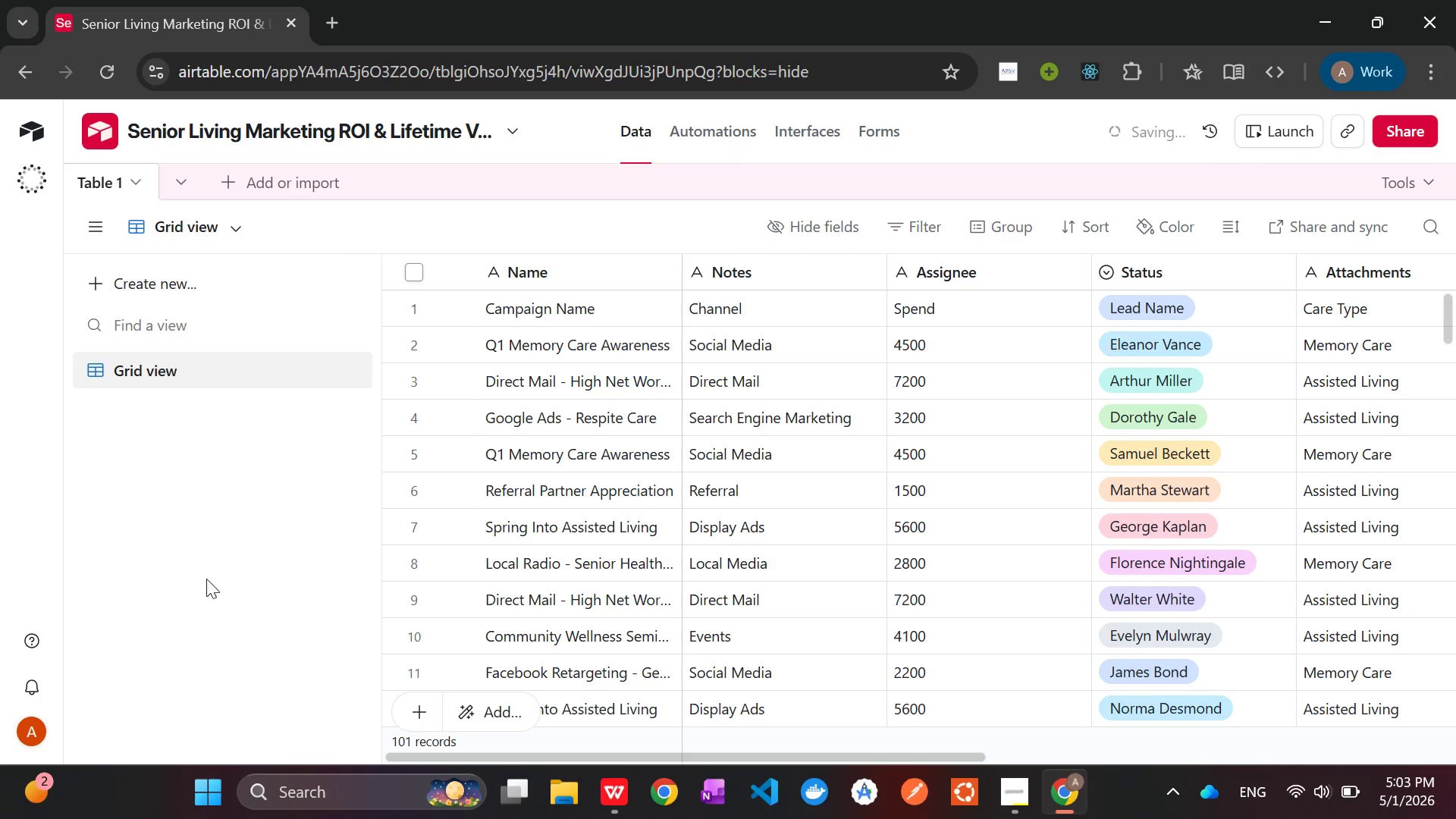 
left_click([206, 580])
 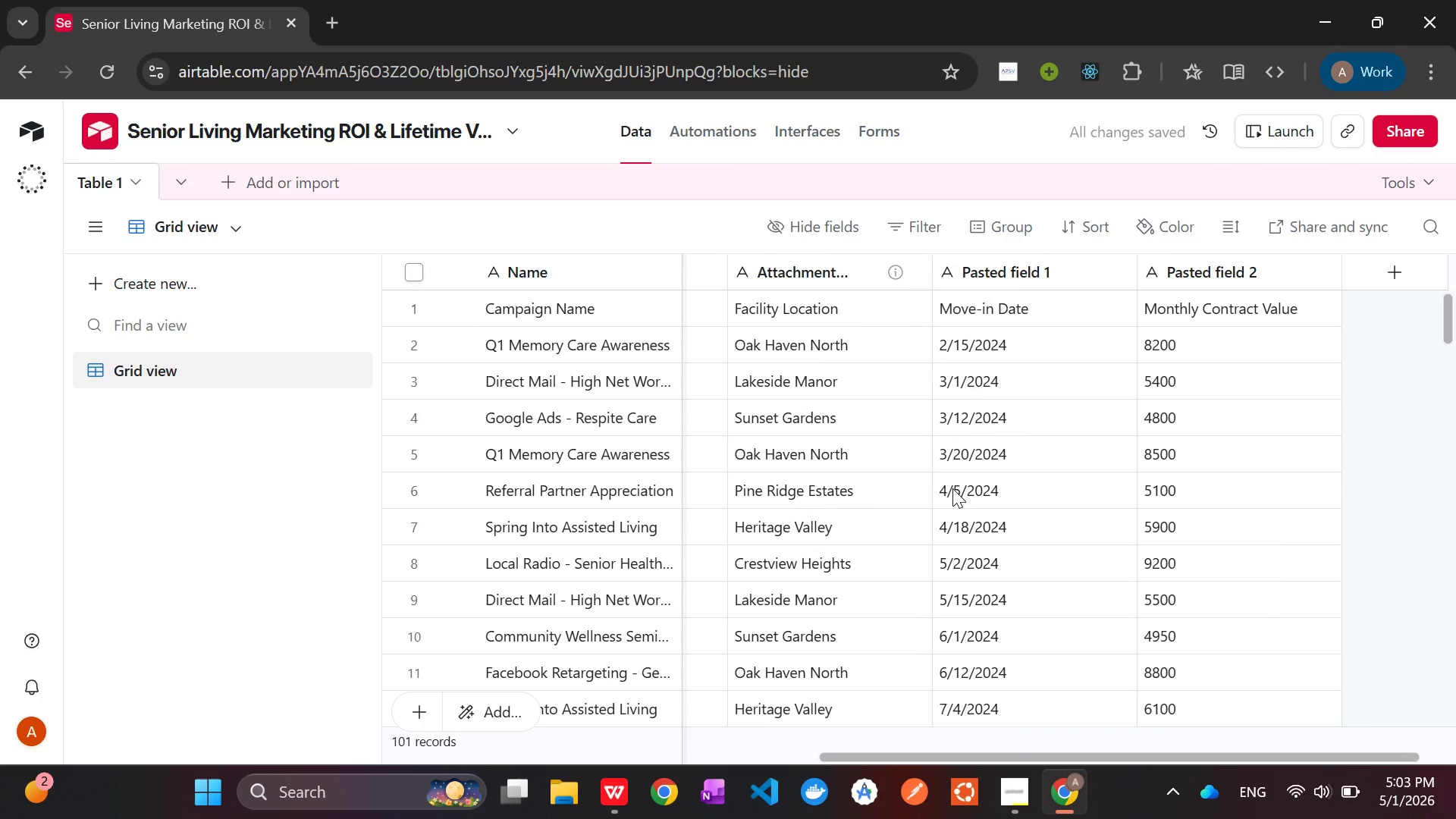 
wait(7.36)
 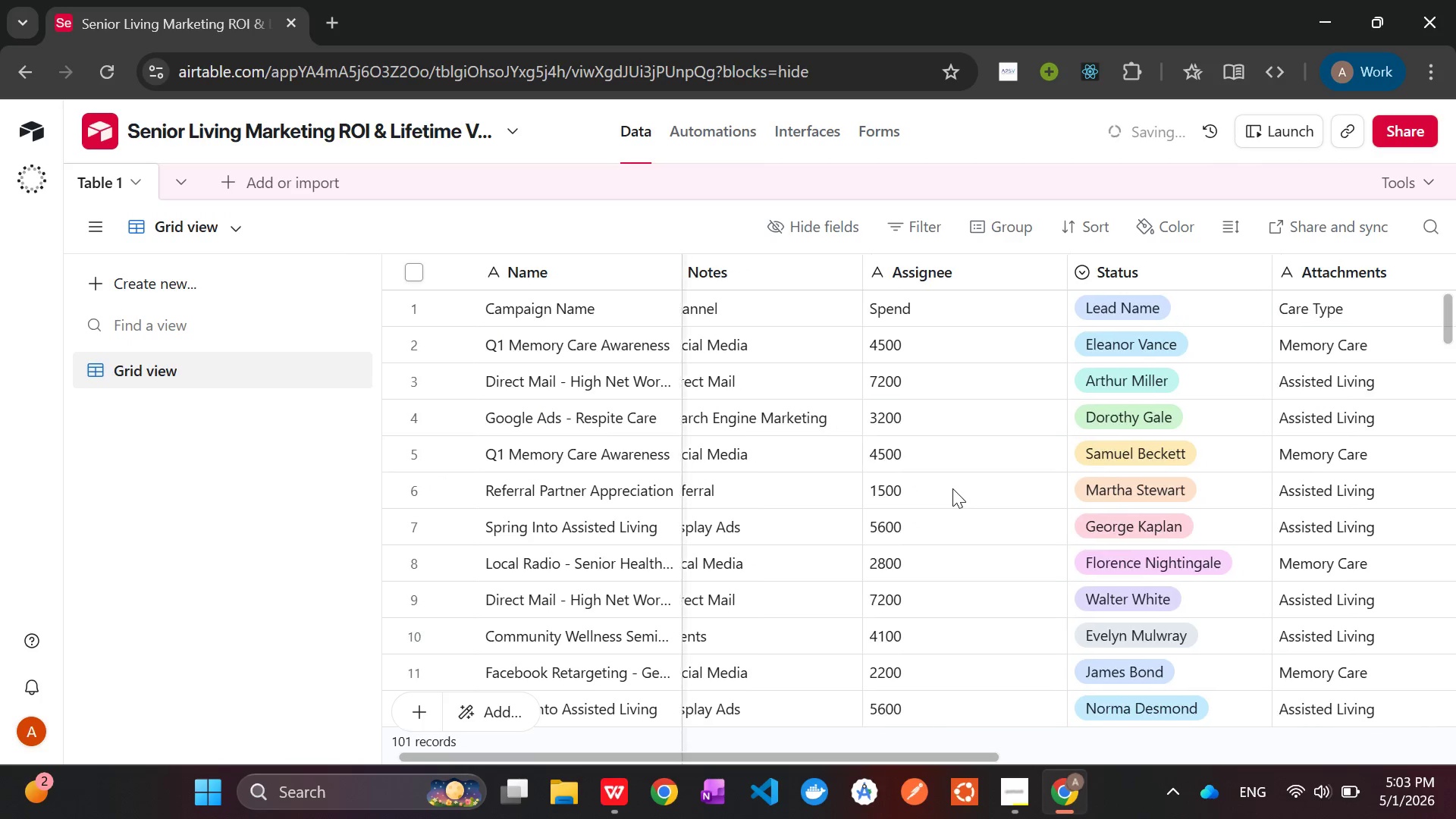 
left_click([610, 786])
 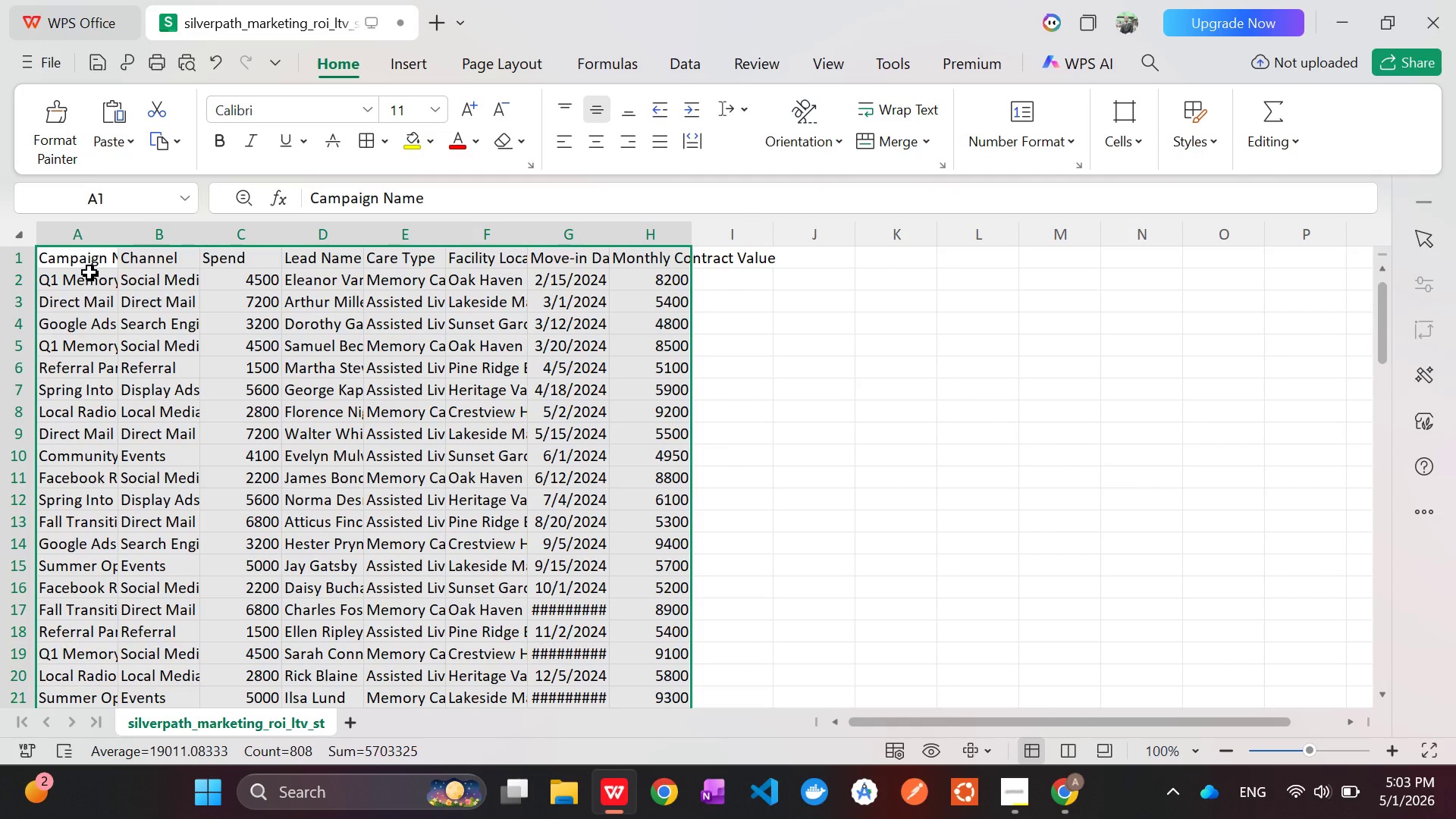 
left_click([65, 256])
 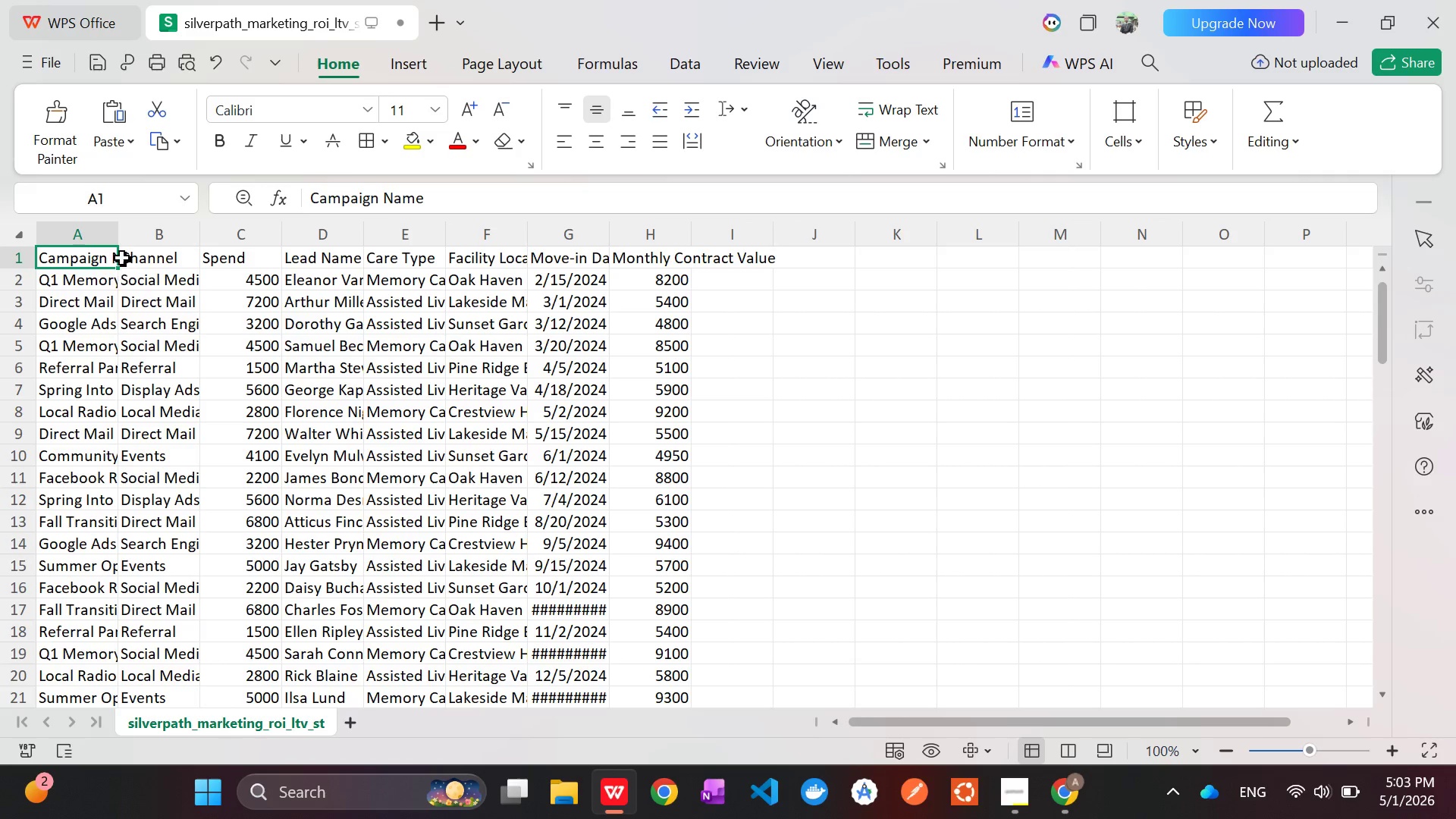 
left_click_drag(start_coordinate=[116, 230], to_coordinate=[185, 231])
 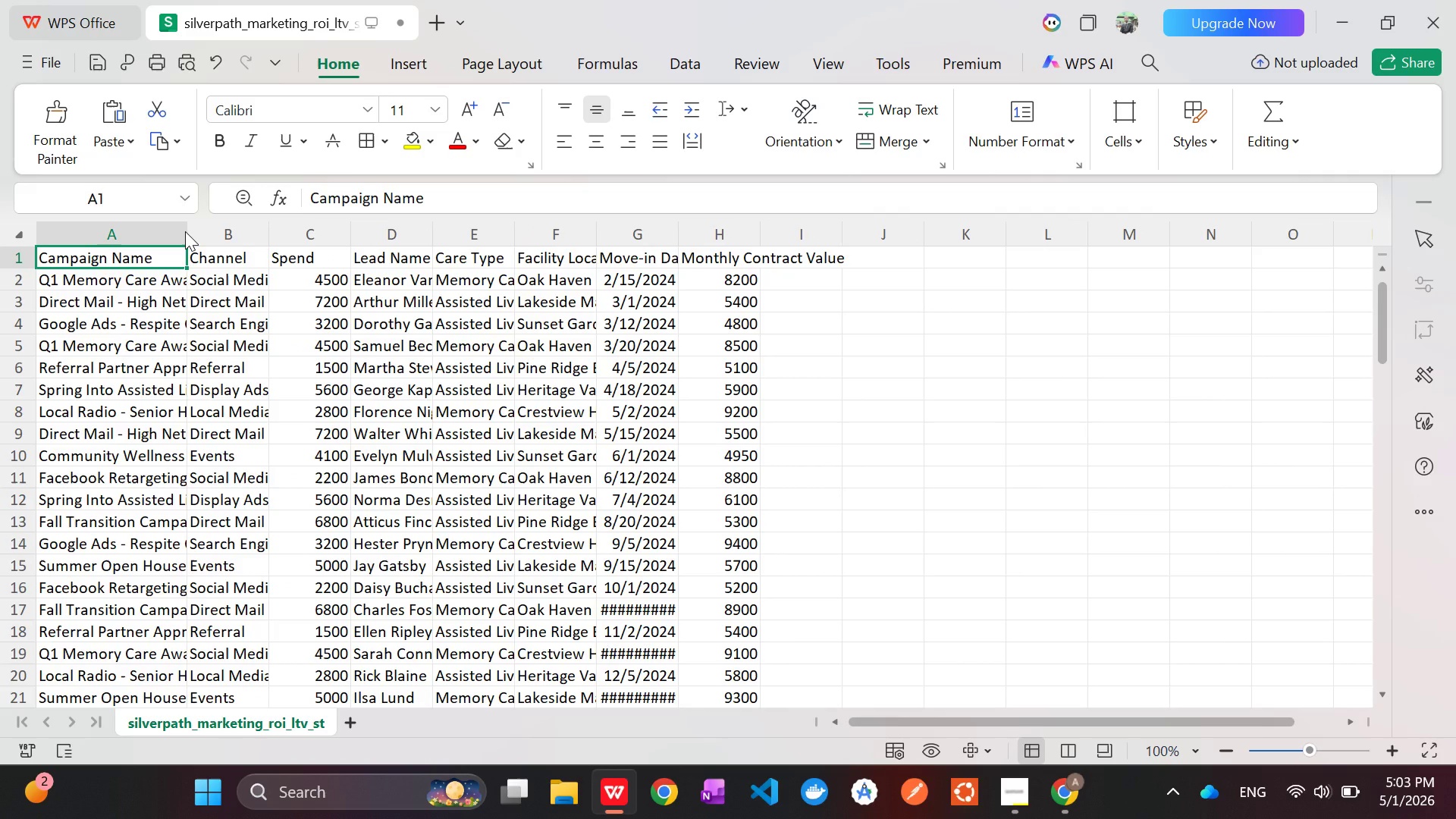 
key(Alt+AltLeft)
 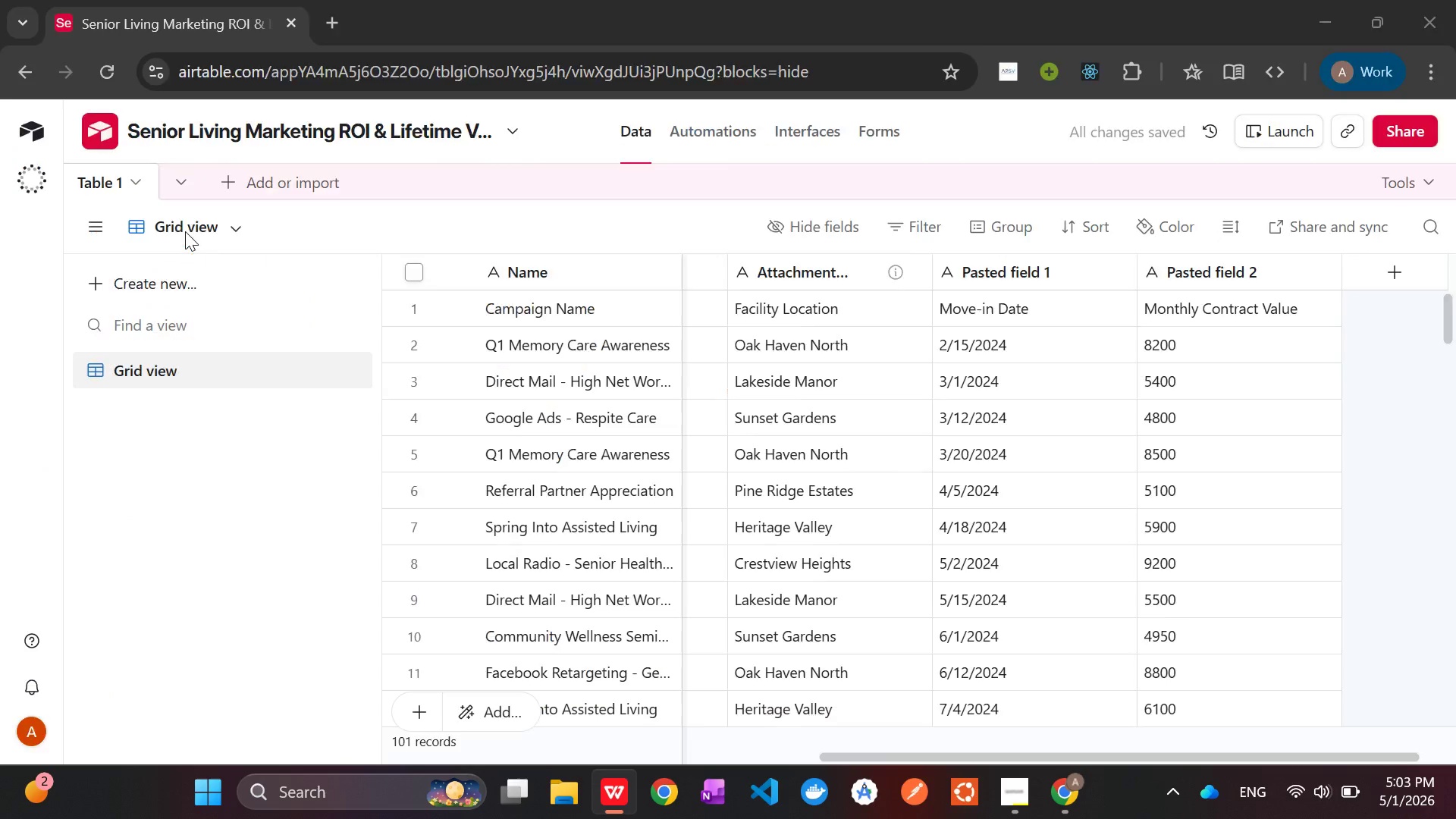 
key(Alt+Tab)
 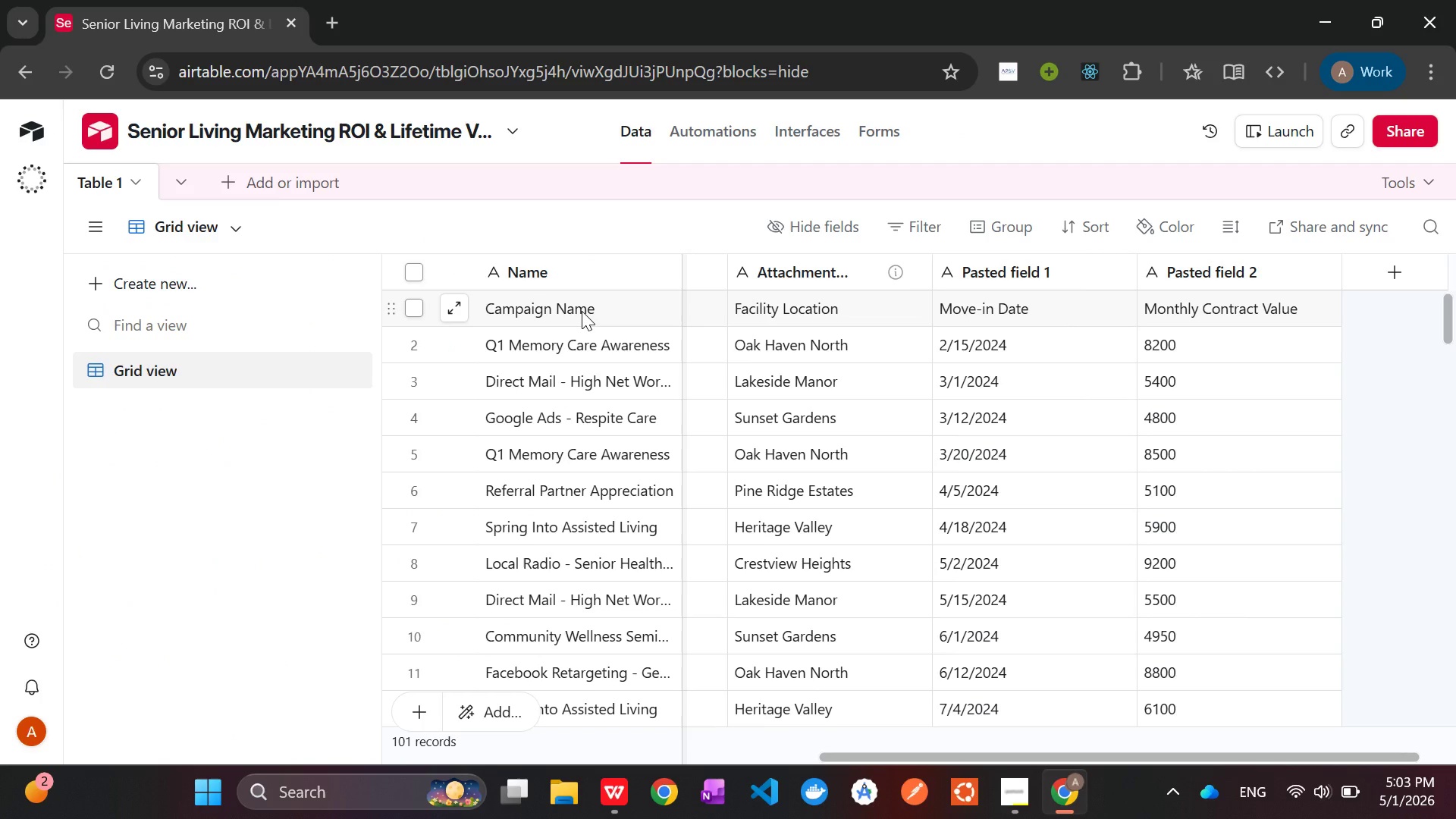 
left_click([582, 311])
 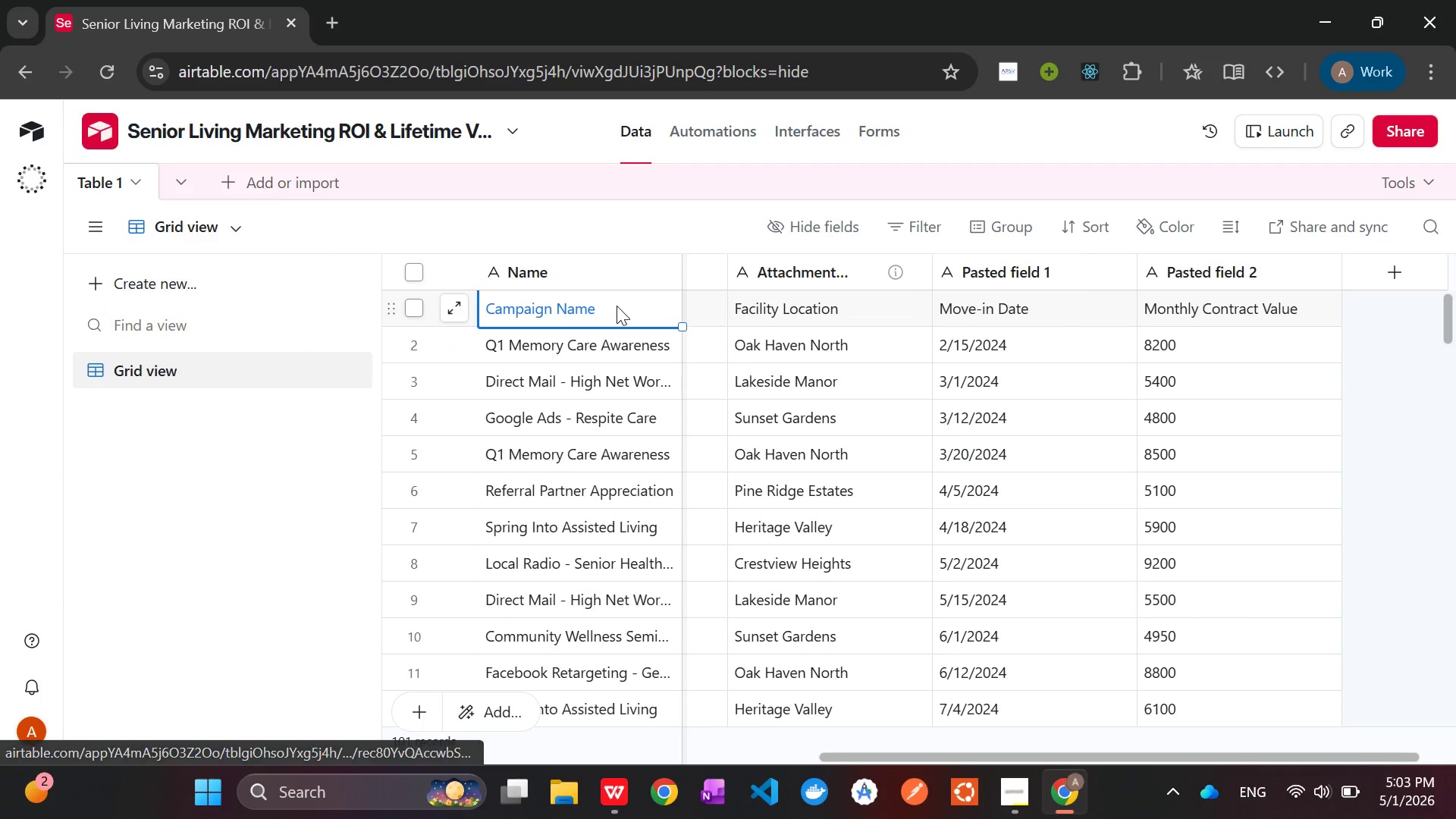 
left_click_drag(start_coordinate=[617, 306], to_coordinate=[563, 306])
 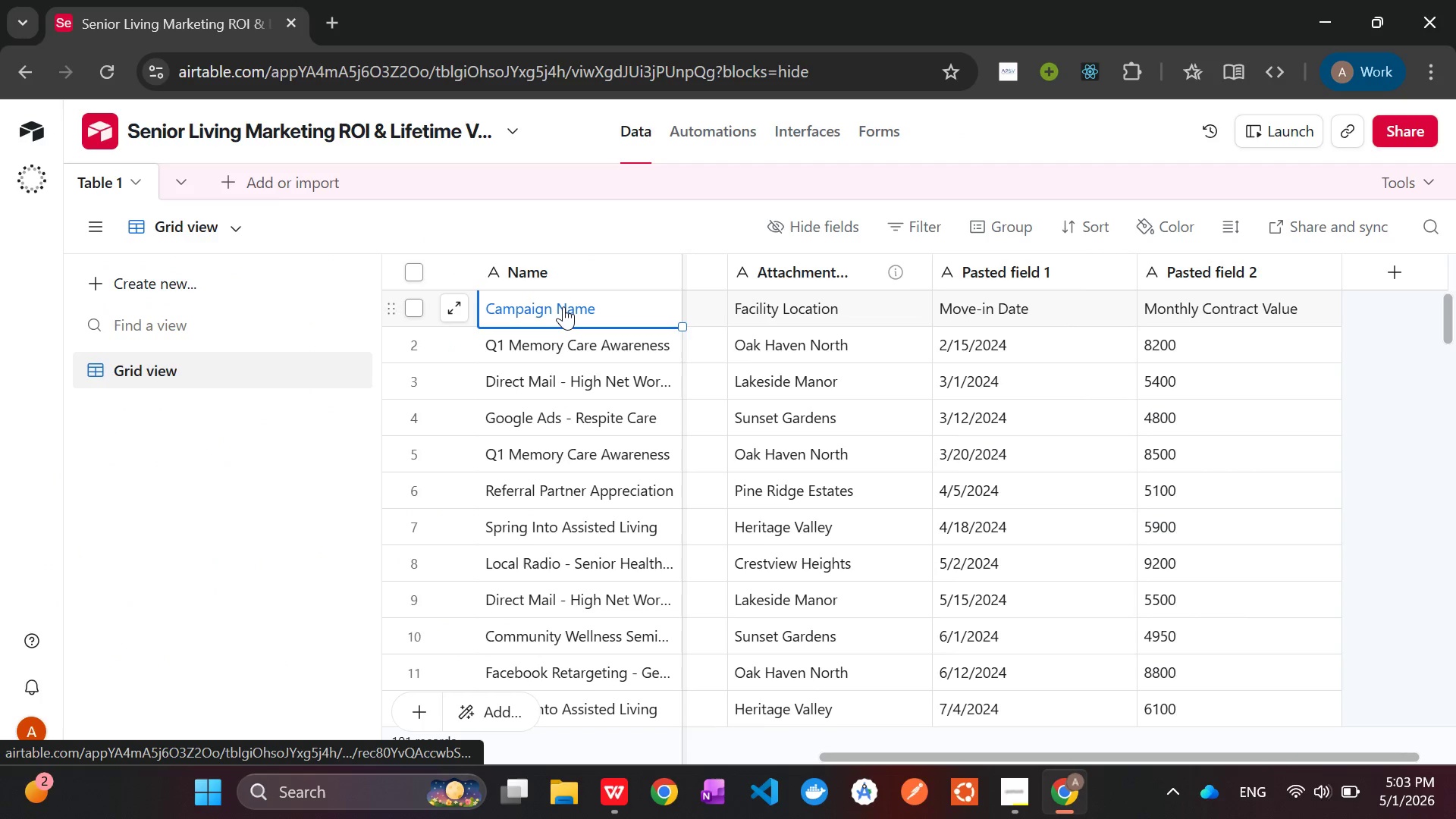 
double_click([563, 306])
 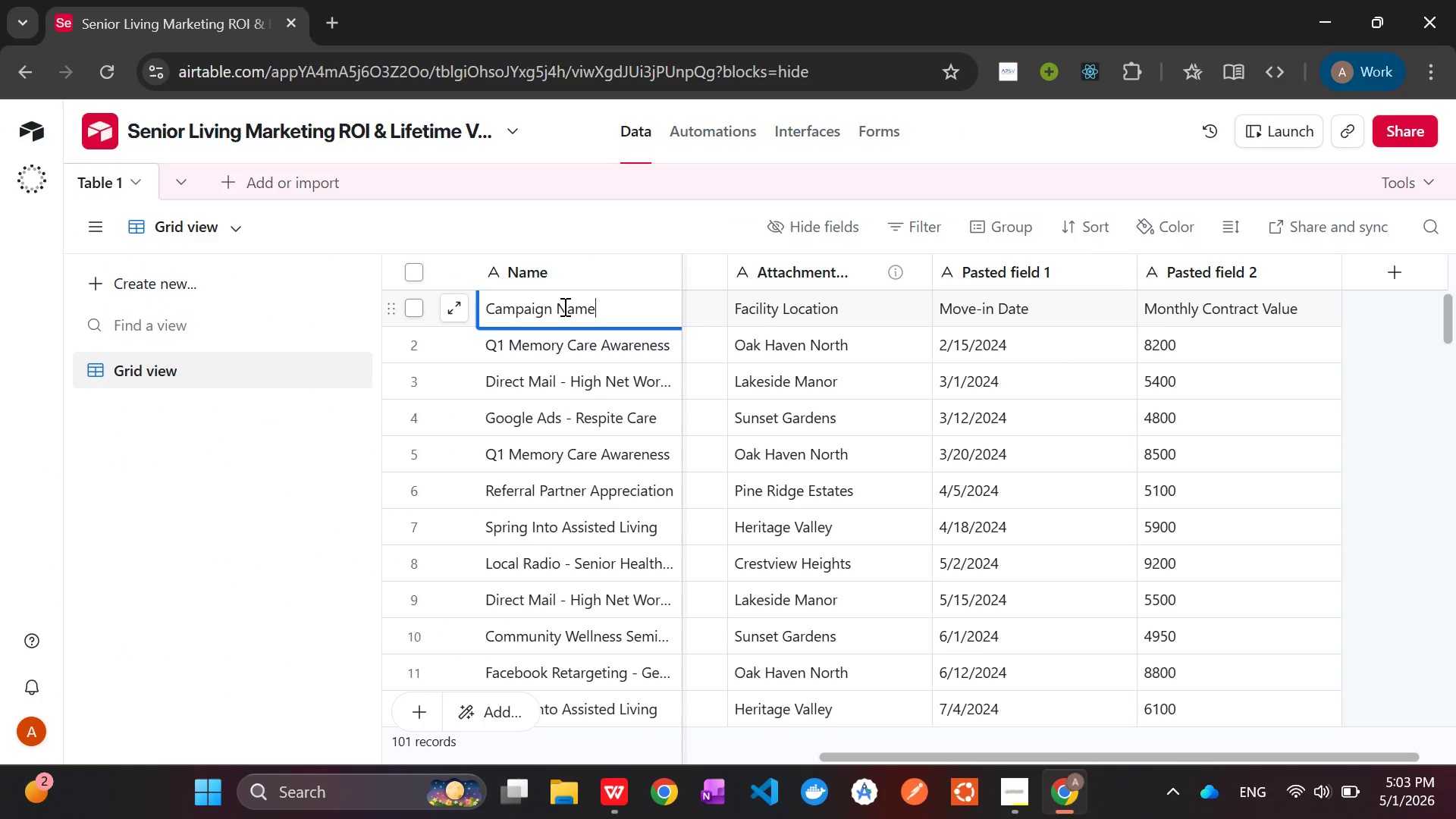 
key(Control+A)
 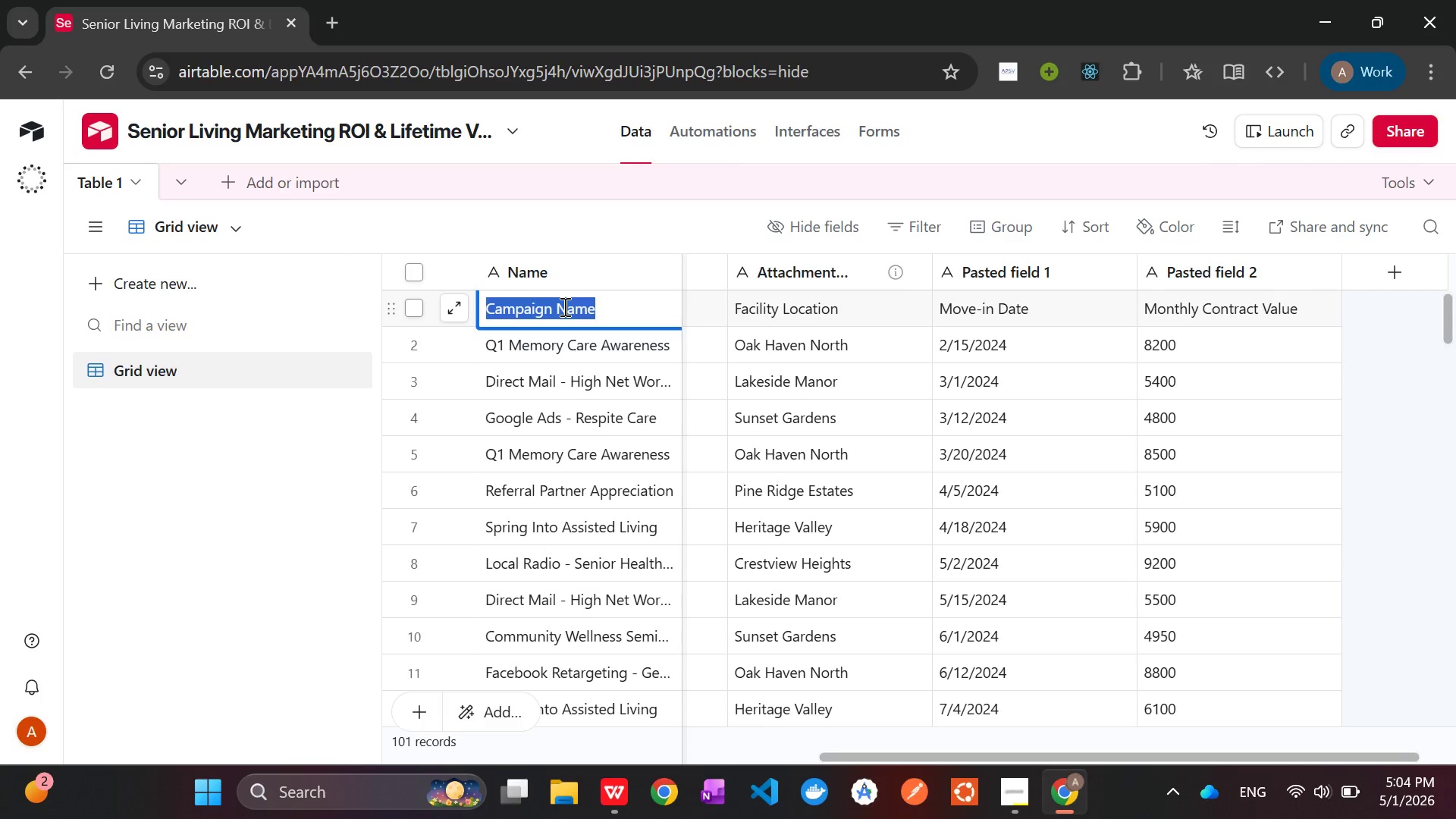 
key(Control+C)
 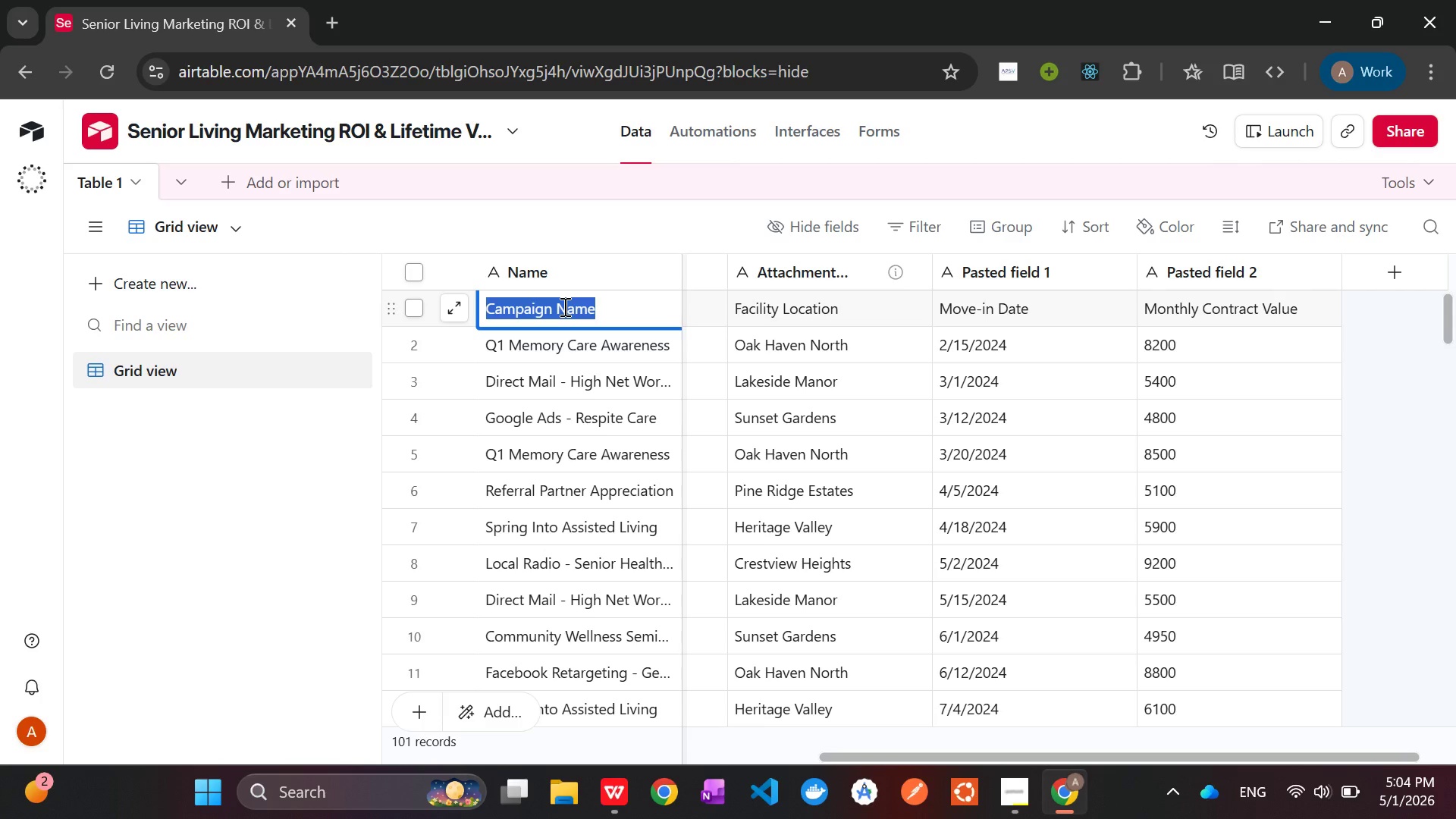 
key(Alt+AltLeft)
 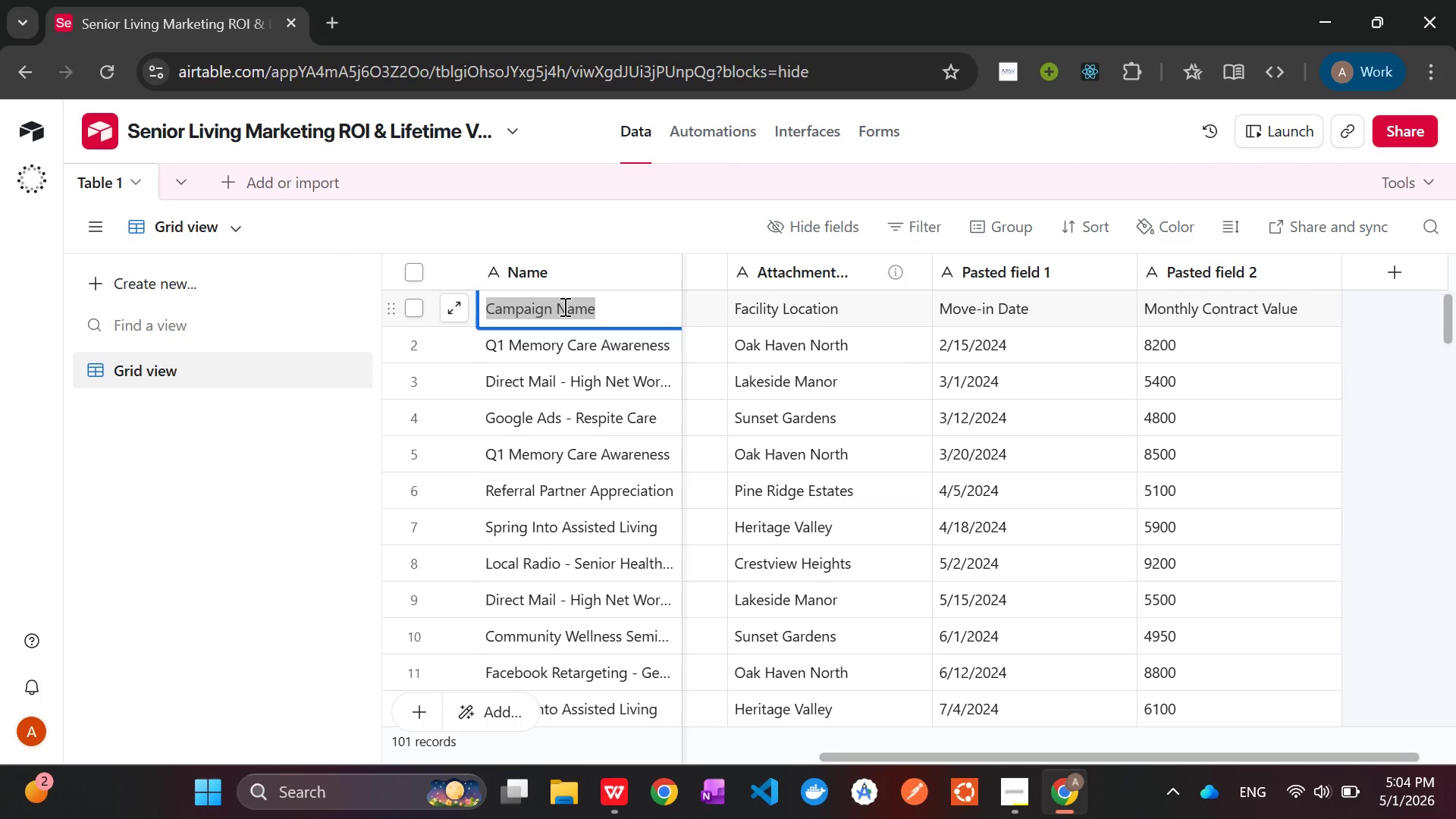 
key(Alt+Tab)
 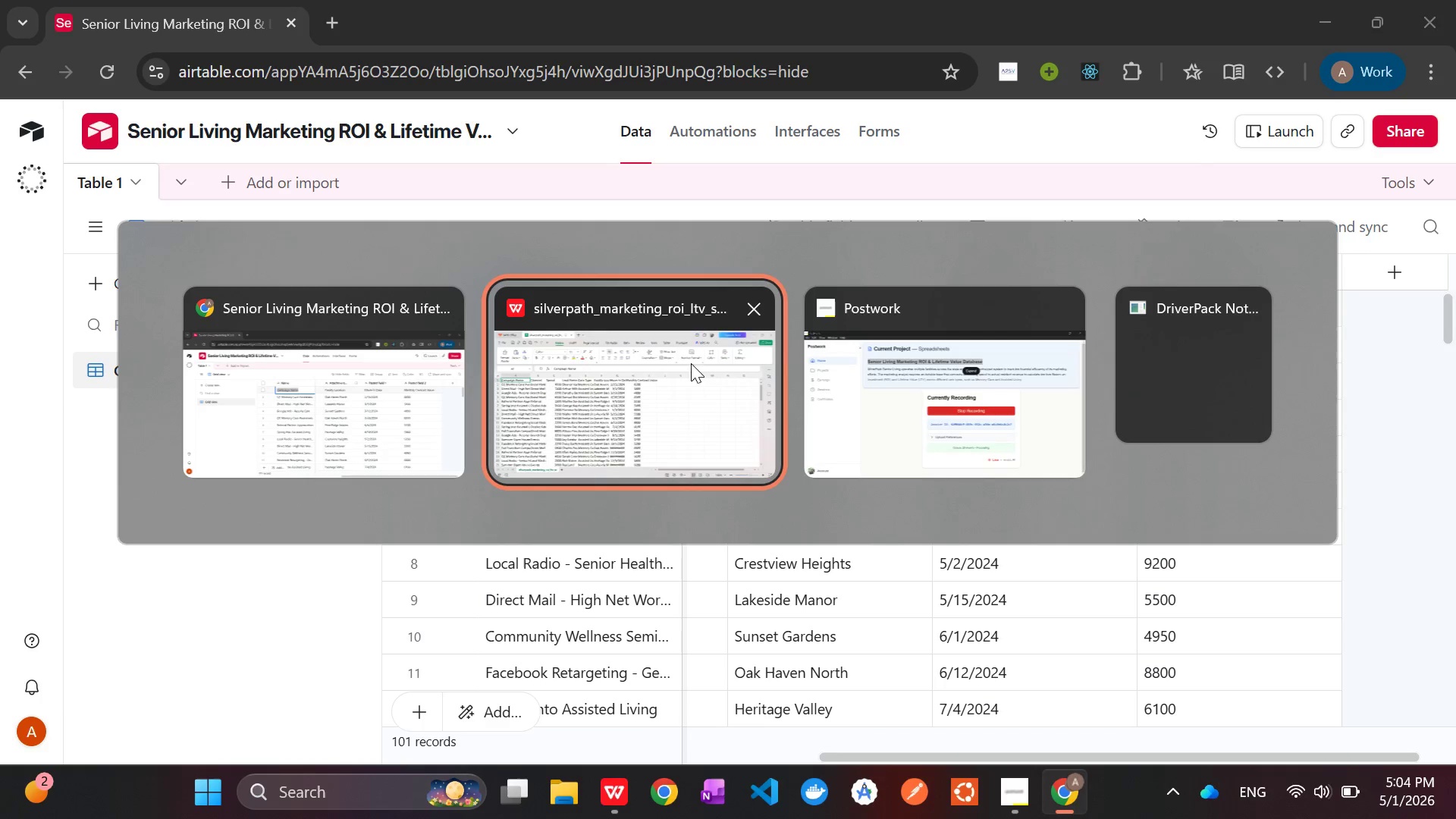 
left_click([694, 377])
 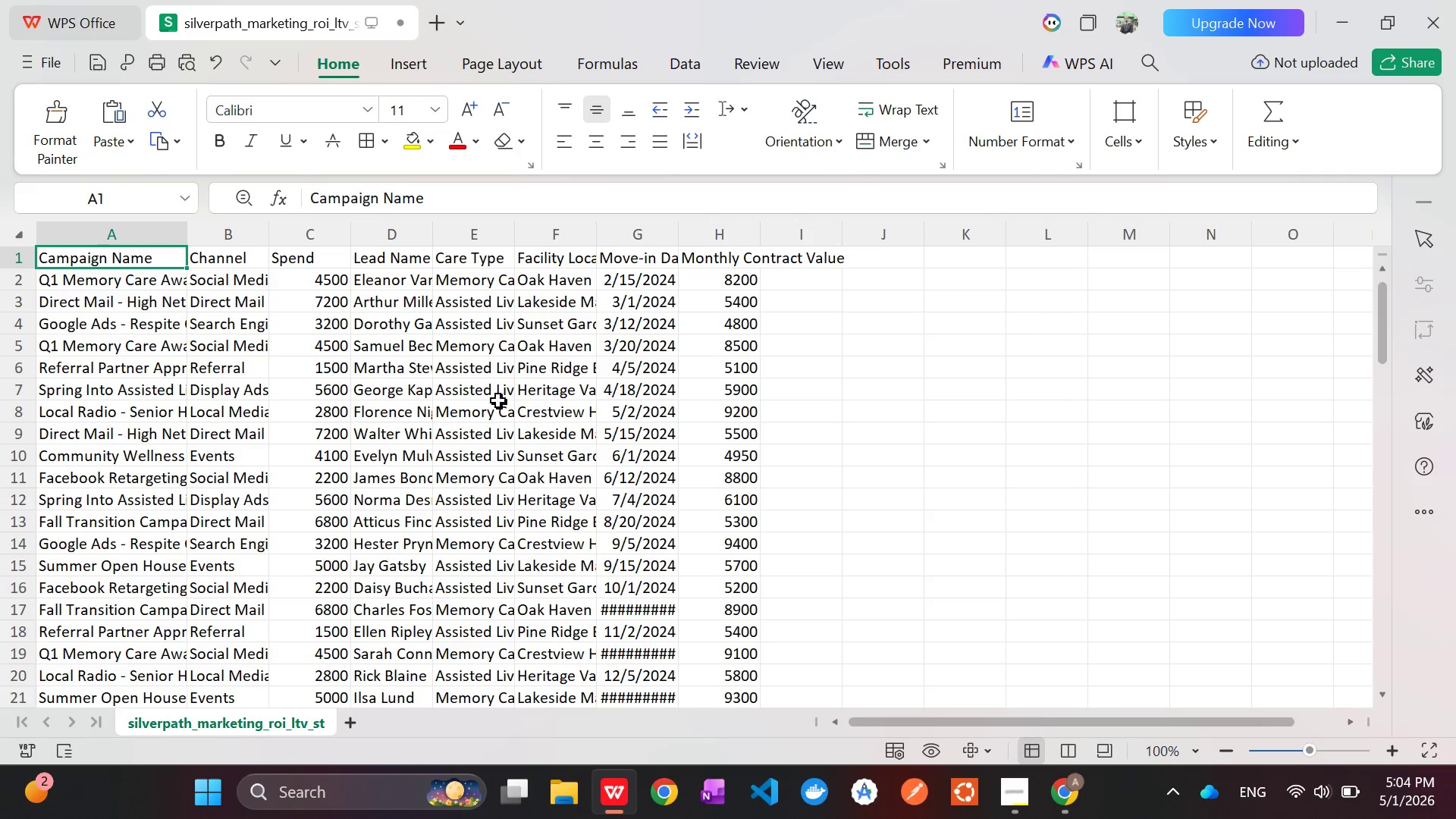 
key(Alt+Tab)
 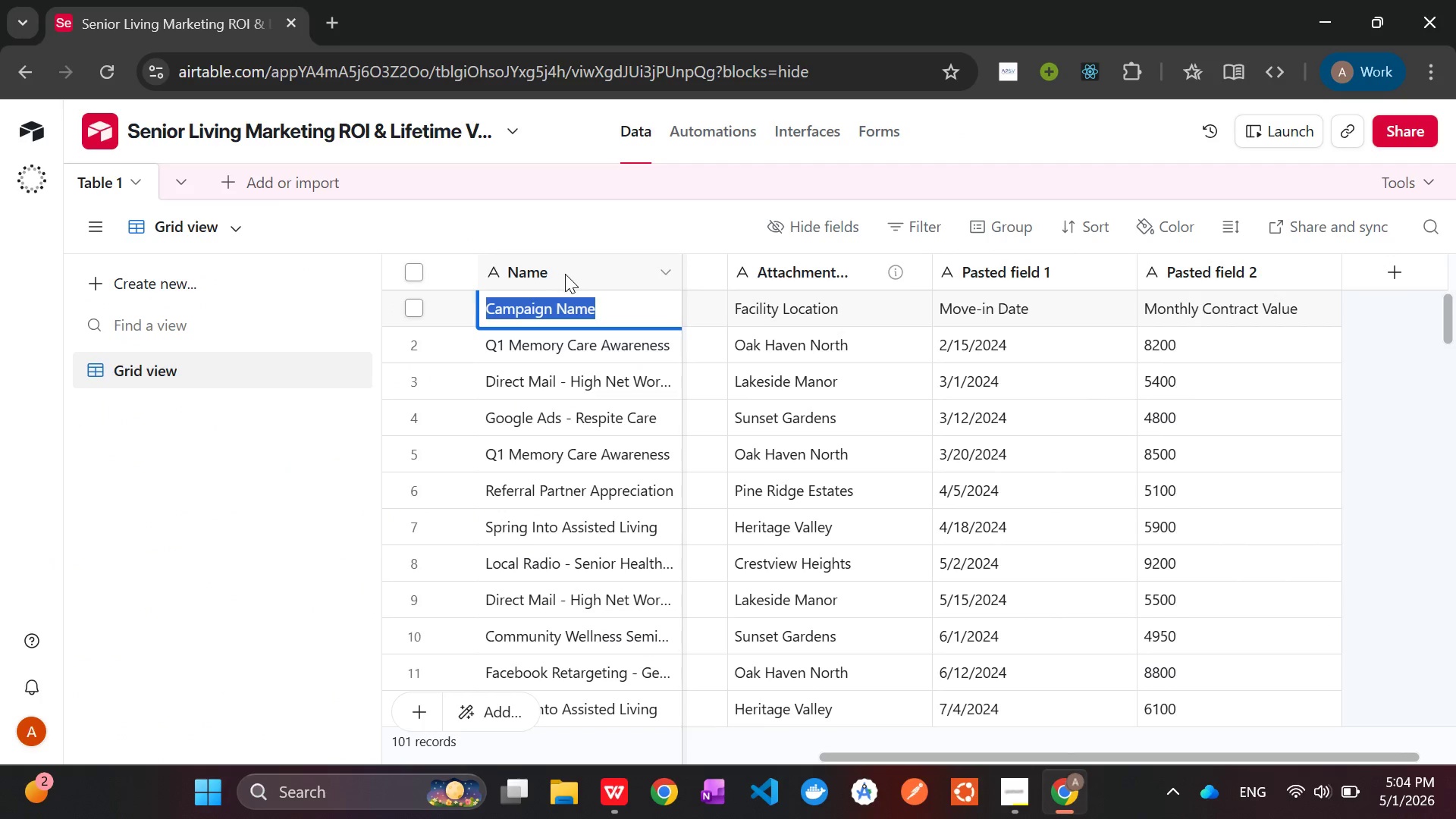 
left_click([570, 272])
 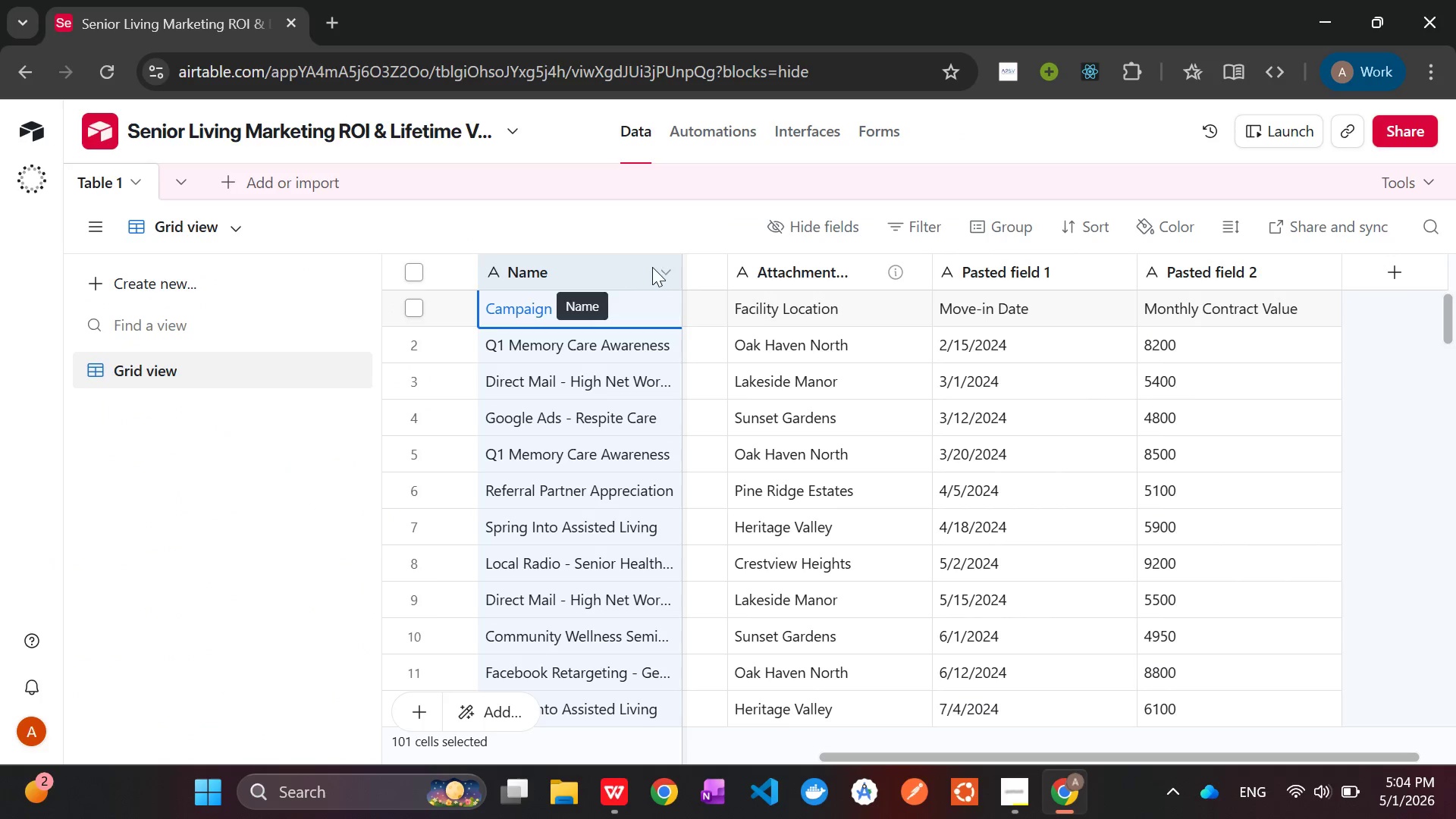 
left_click([657, 267])
 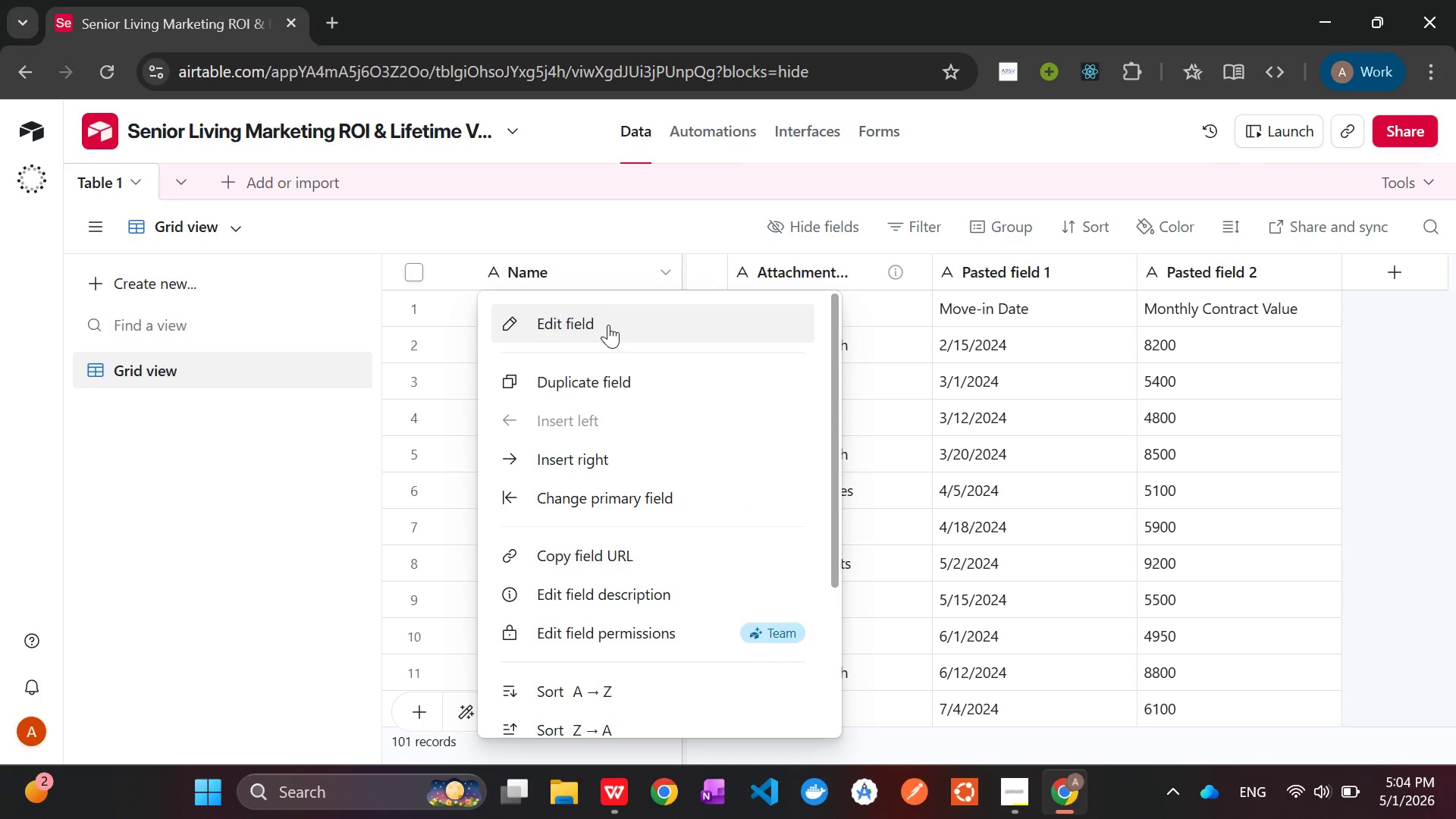 
left_click([606, 326])
 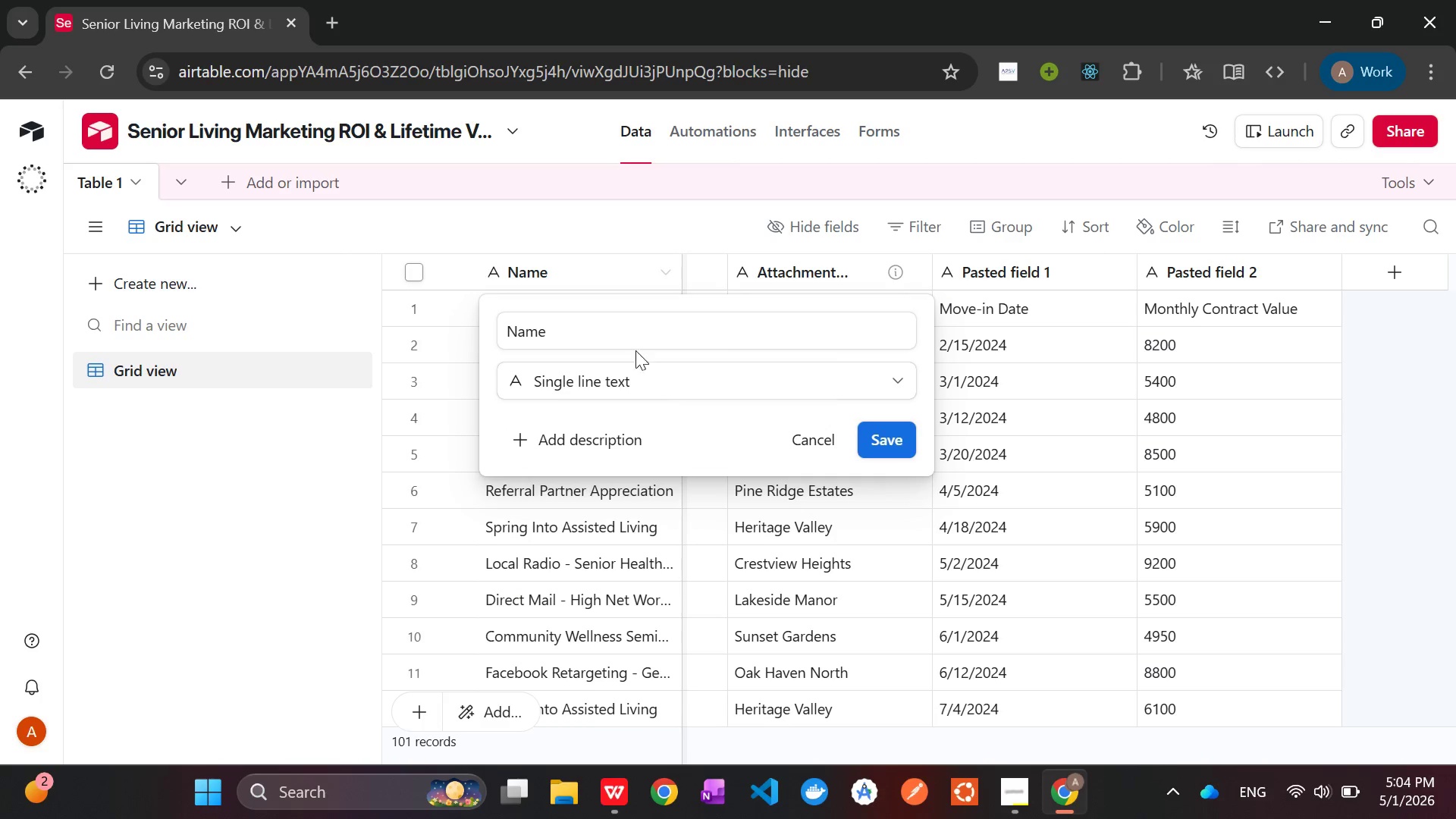 
left_click([595, 334])
 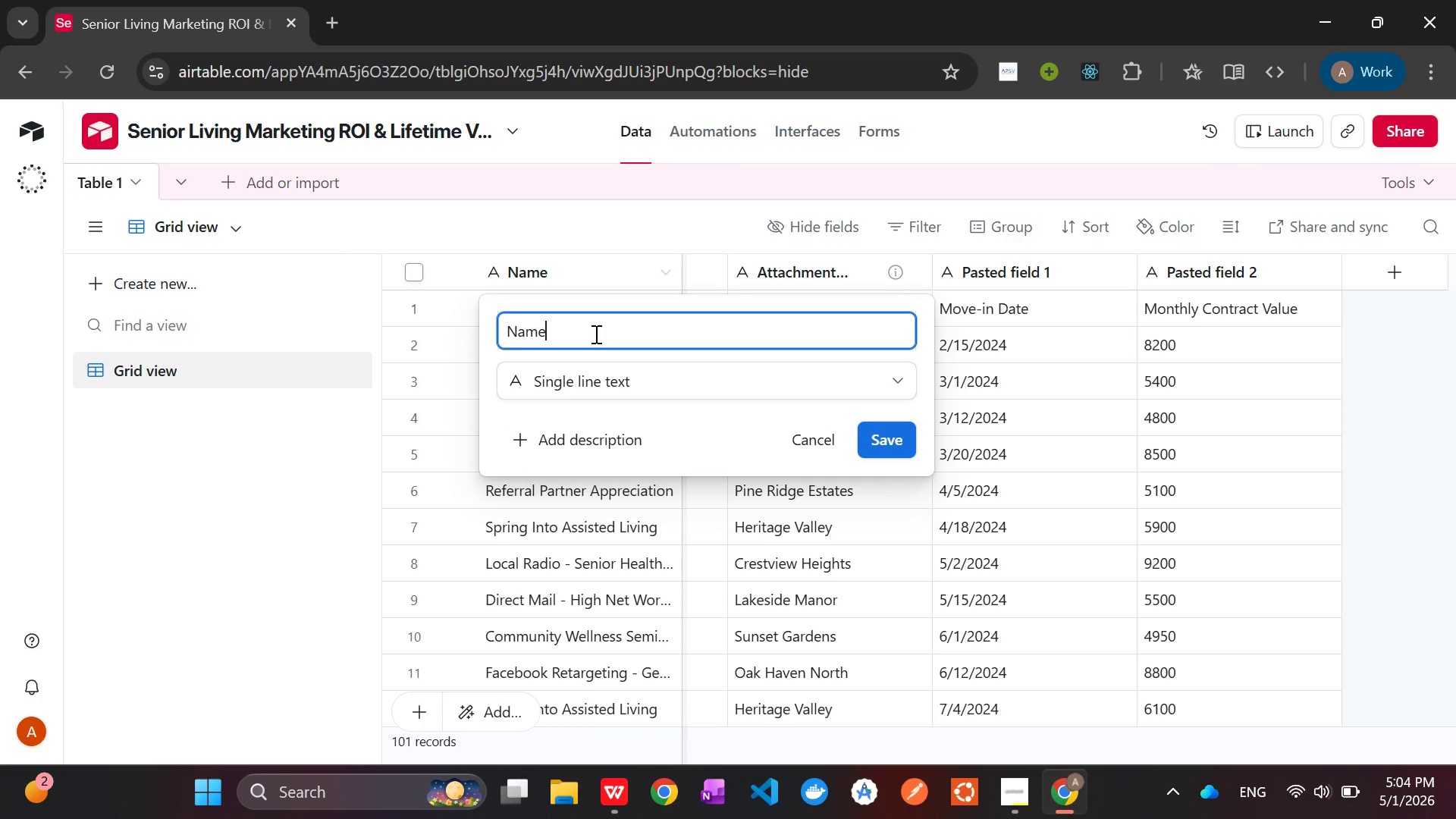 
hold_key(key=ControlLeft, duration=0.39)
 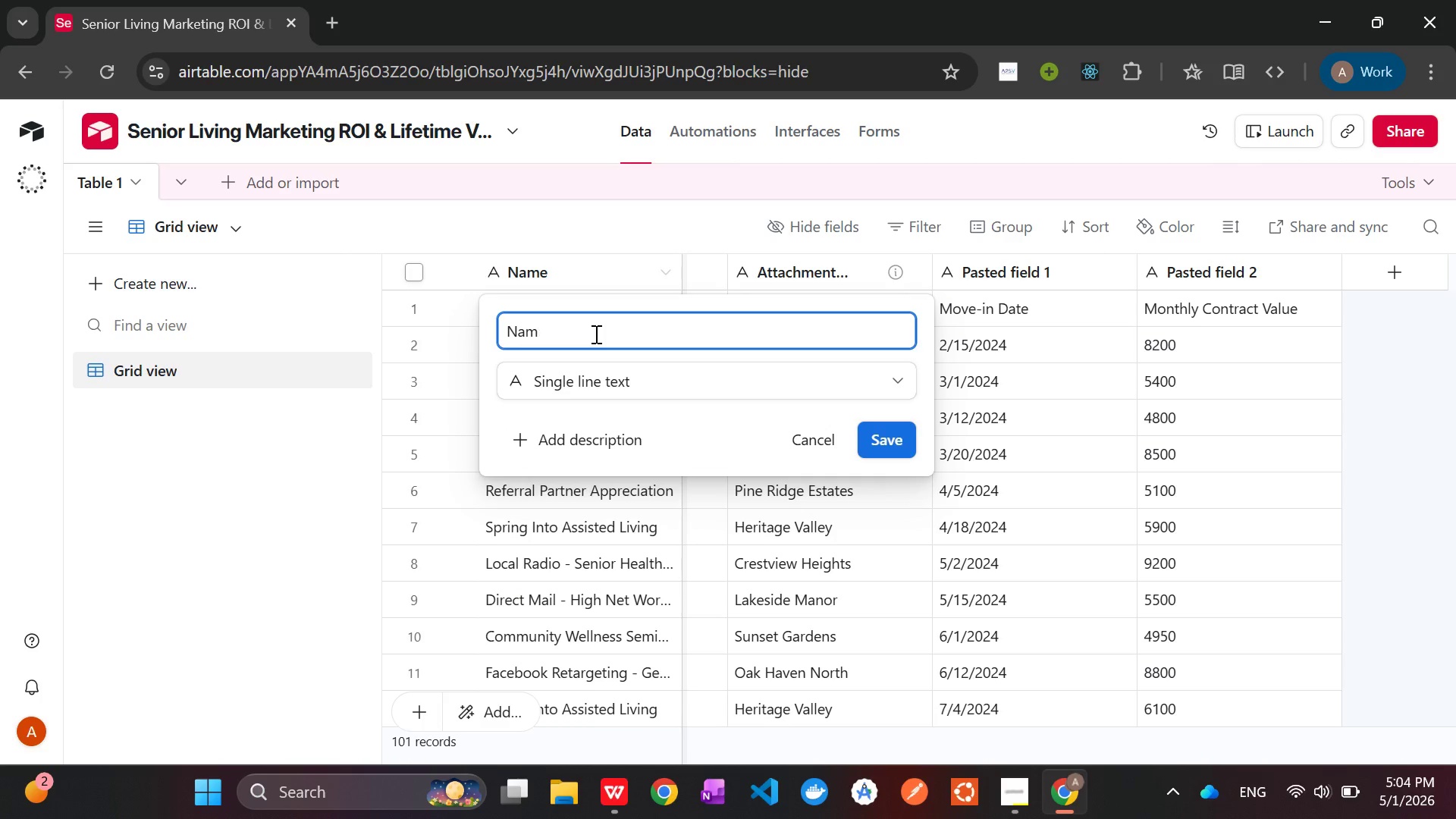 
key(Backspace)
 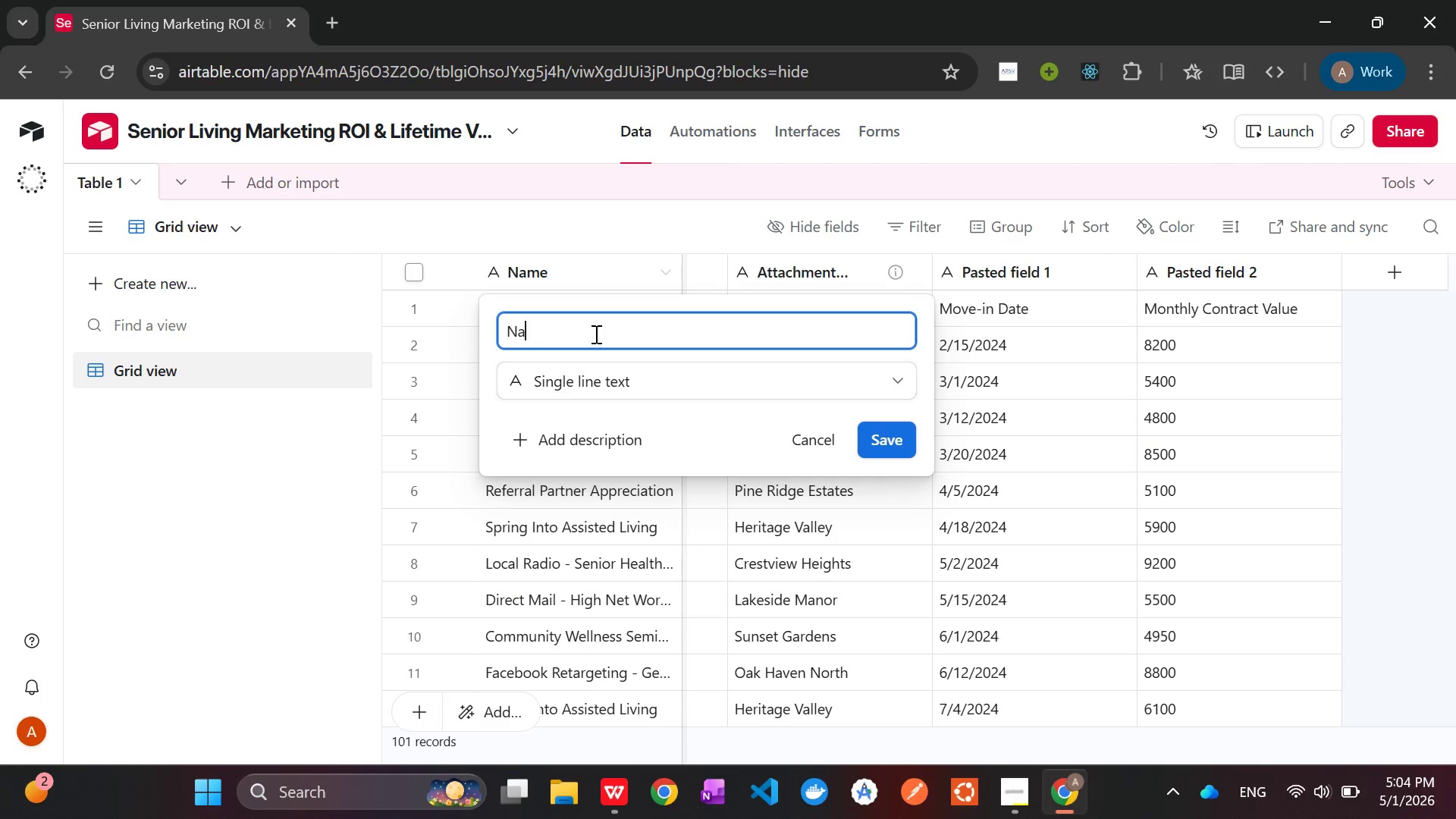 
key(Backspace)
 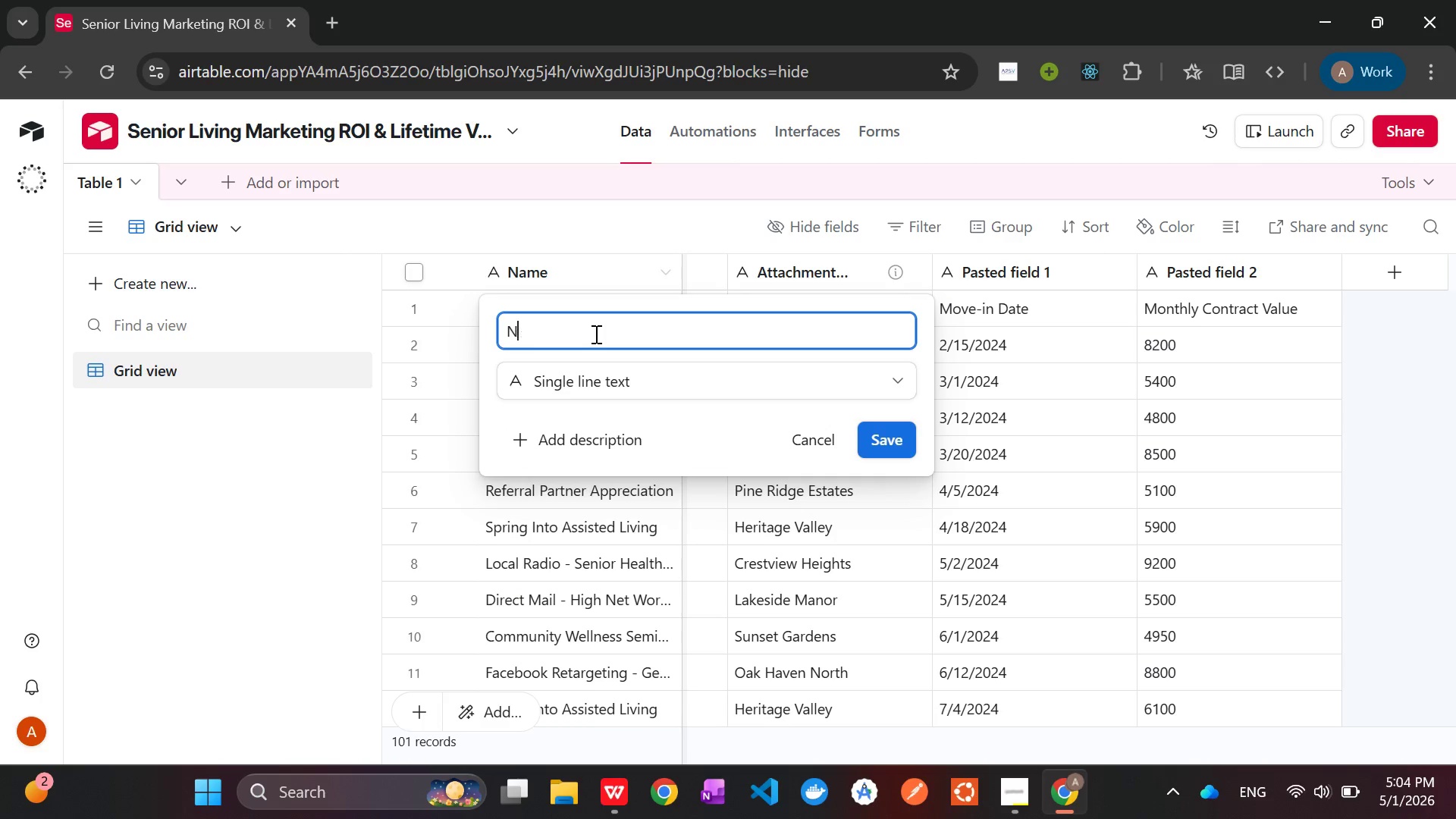 
key(Backspace)
 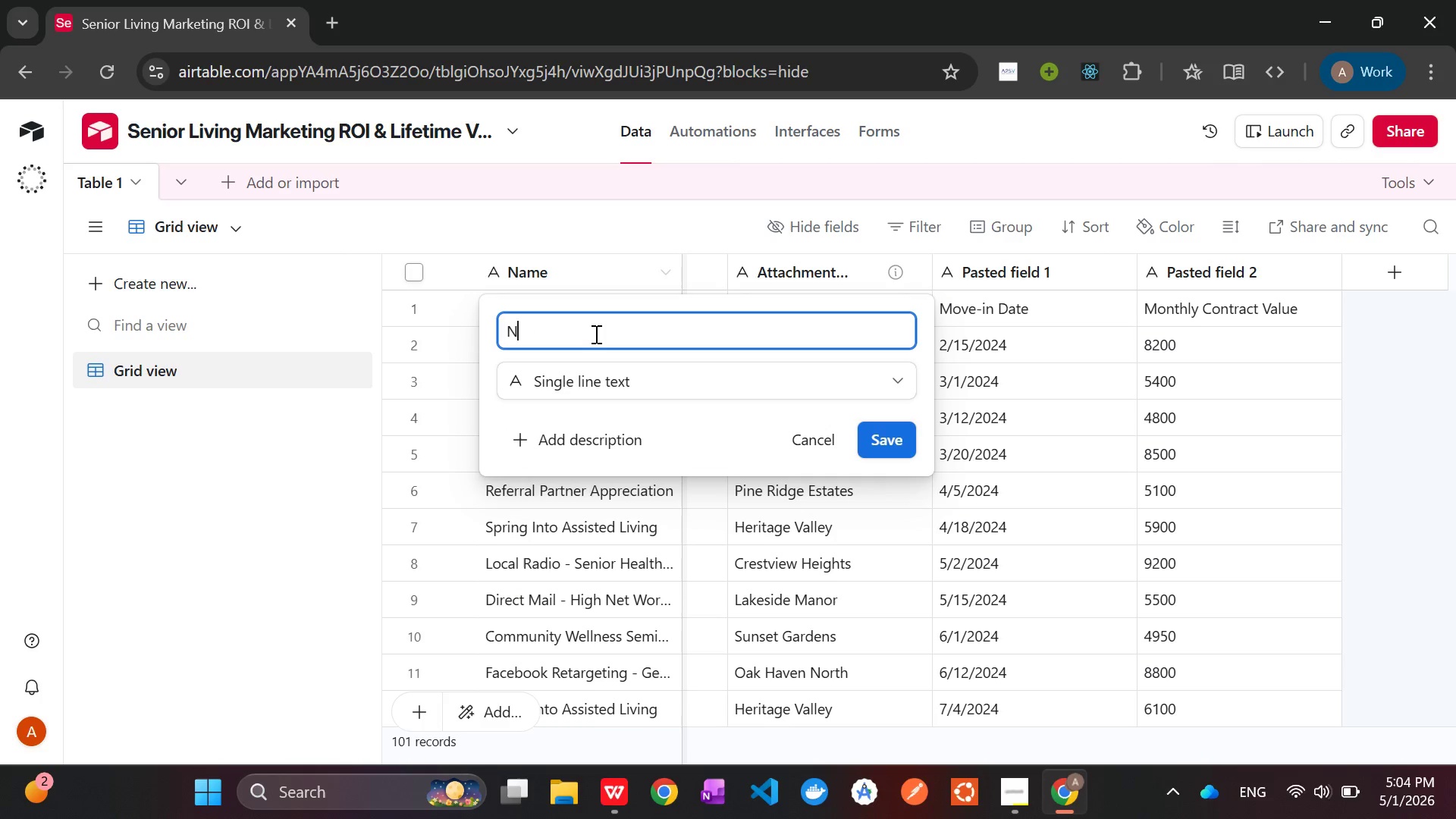 
key(Backspace)
 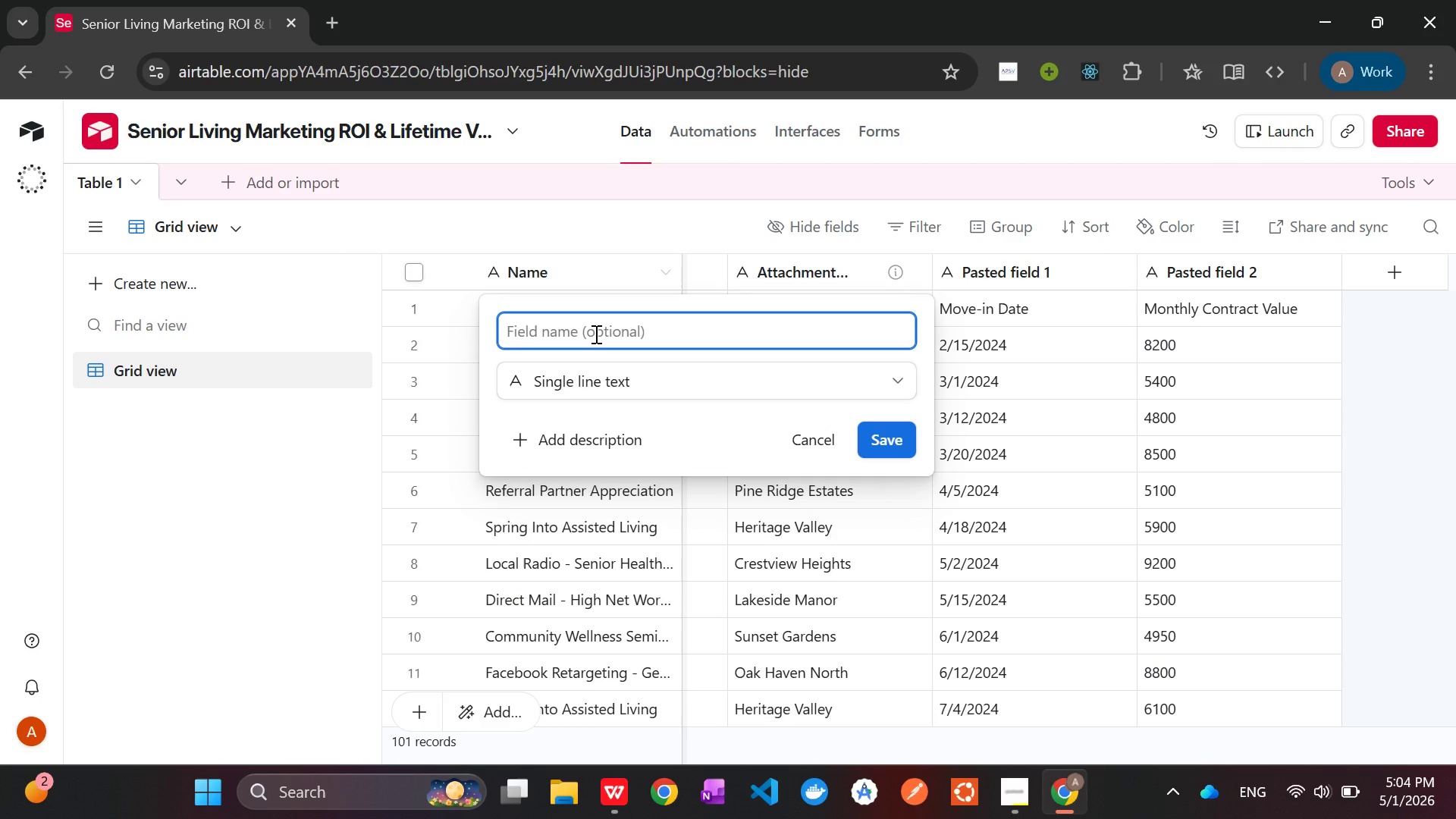 
key(Control+V)
 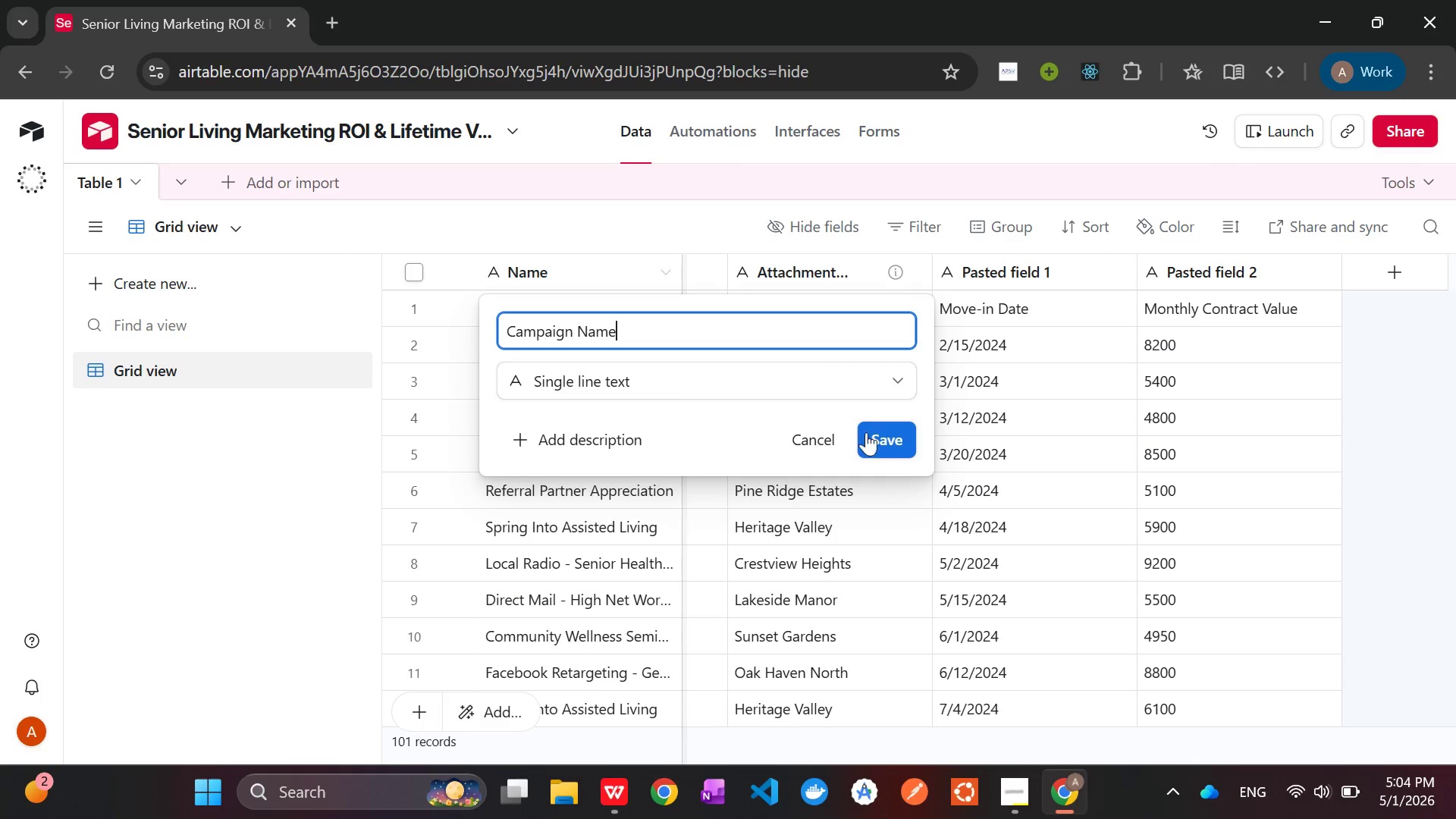 
left_click([886, 441])
 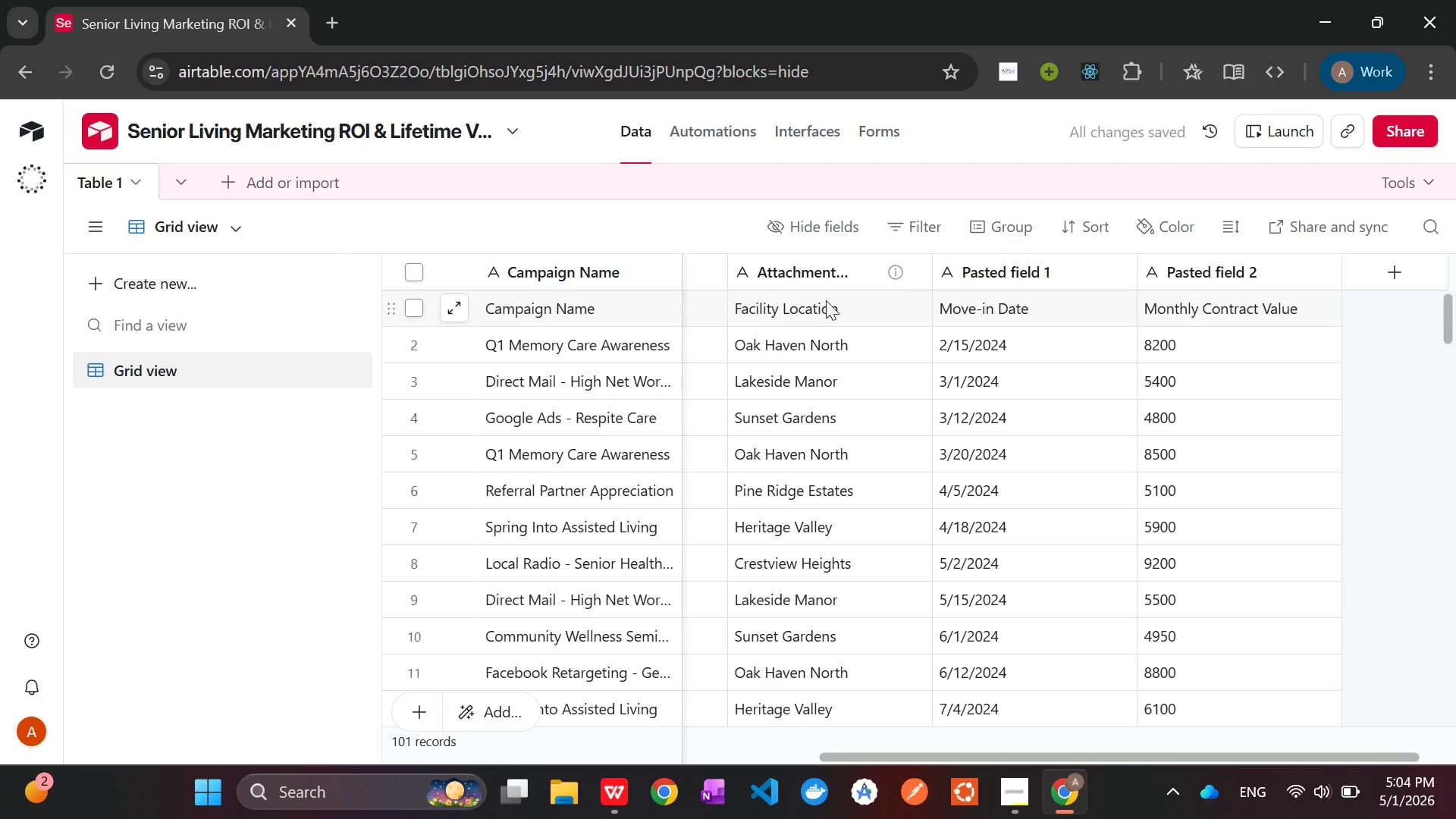 
left_click_drag(start_coordinate=[849, 312], to_coordinate=[813, 312])
 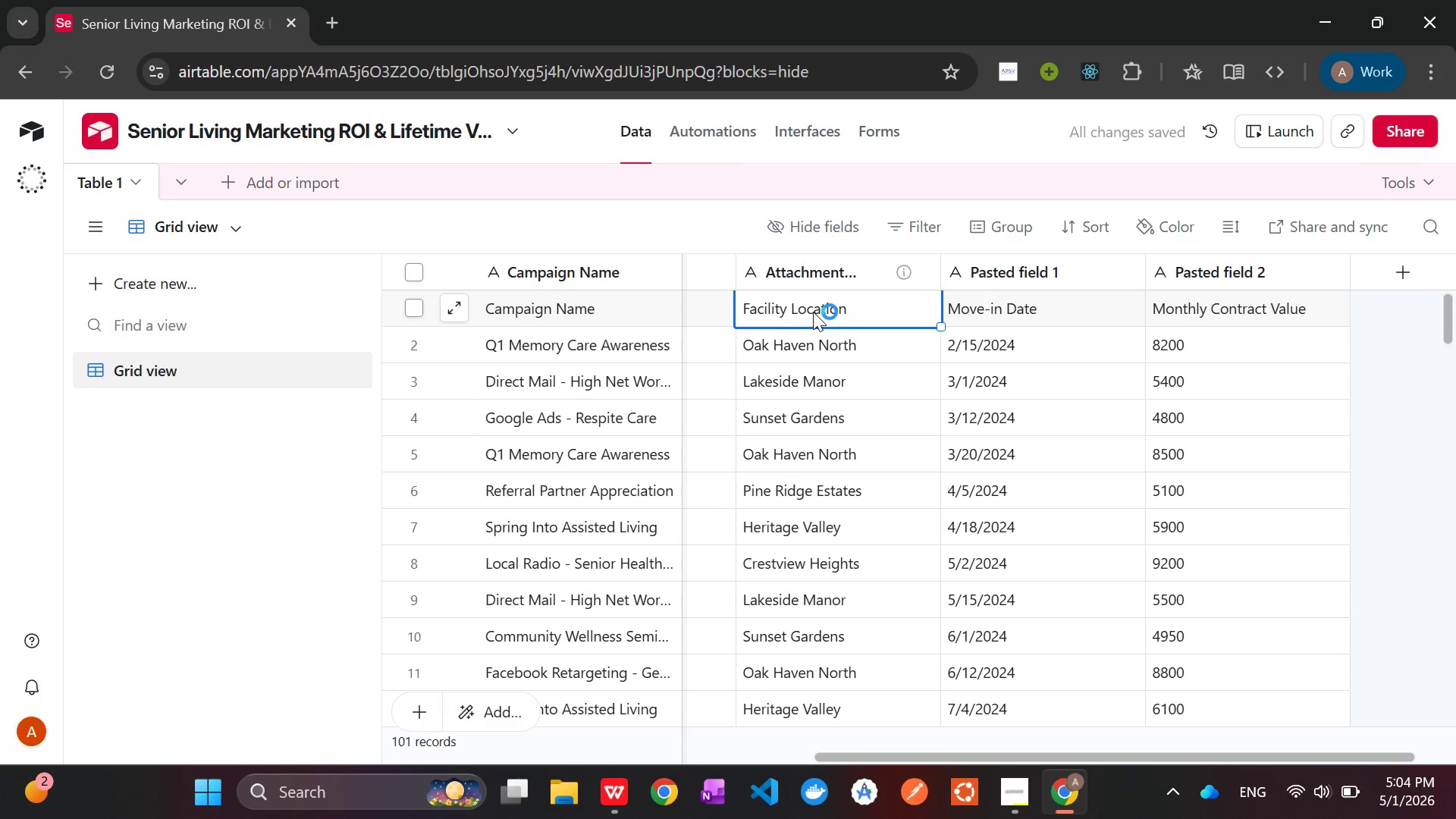 
double_click([813, 312])
 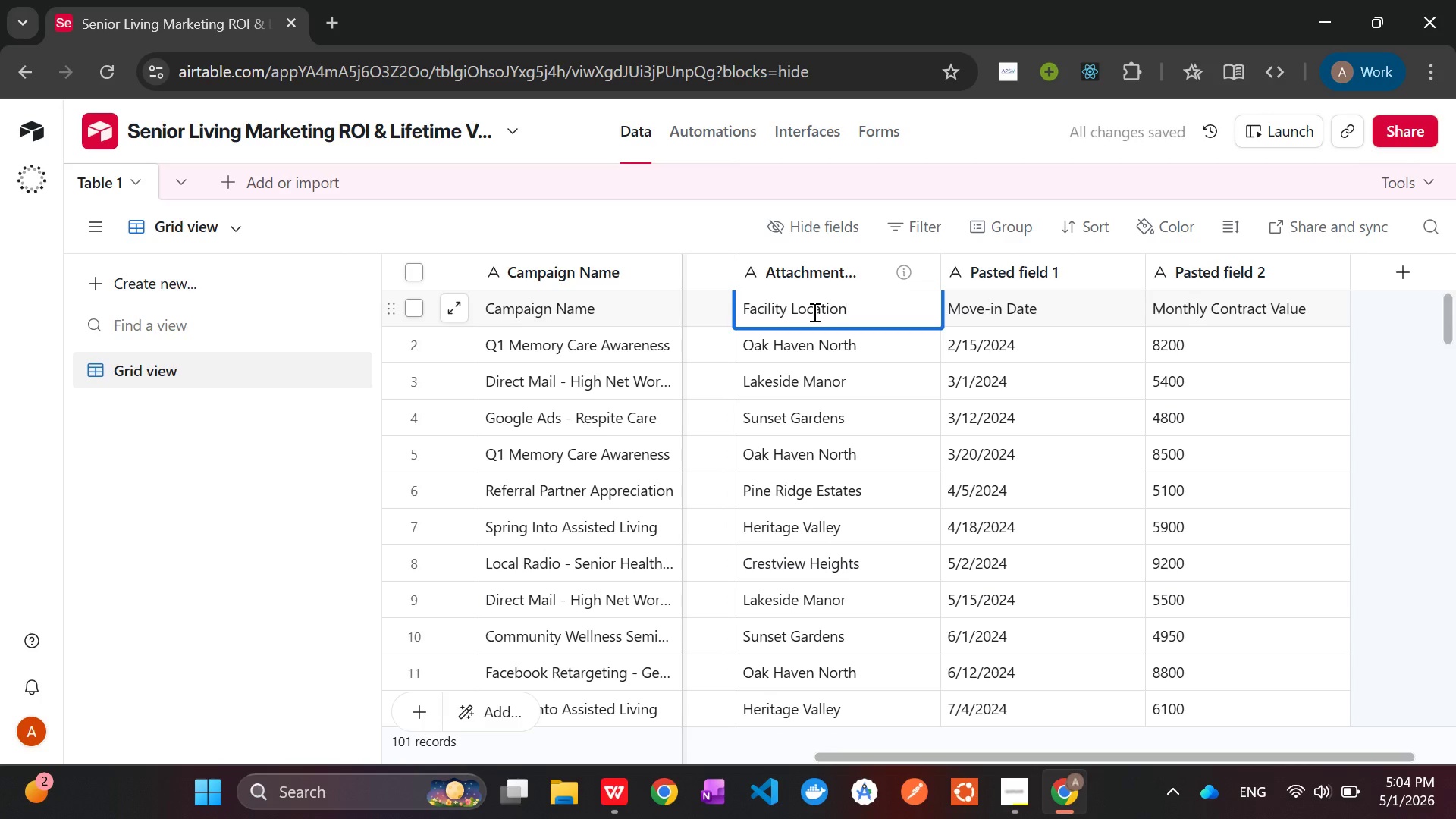 
key(Control+A)
 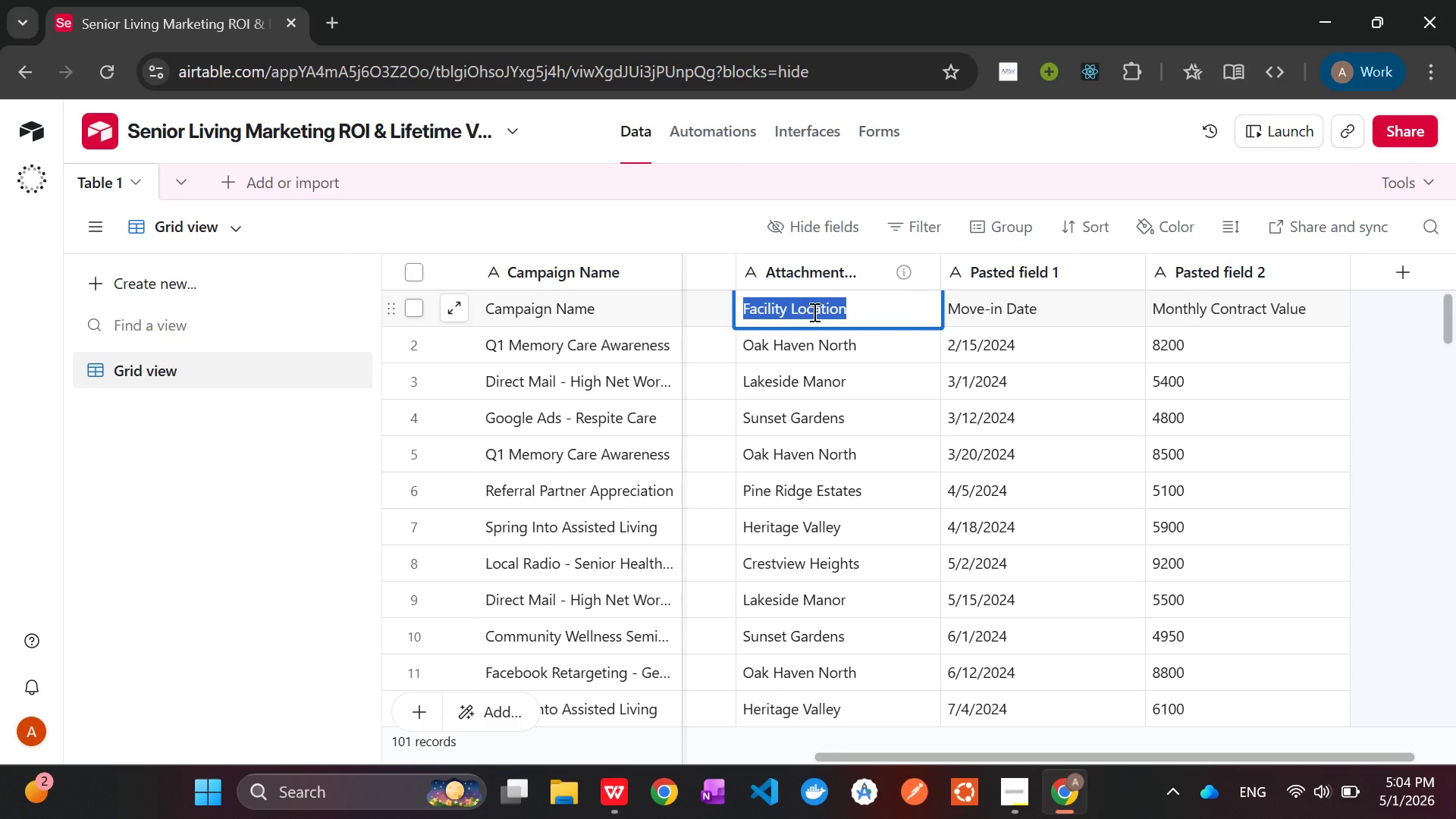 
key(Control+C)
 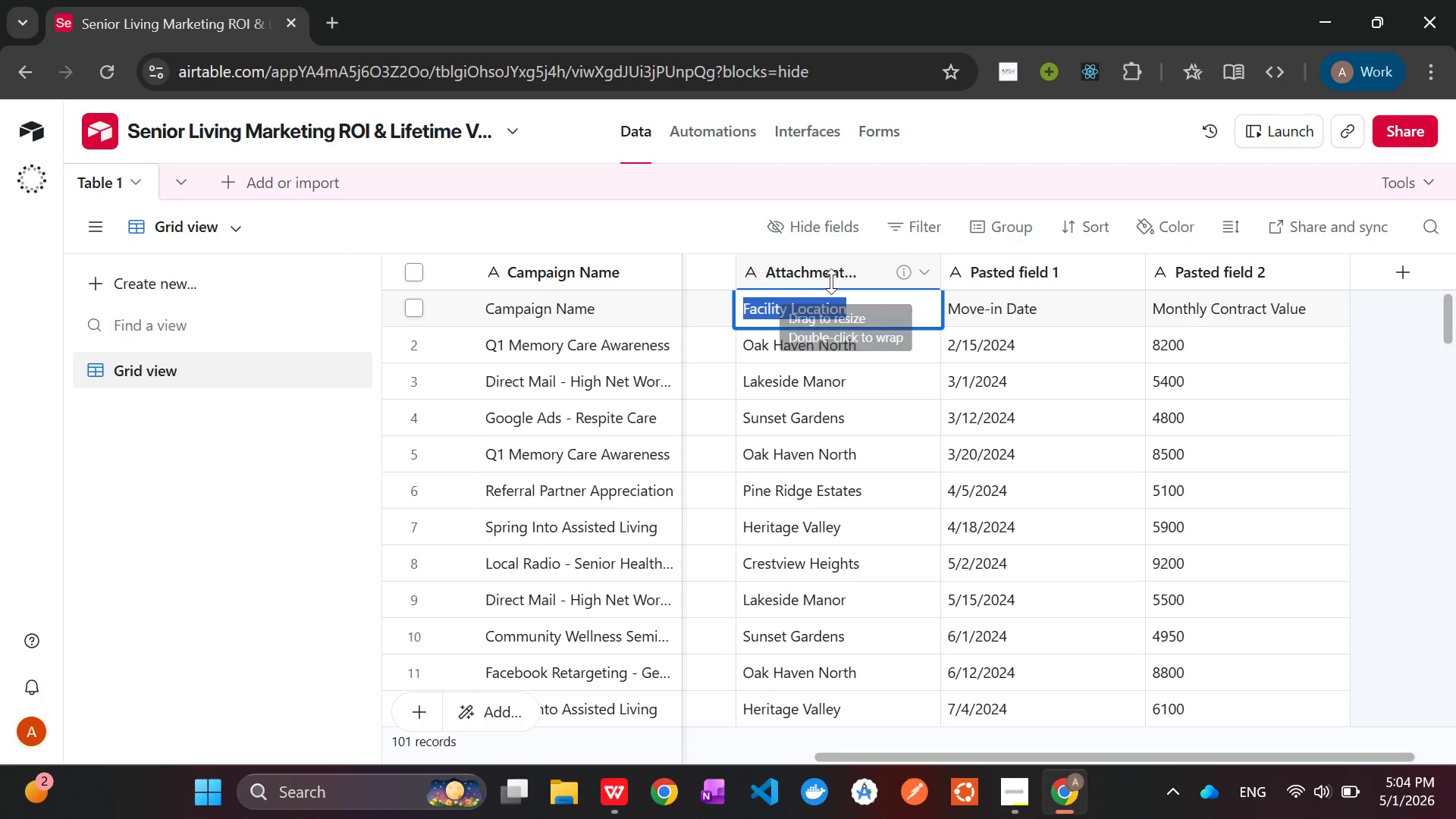 
left_click([831, 281])
 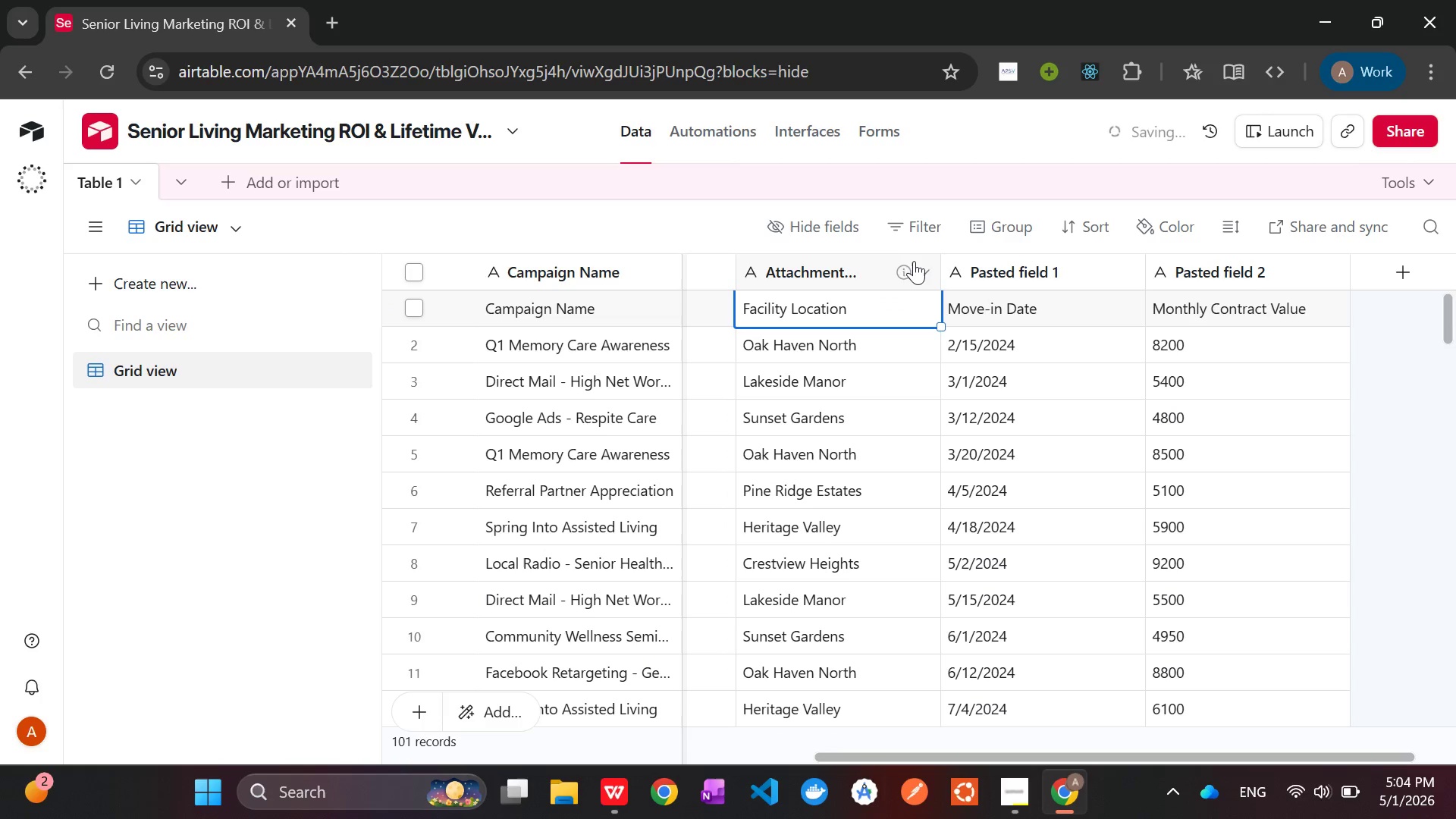 
left_click([918, 266])
 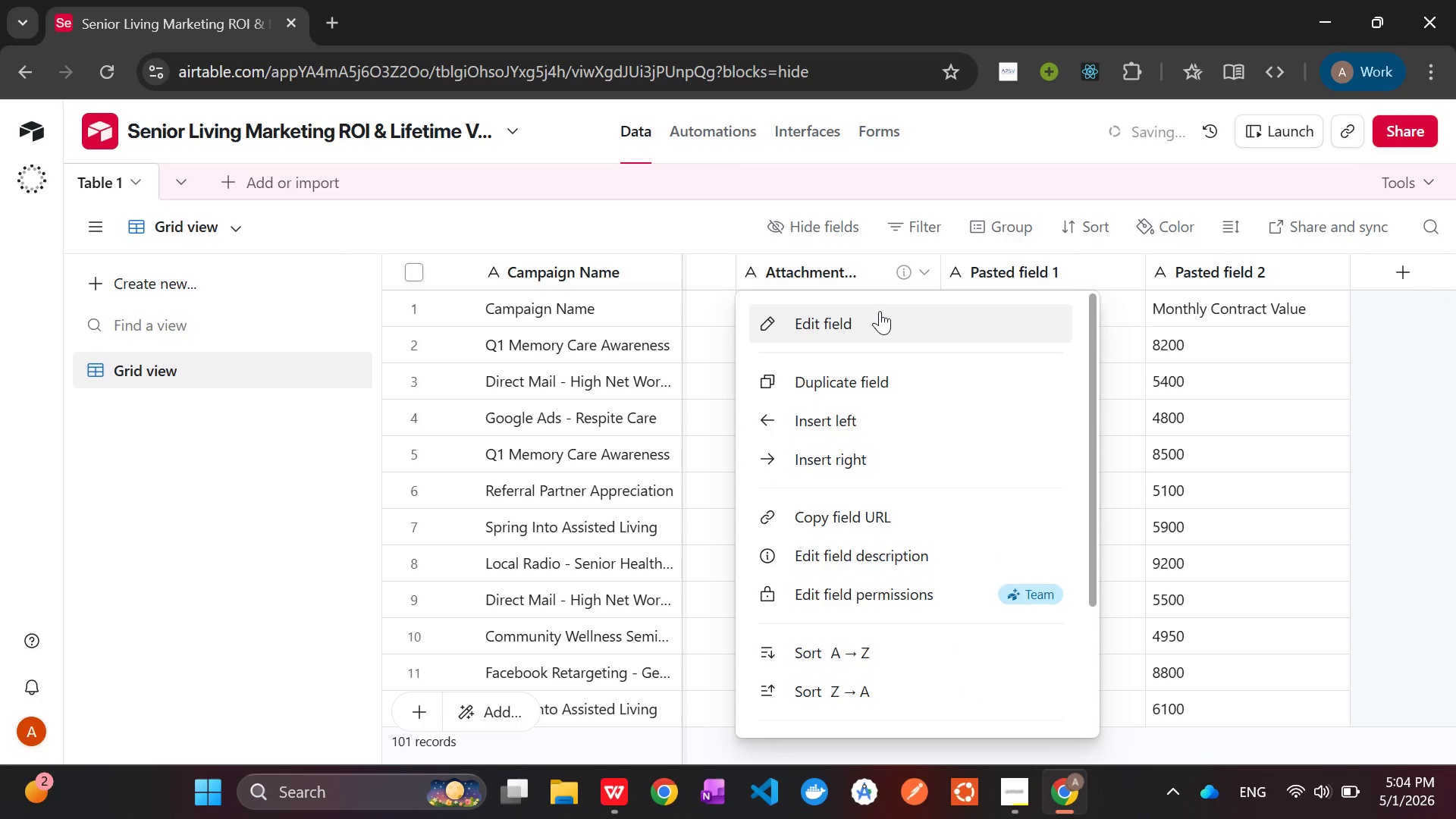 
left_click([872, 318])
 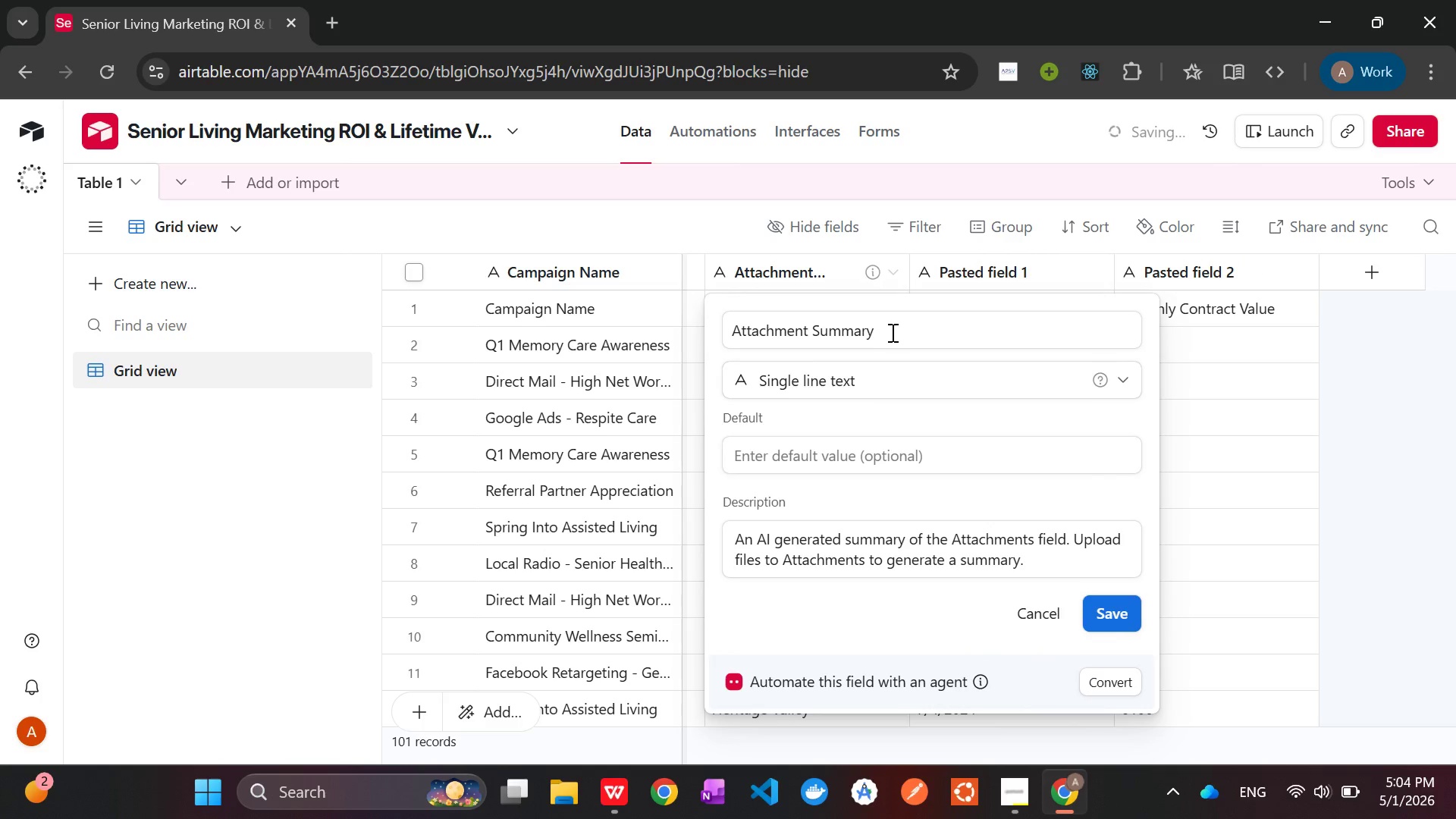 
left_click_drag(start_coordinate=[893, 332], to_coordinate=[709, 328])
 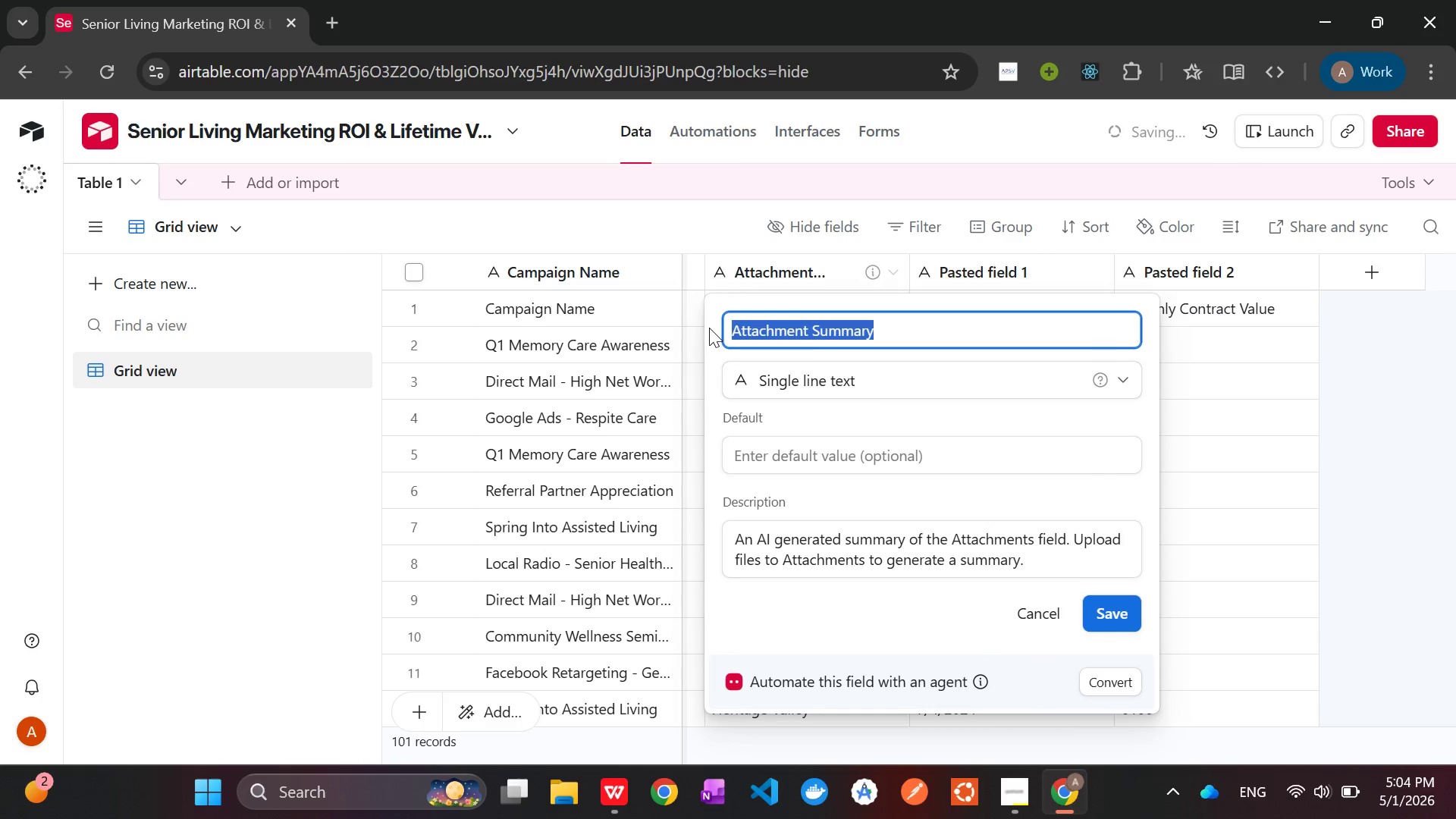 
key(Control+V)
 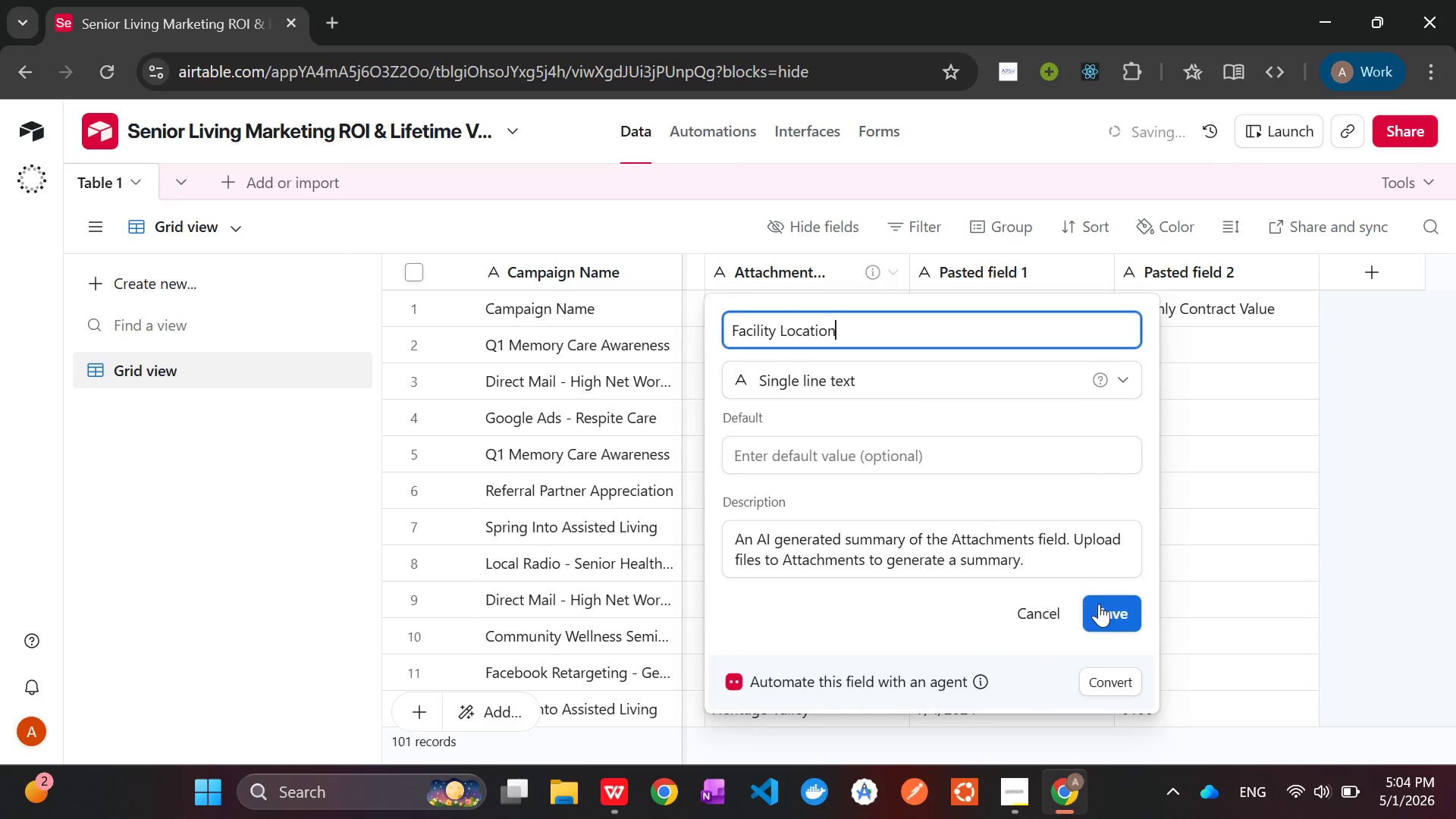 
left_click([1111, 608])
 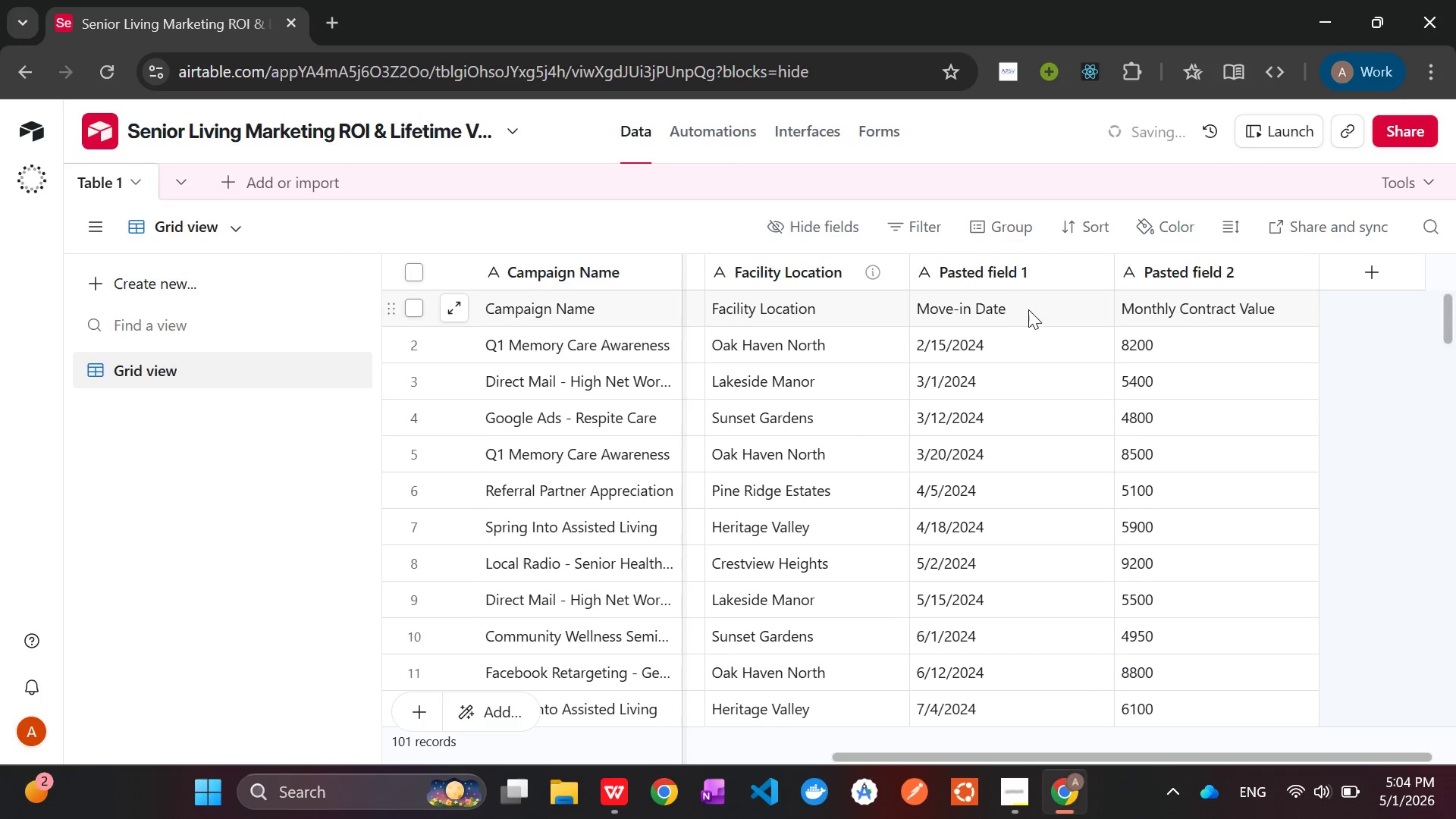 
left_click([1015, 305])
 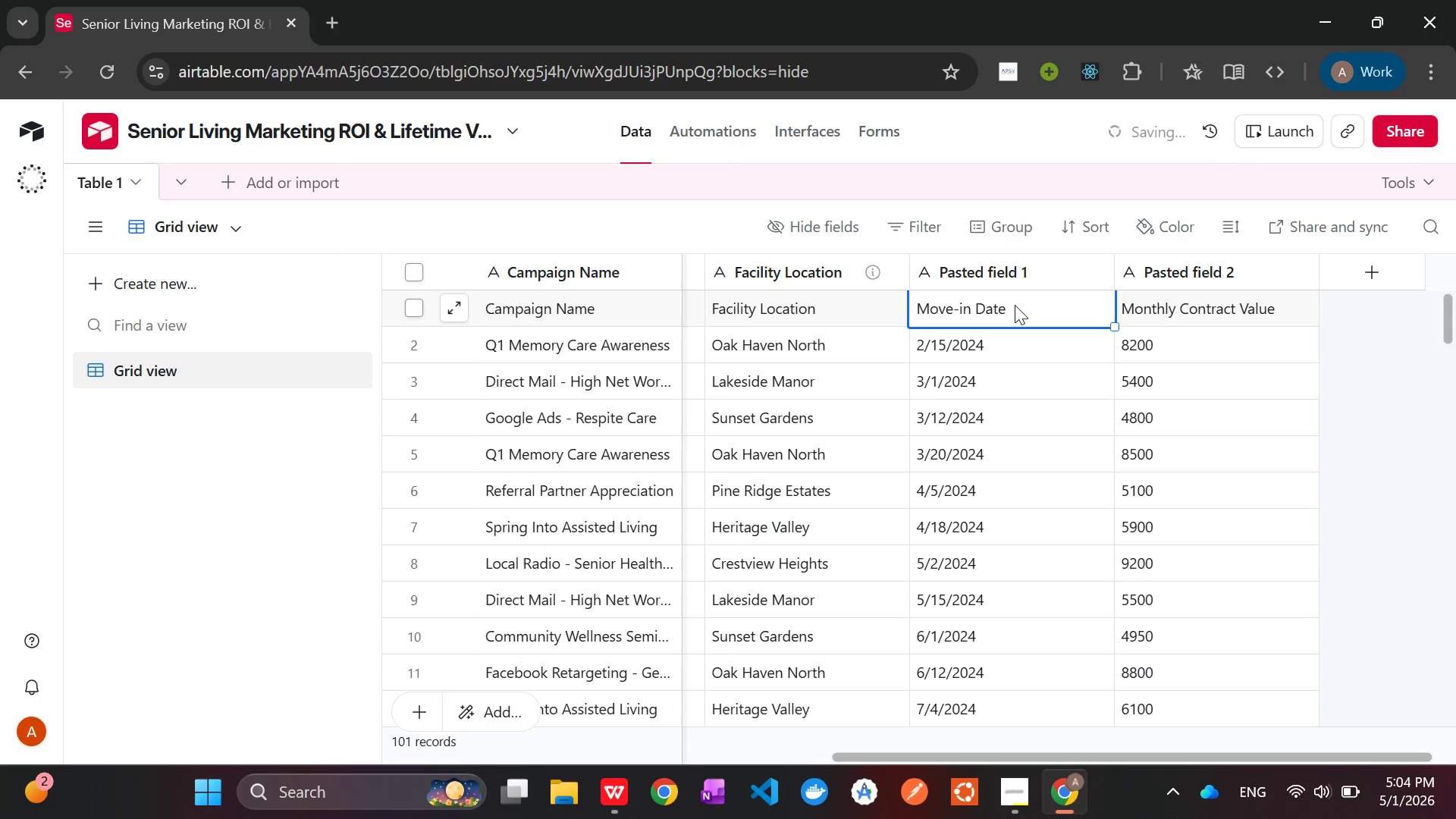 
left_click([1015, 305])
 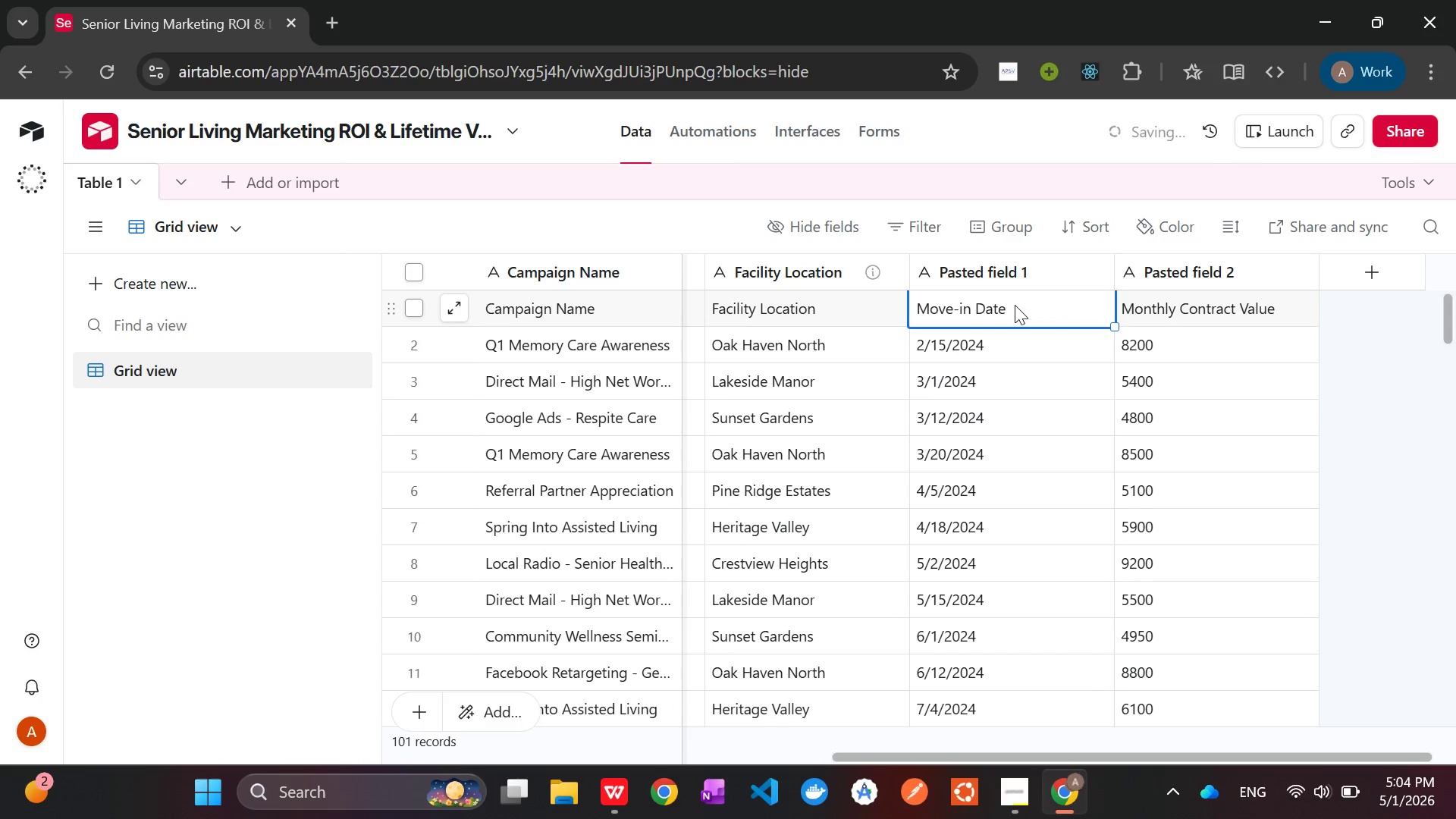 
double_click([1015, 305])
 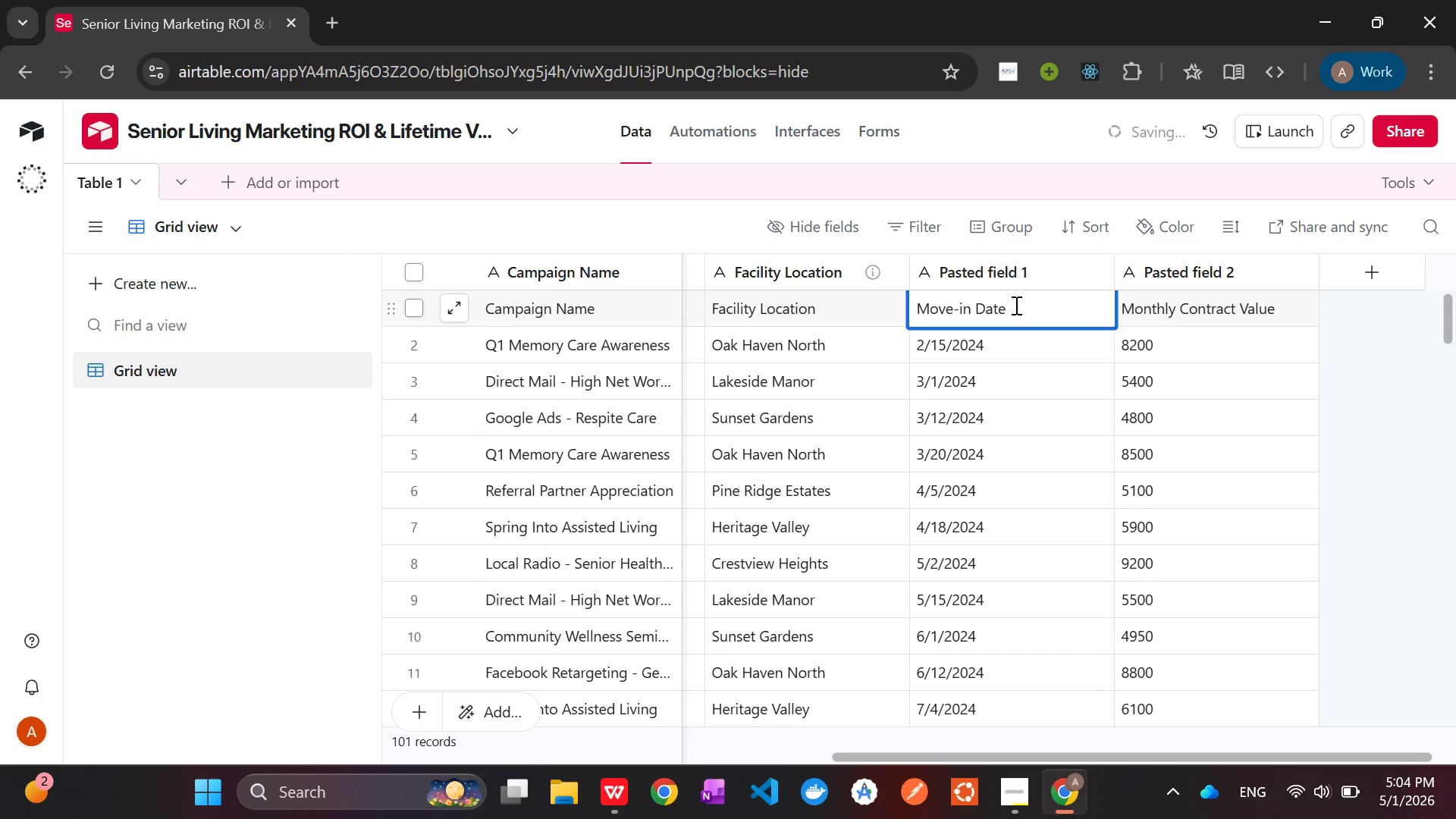 
key(Control+A)
 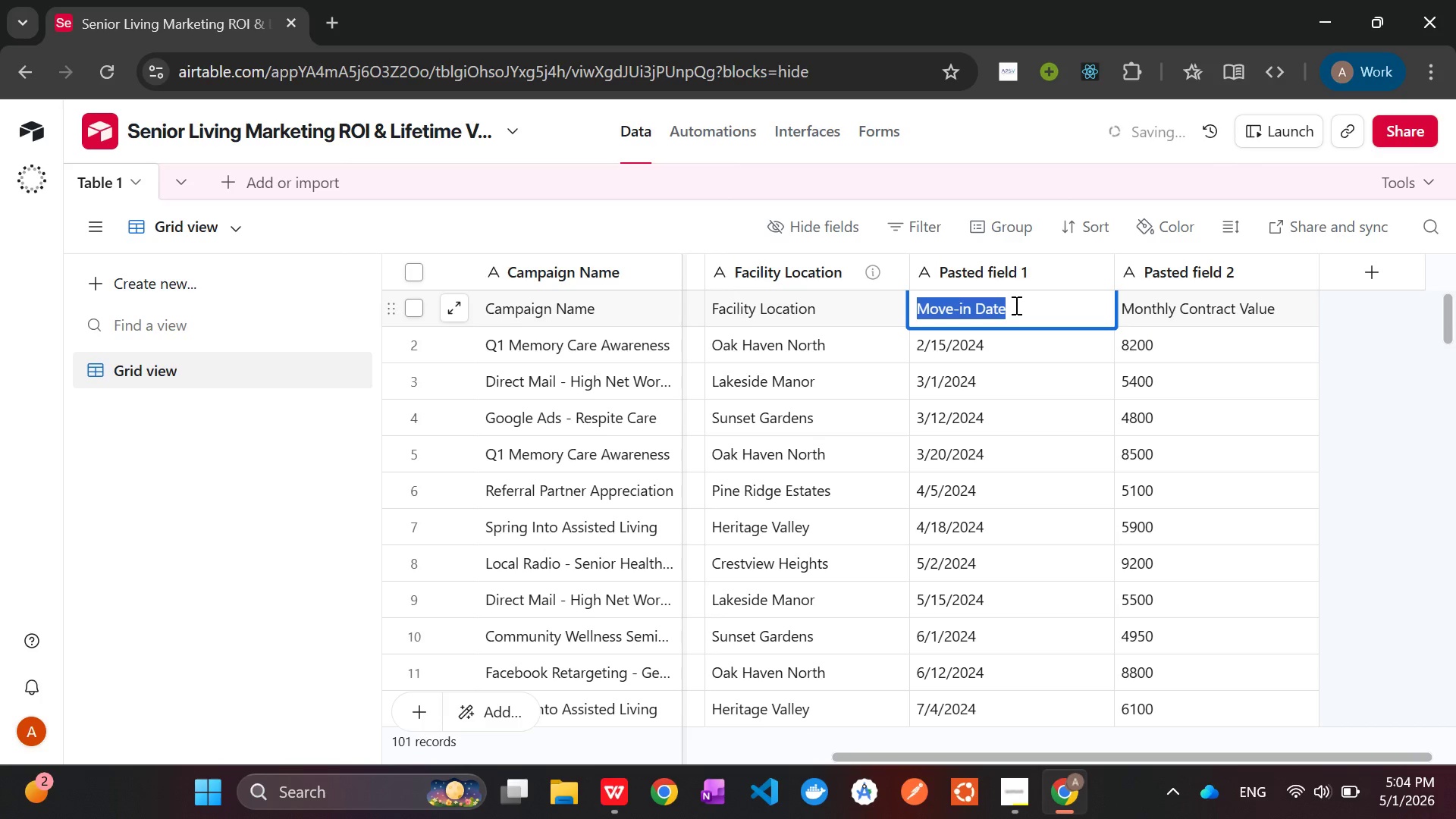 
key(Control+C)
 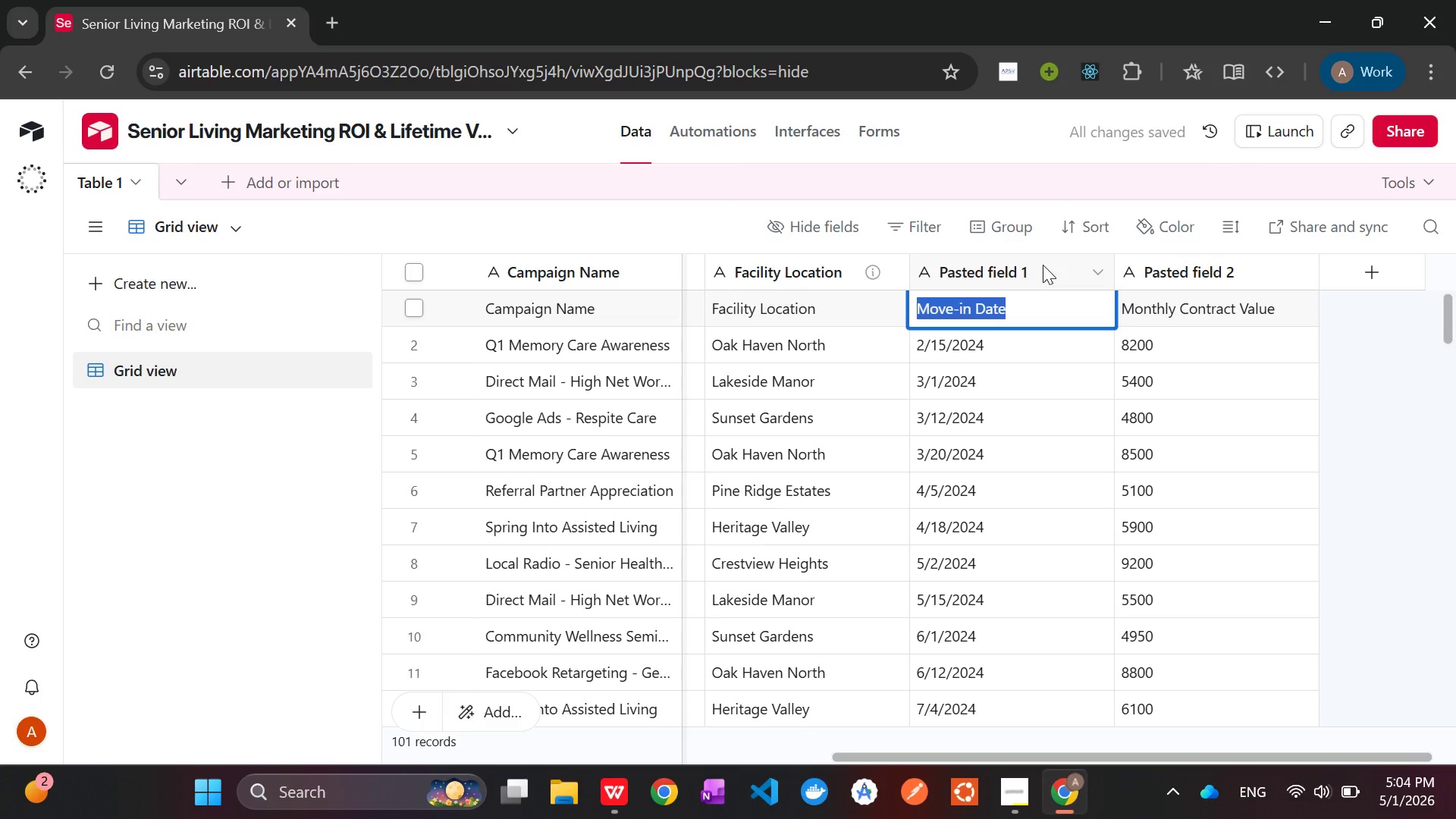 
left_click([1043, 265])
 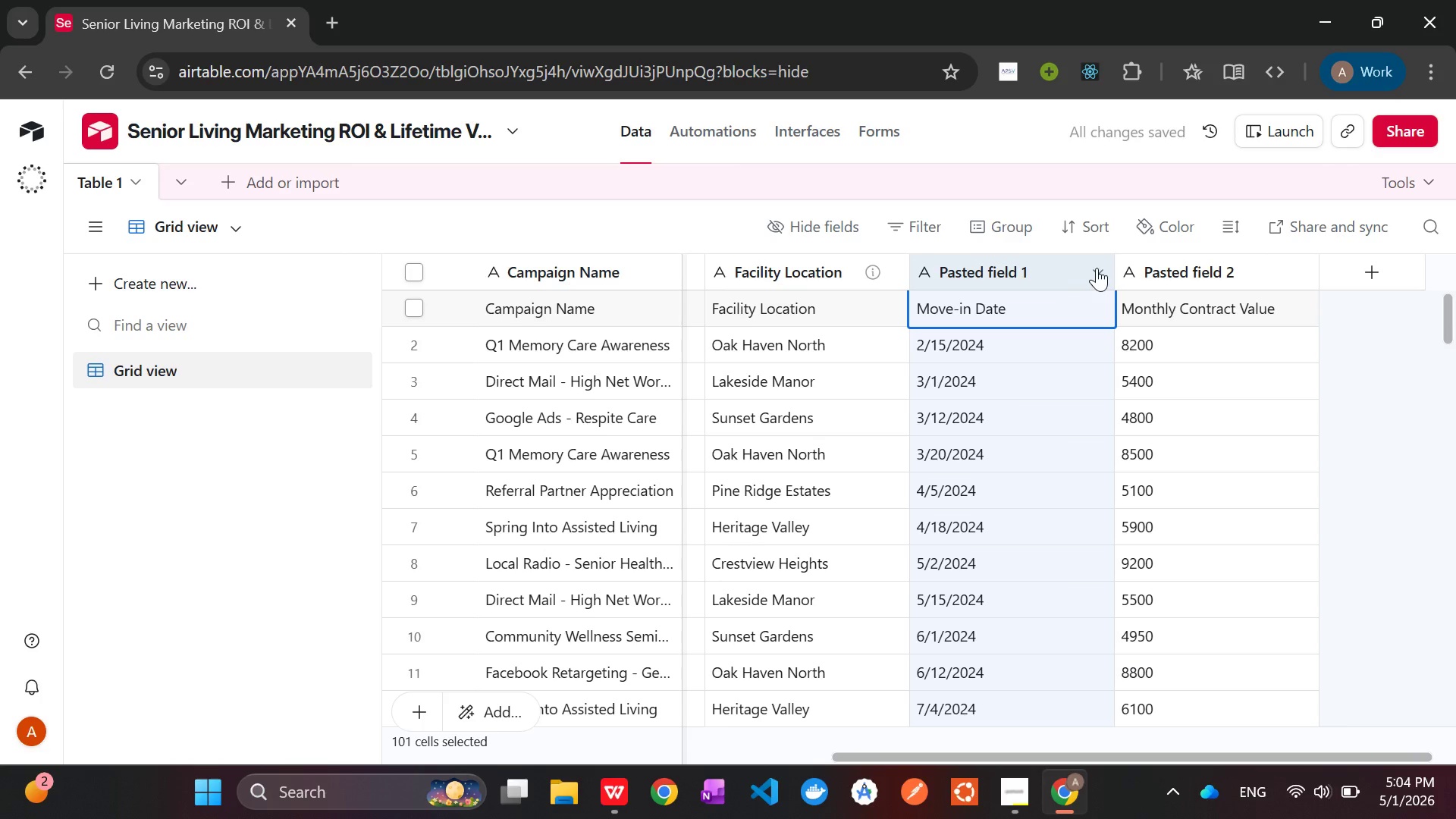 
left_click([1097, 268])
 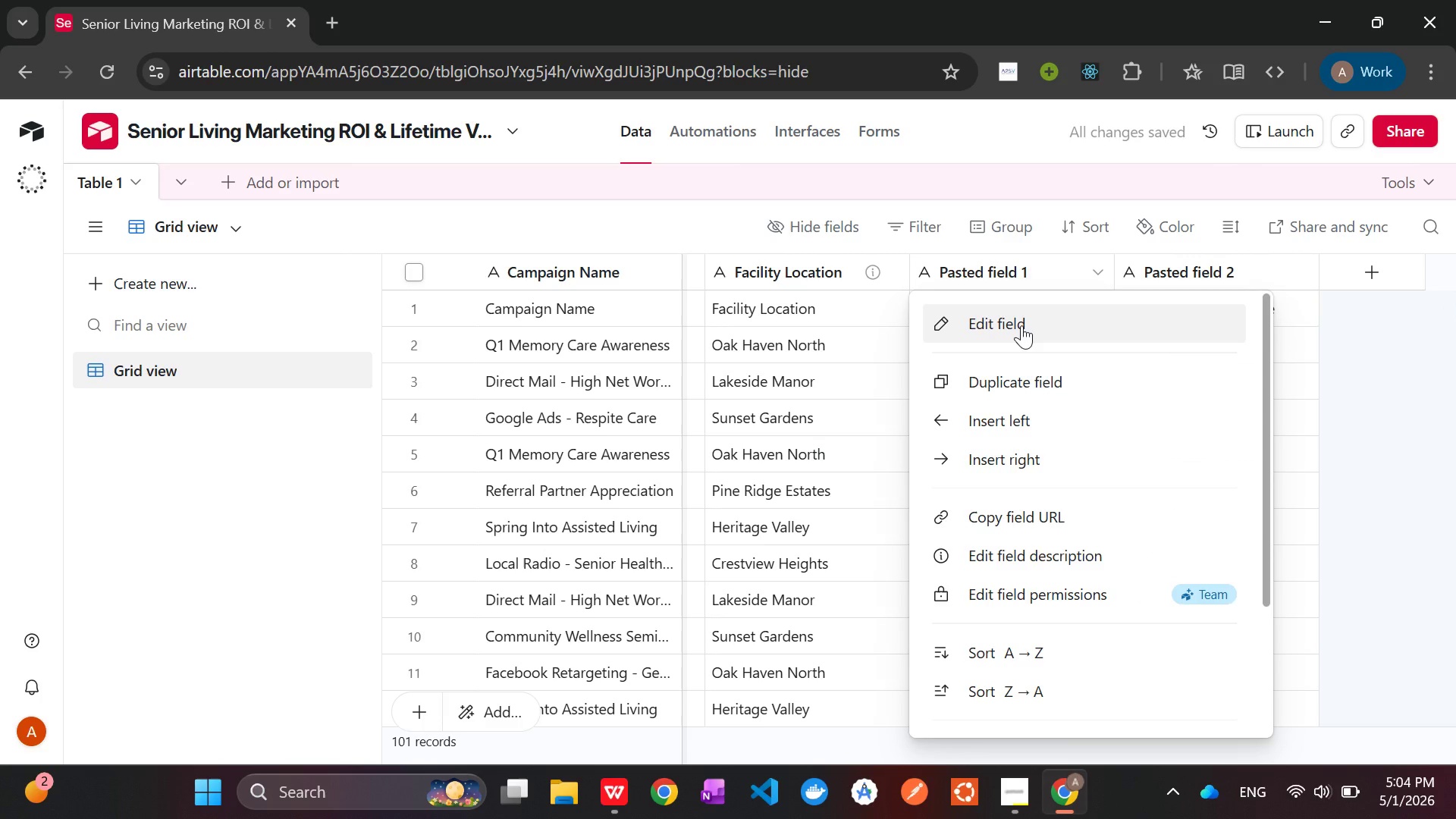 
left_click([1021, 327])
 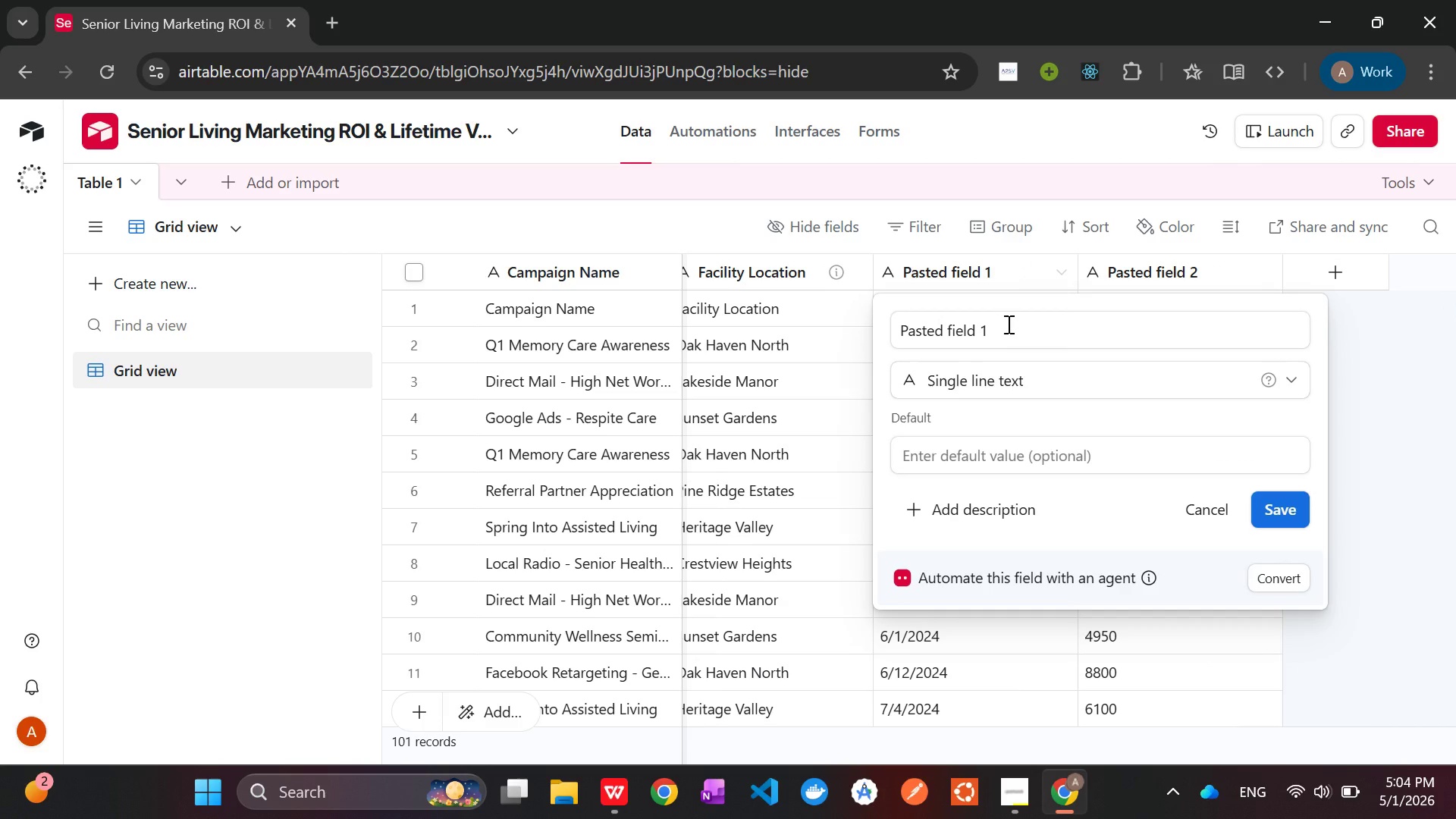 
left_click([1050, 384])
 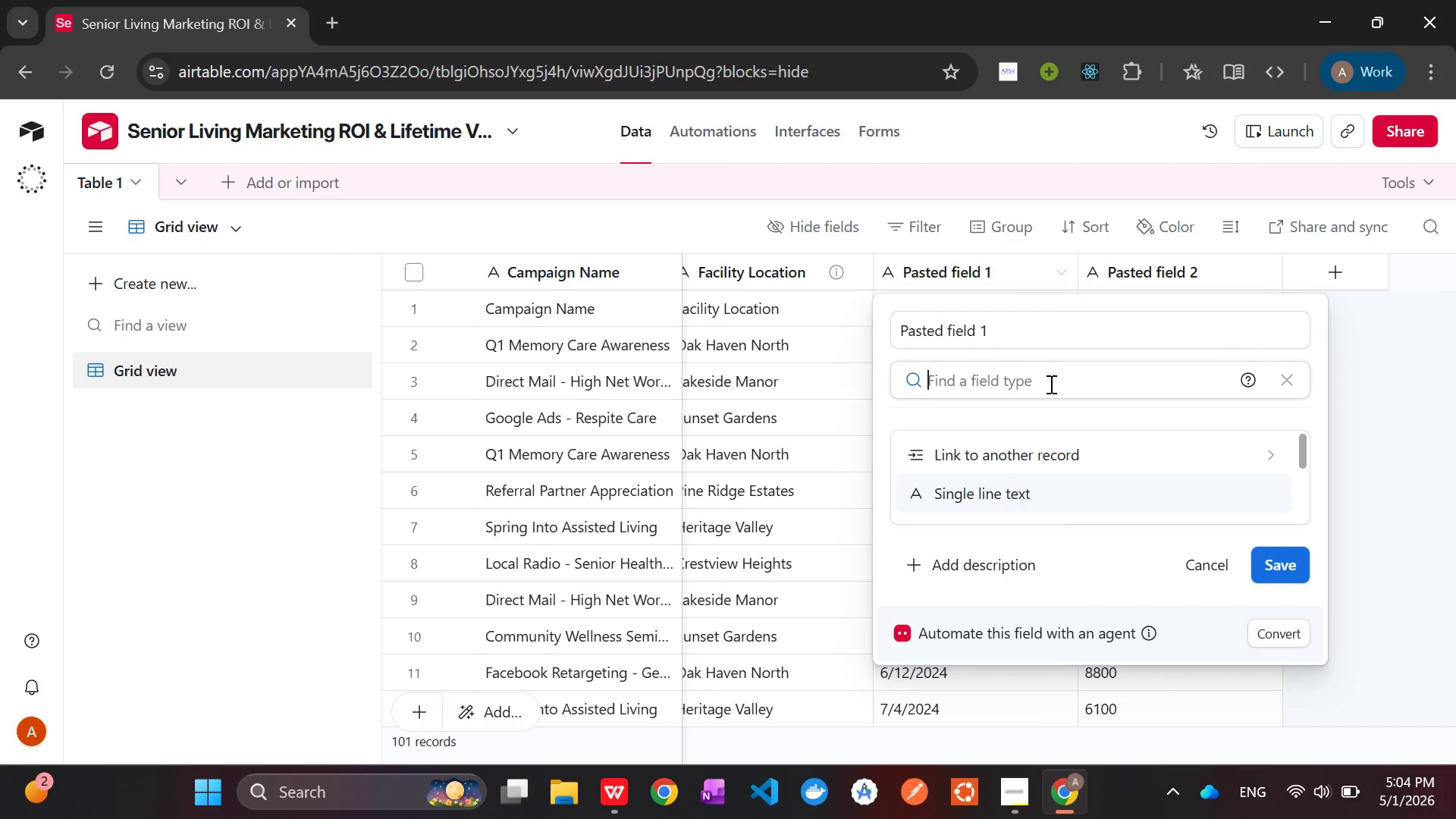 
type(dat)
 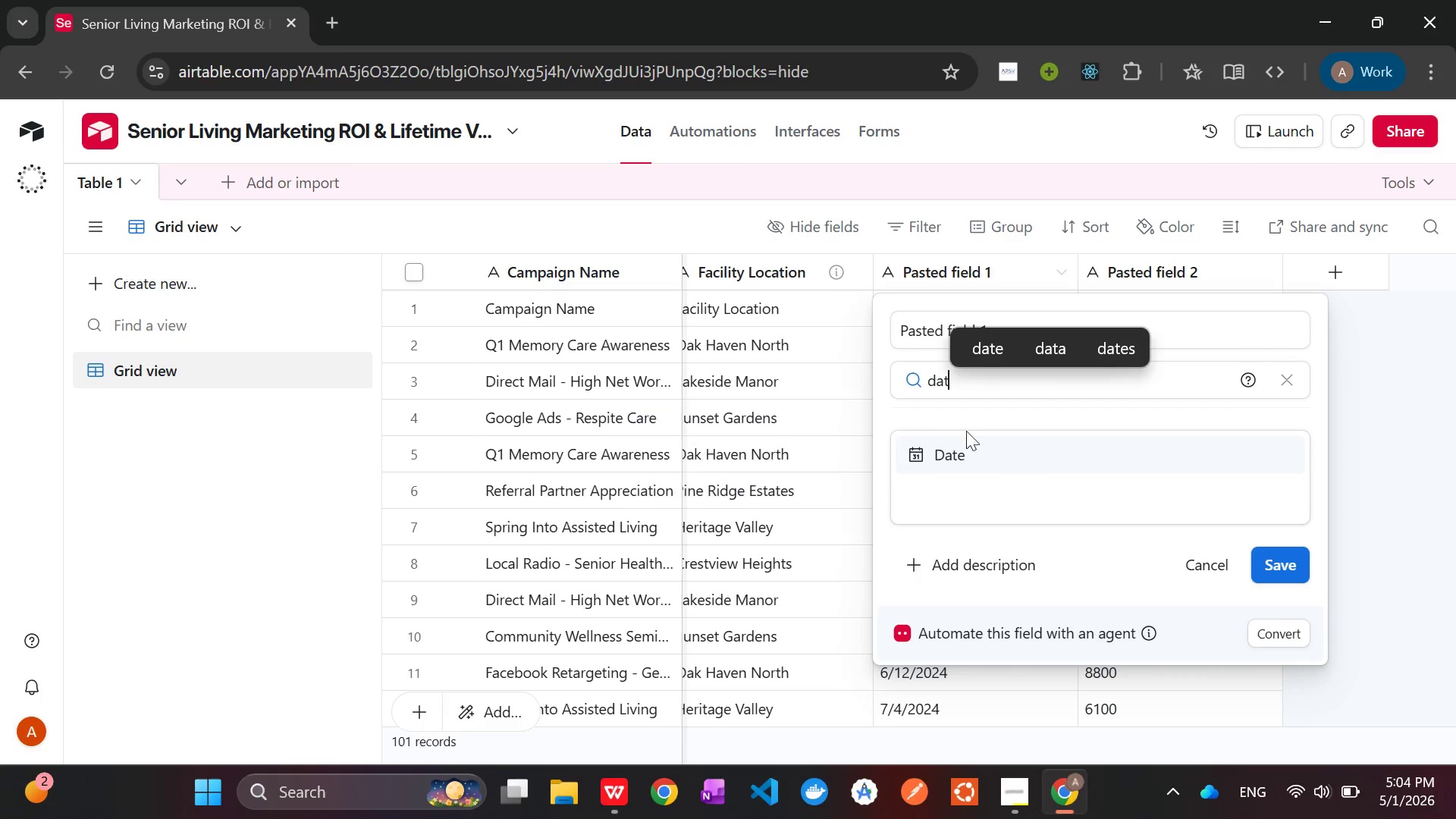 
left_click([989, 463])
 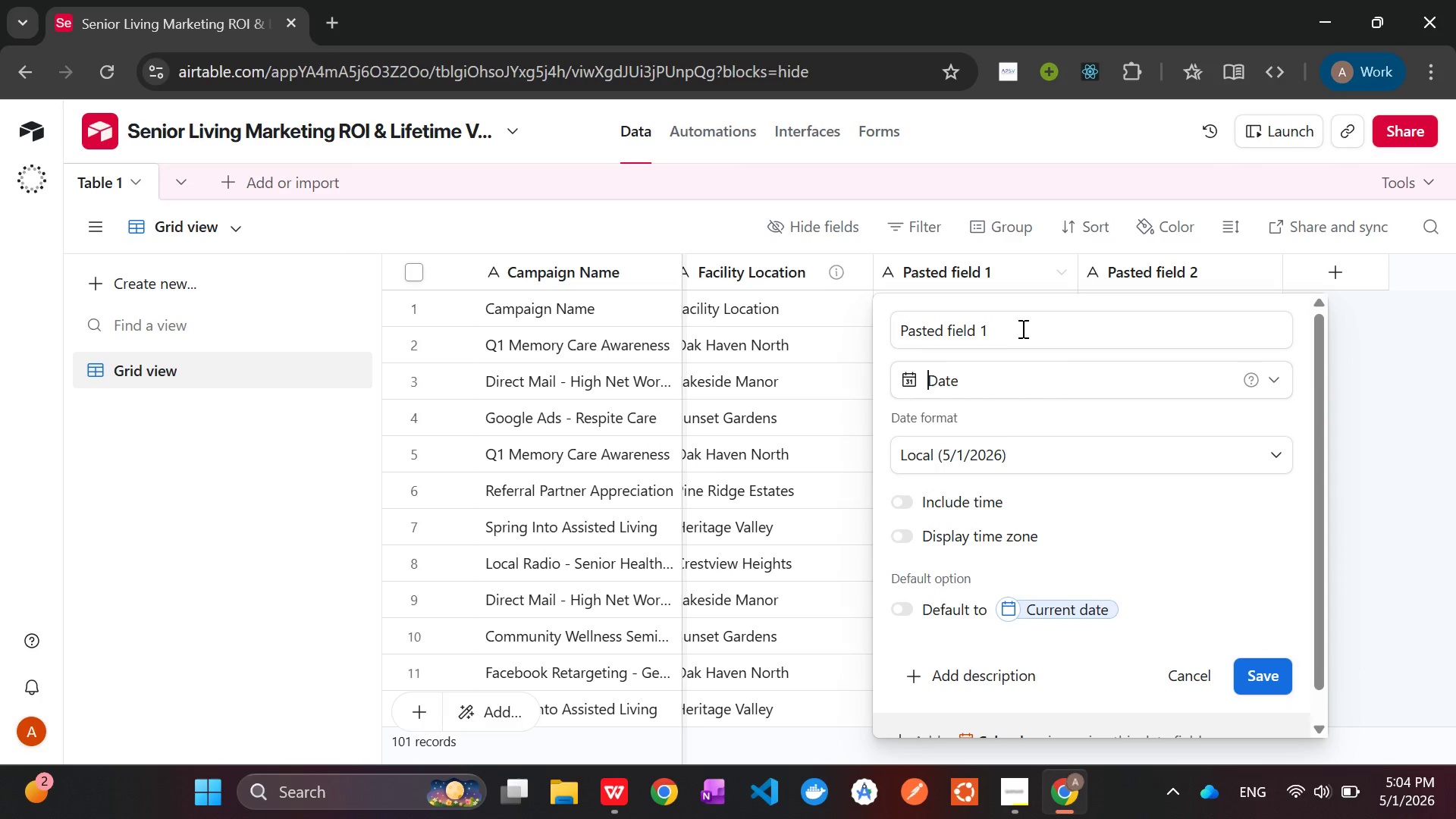 
left_click_drag(start_coordinate=[1020, 328], to_coordinate=[884, 325])
 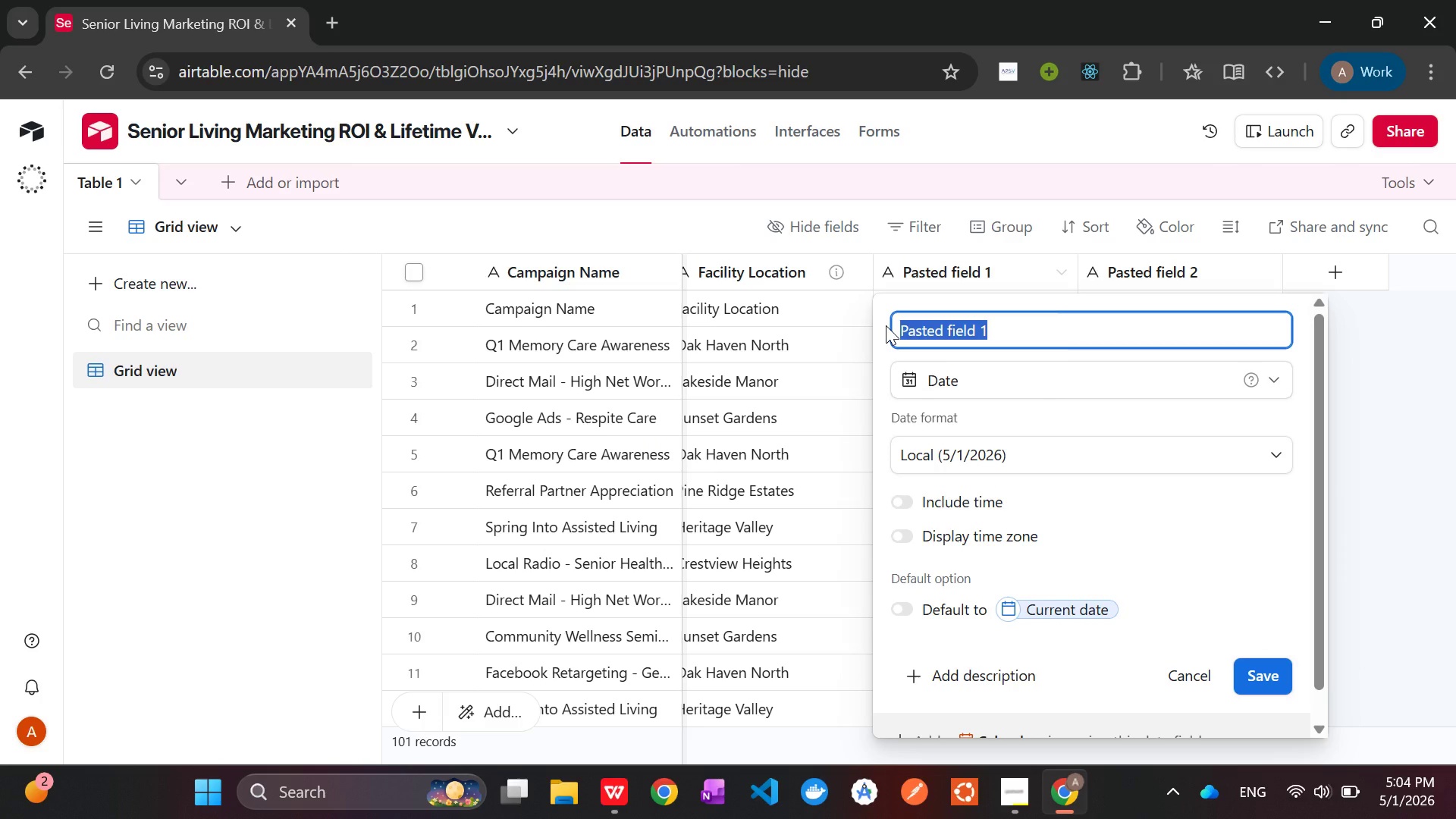 
key(Control+V)
 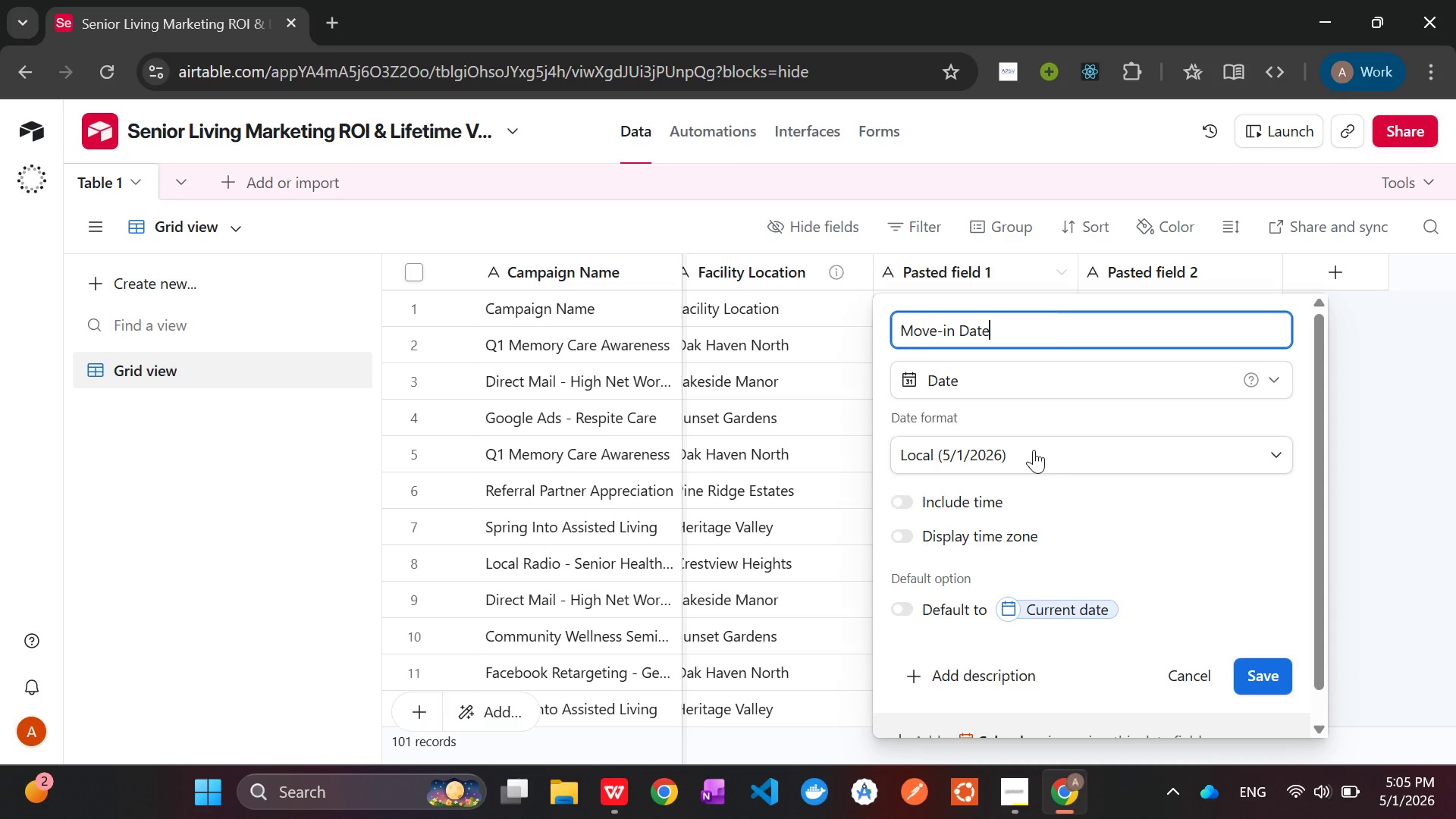 
left_click([1031, 450])
 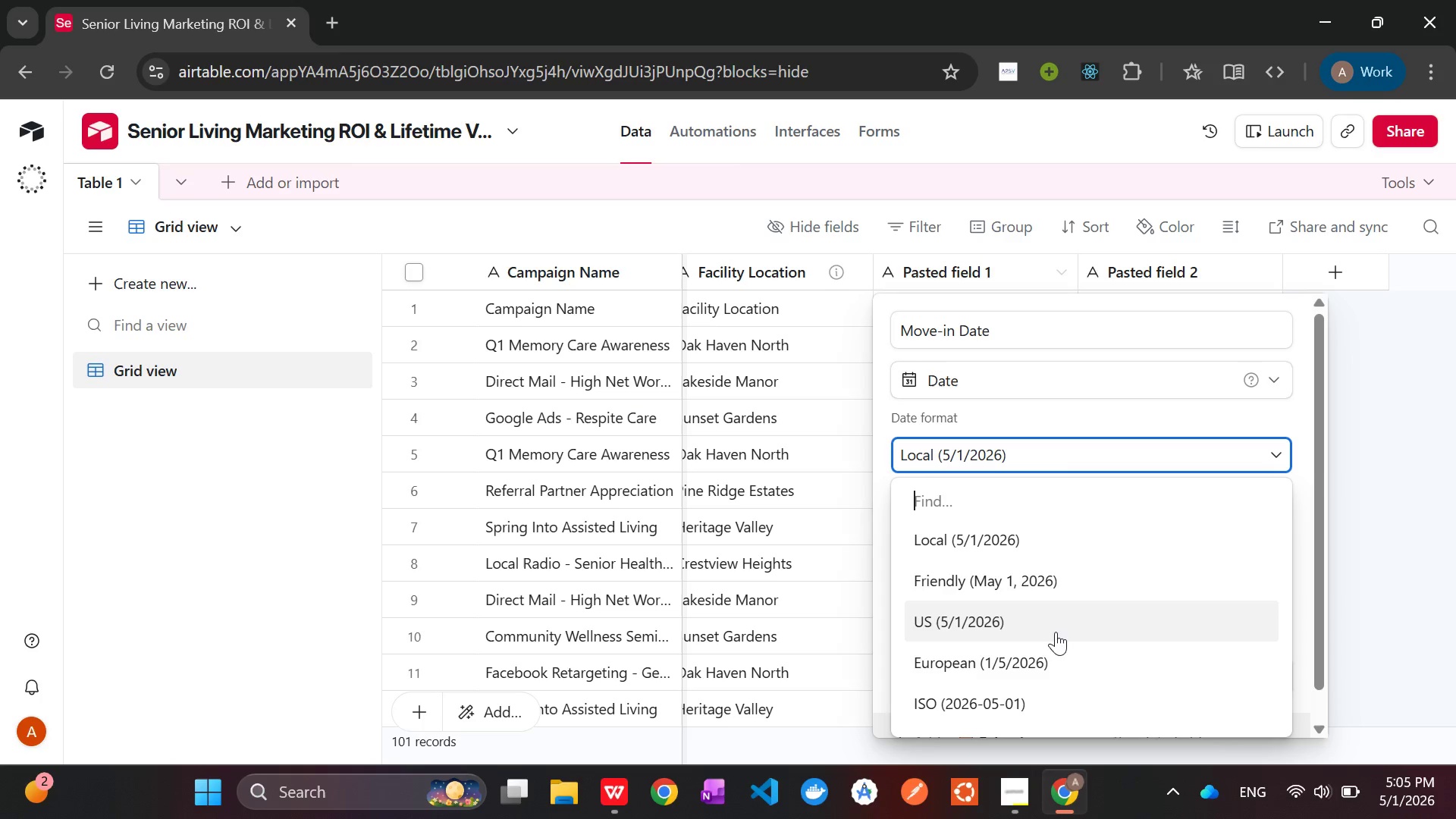 
left_click([1010, 699])
 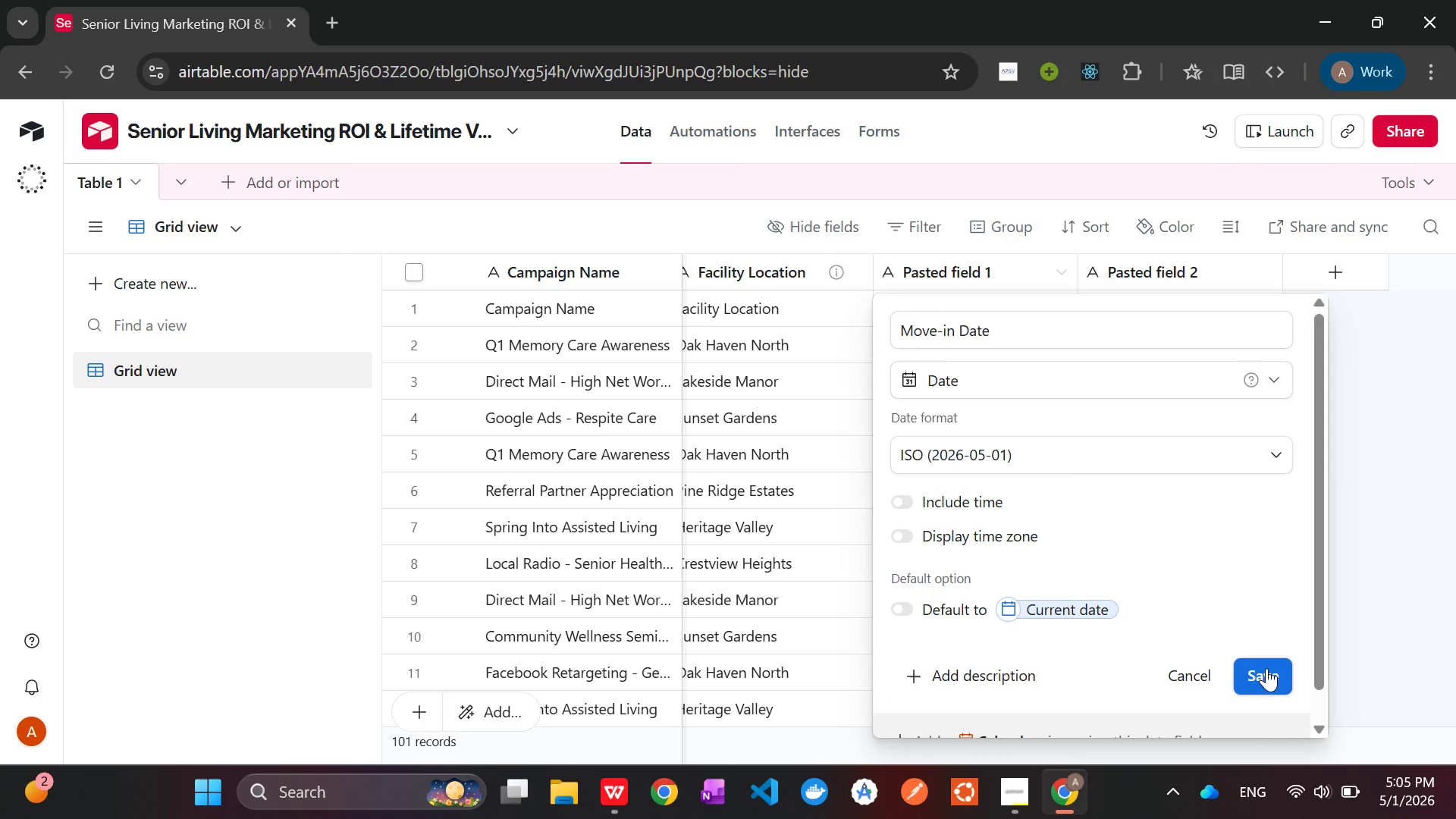 
left_click([1266, 670])
 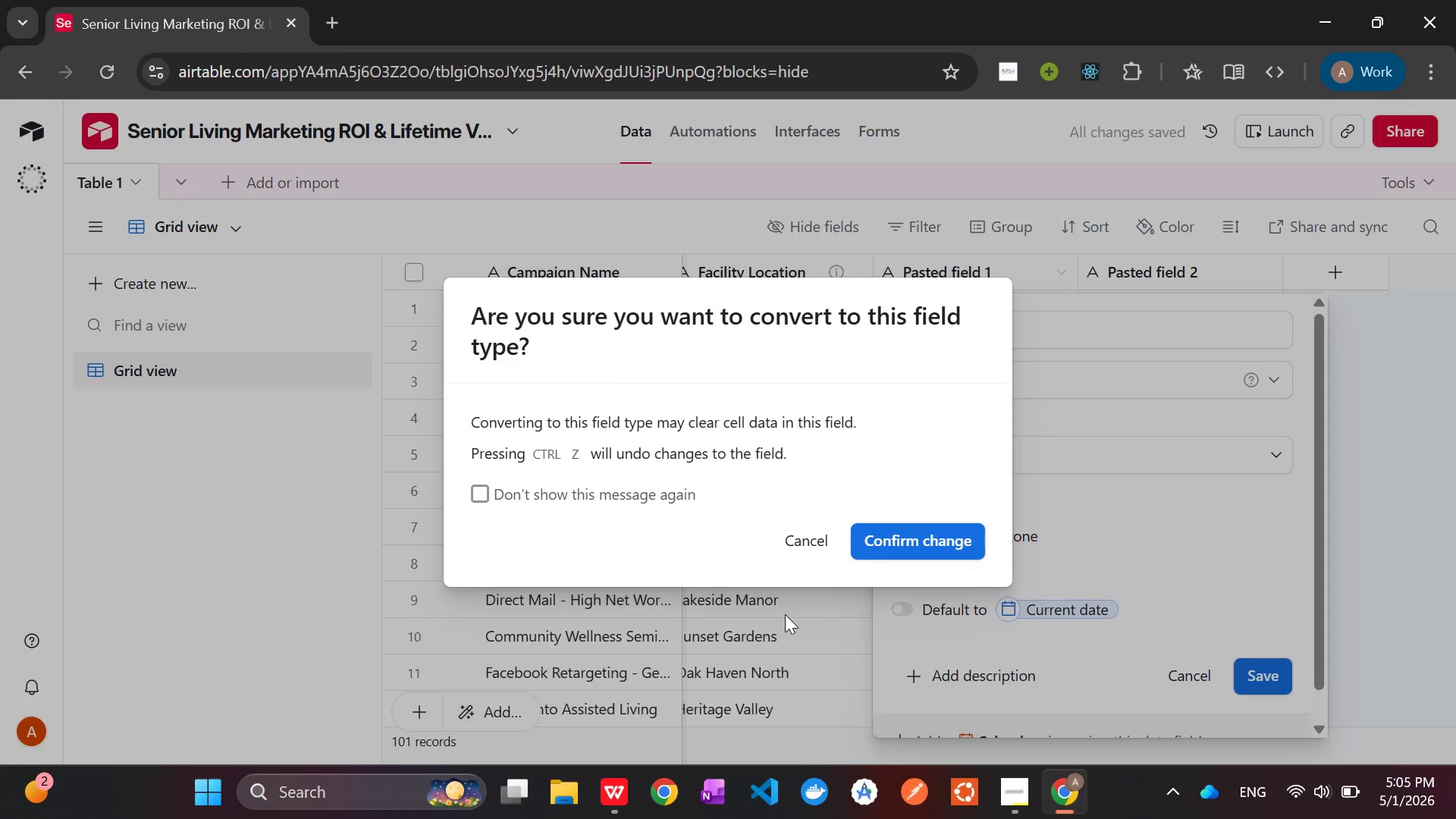 
wait(8.73)
 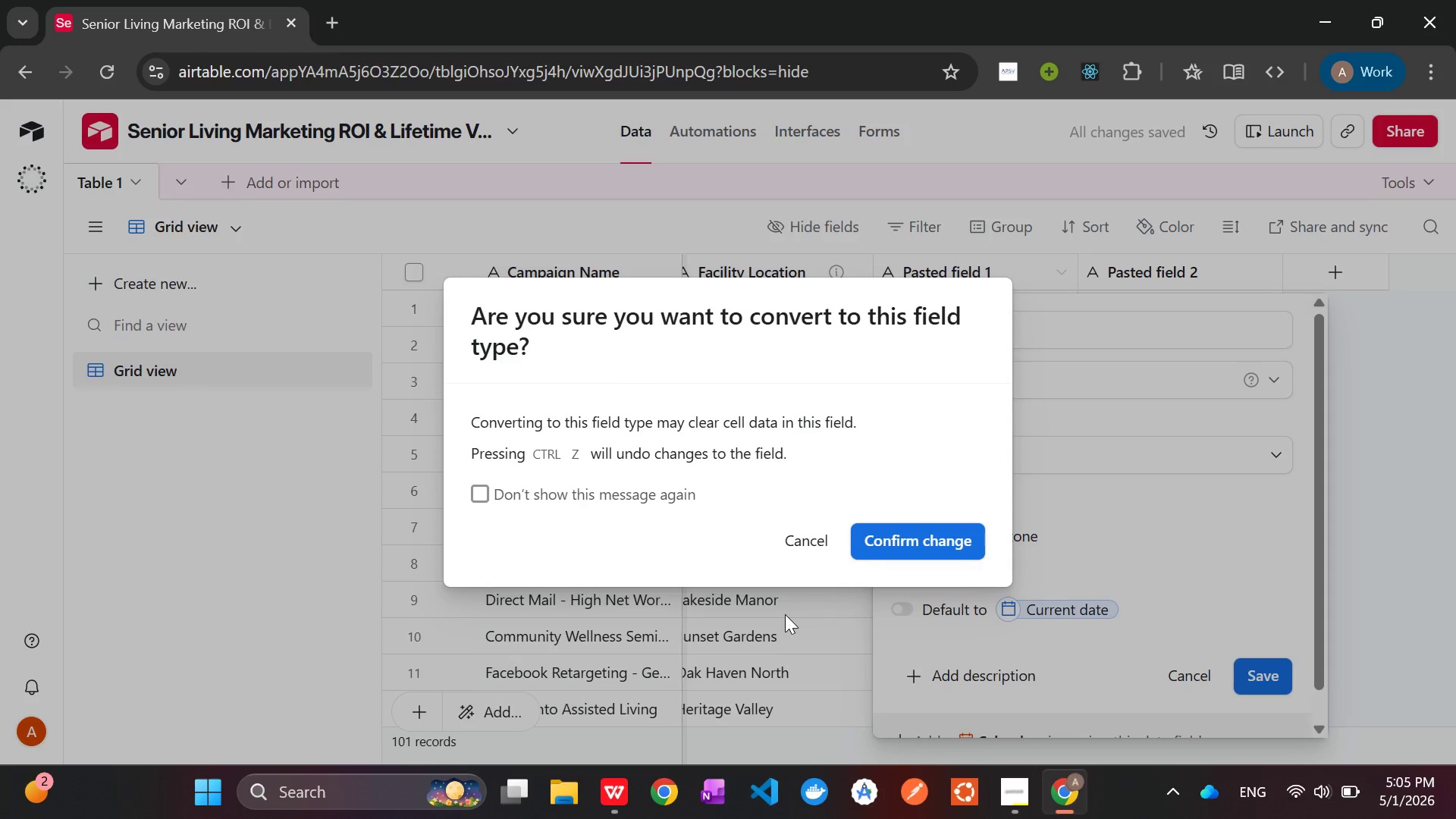 
left_click([924, 541])
 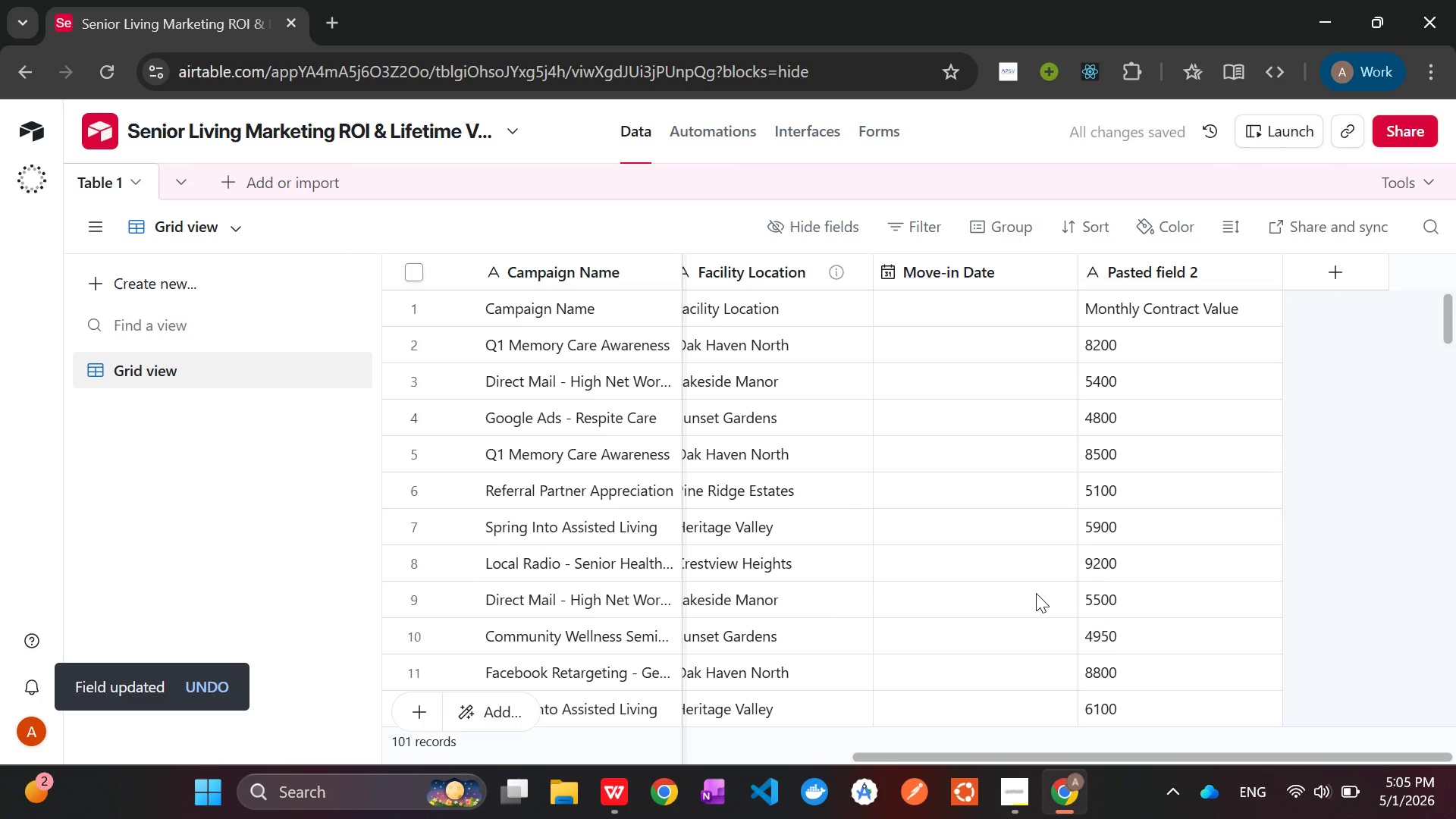 
wait(6.89)
 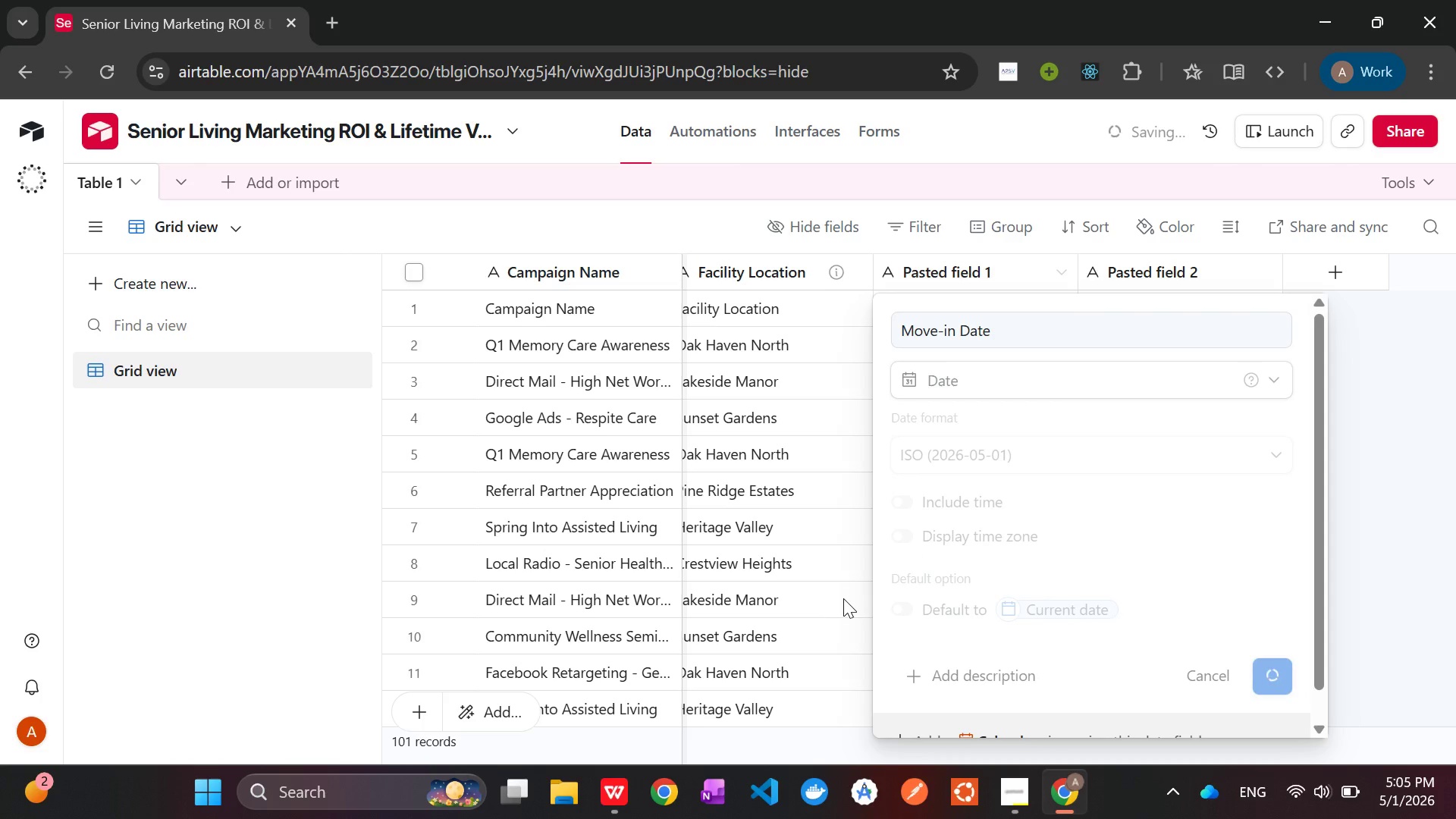 
left_click([924, 307])
 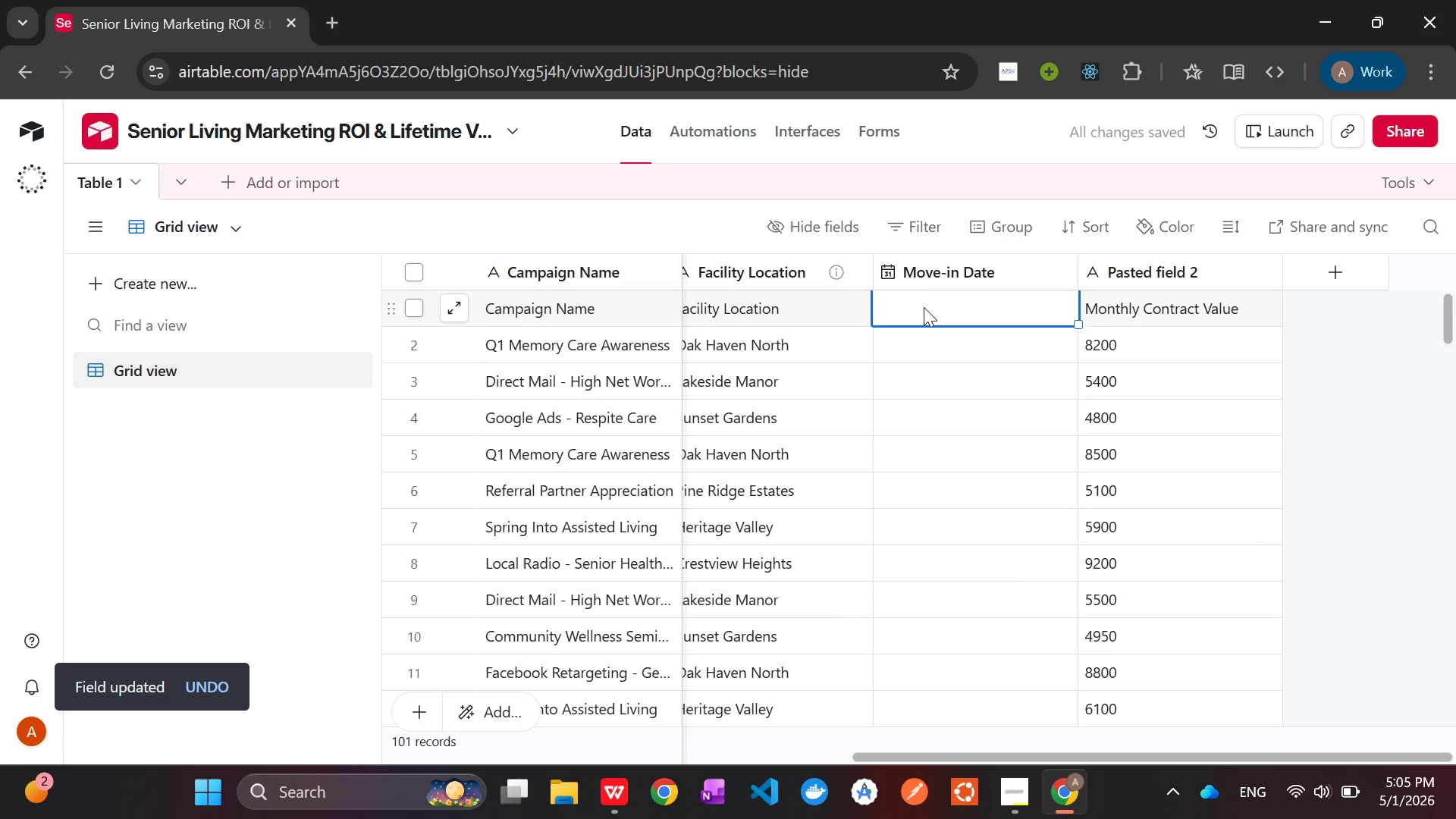 
type(11)
key(Backspace)
key(Backspace)
 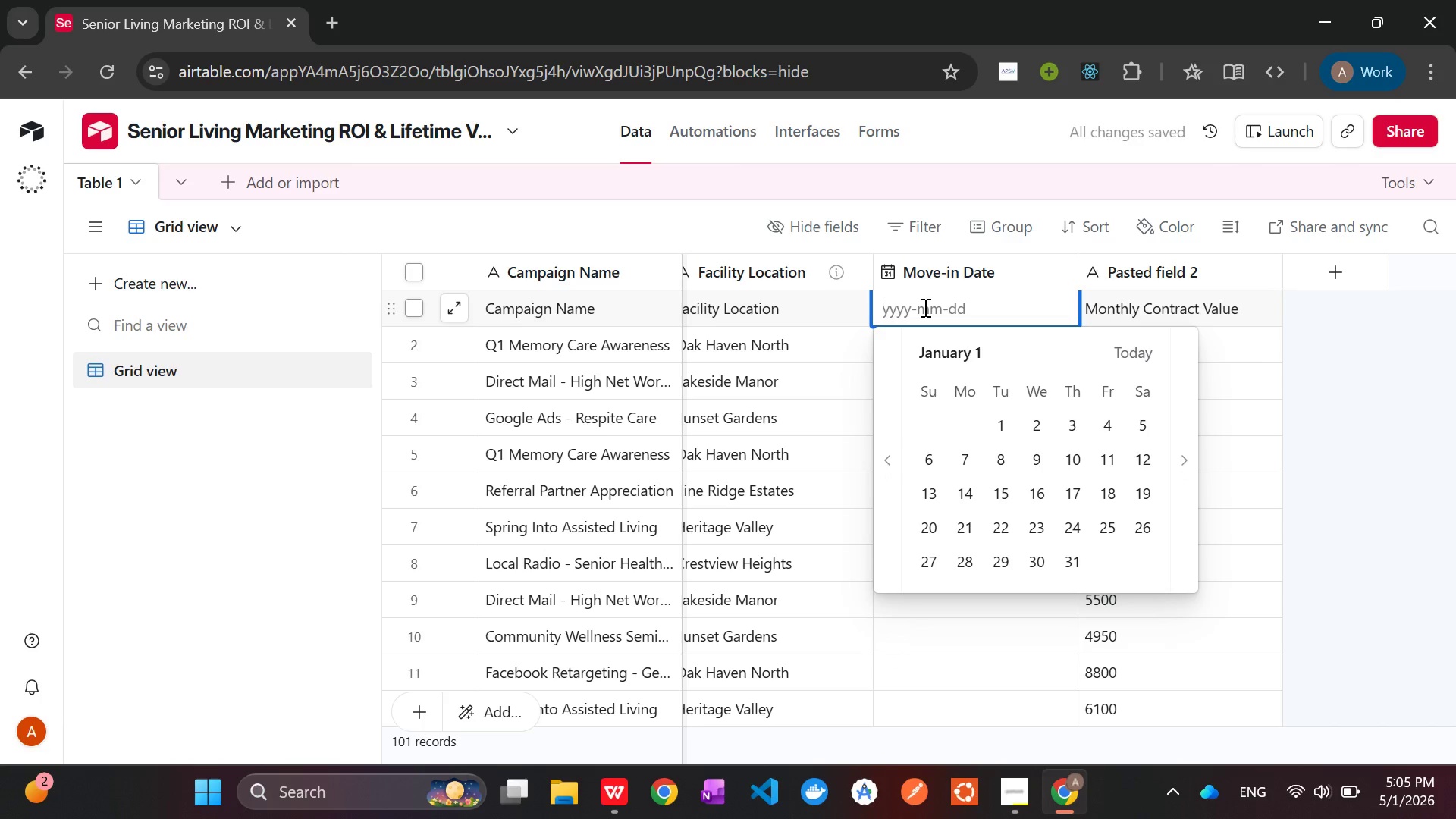 
key(Alt+AltLeft)
 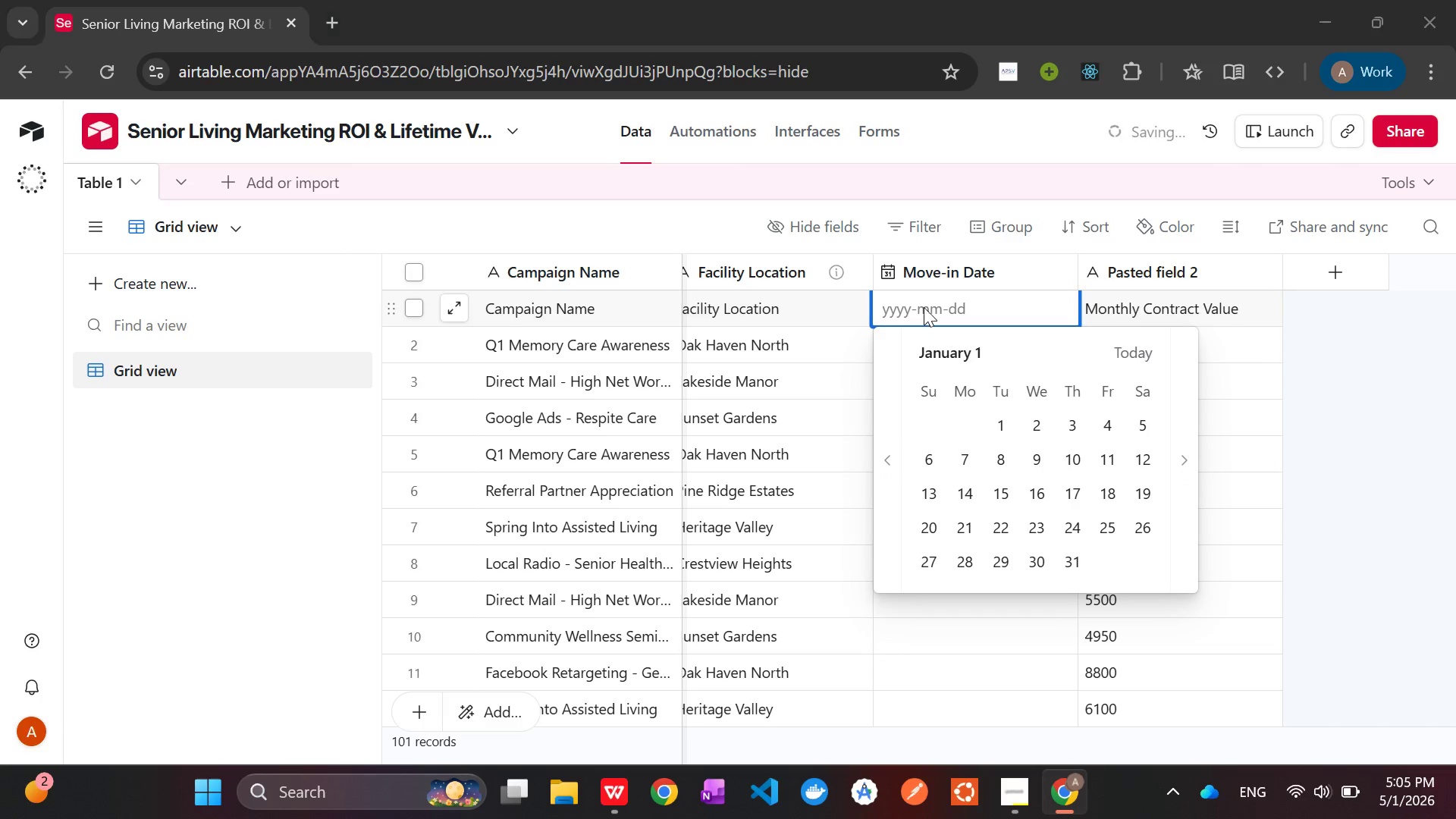 
key(Alt+Tab)
 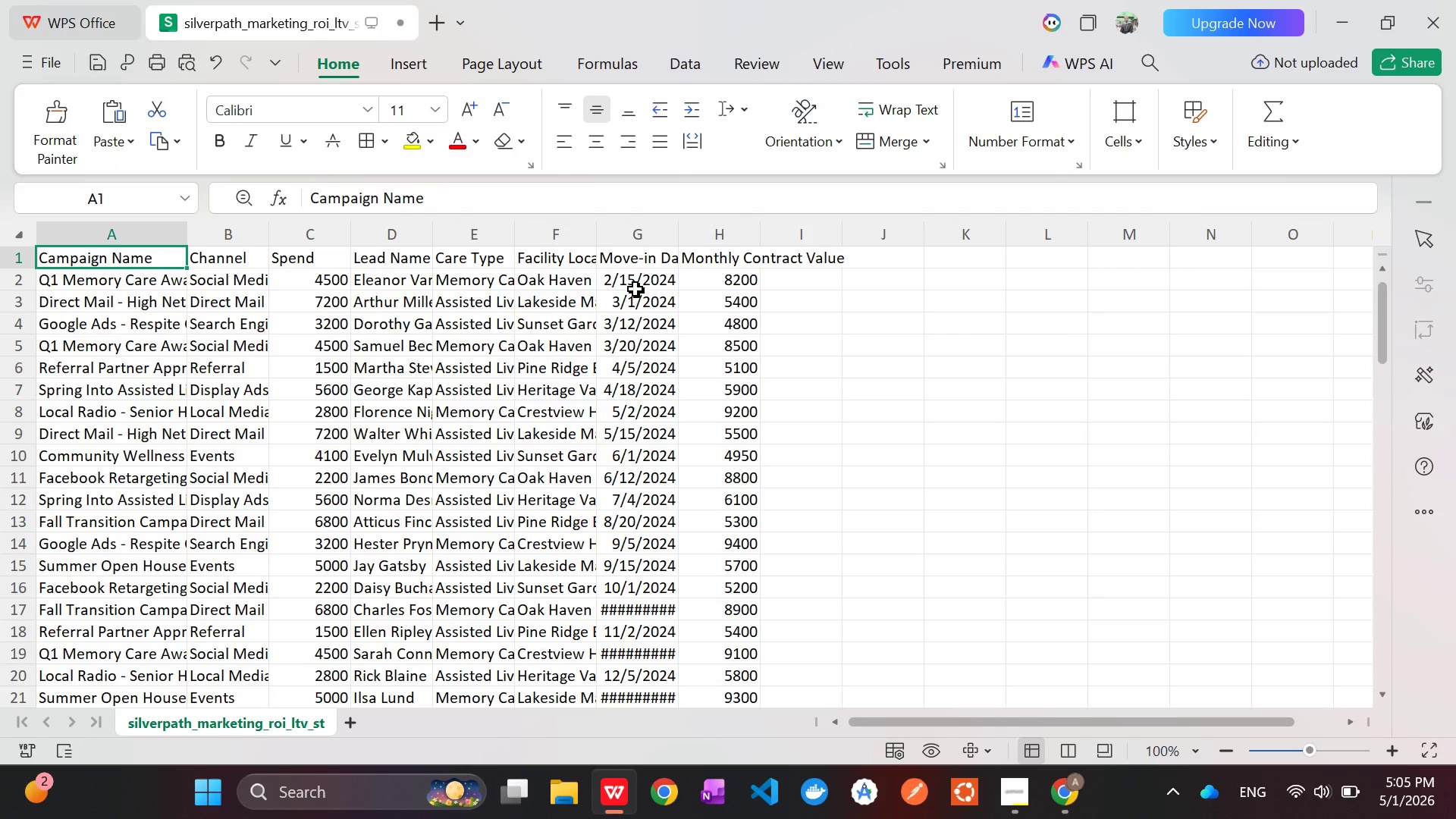 
left_click([632, 281])
 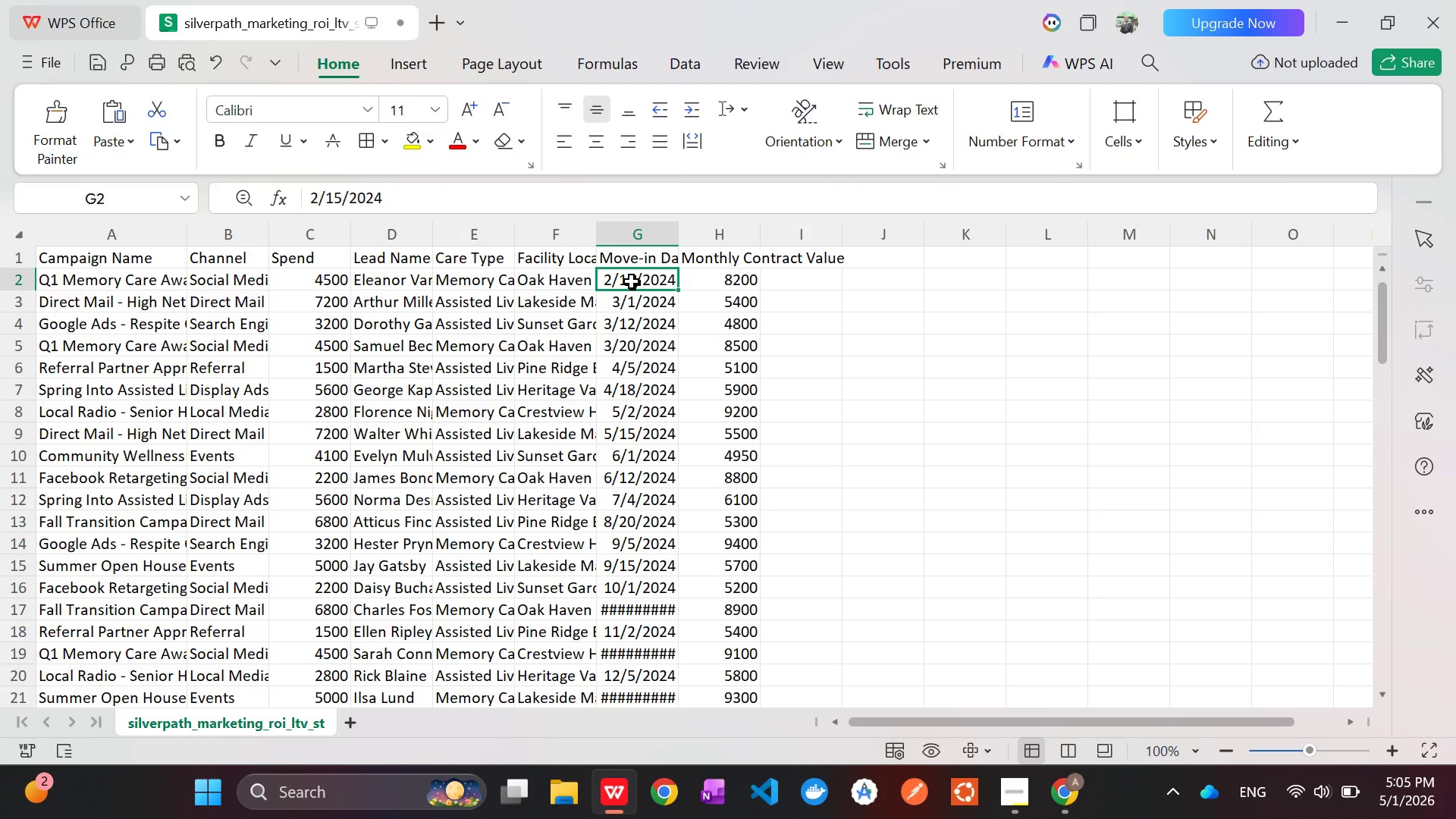 
left_click_drag(start_coordinate=[632, 281], to_coordinate=[639, 649])
 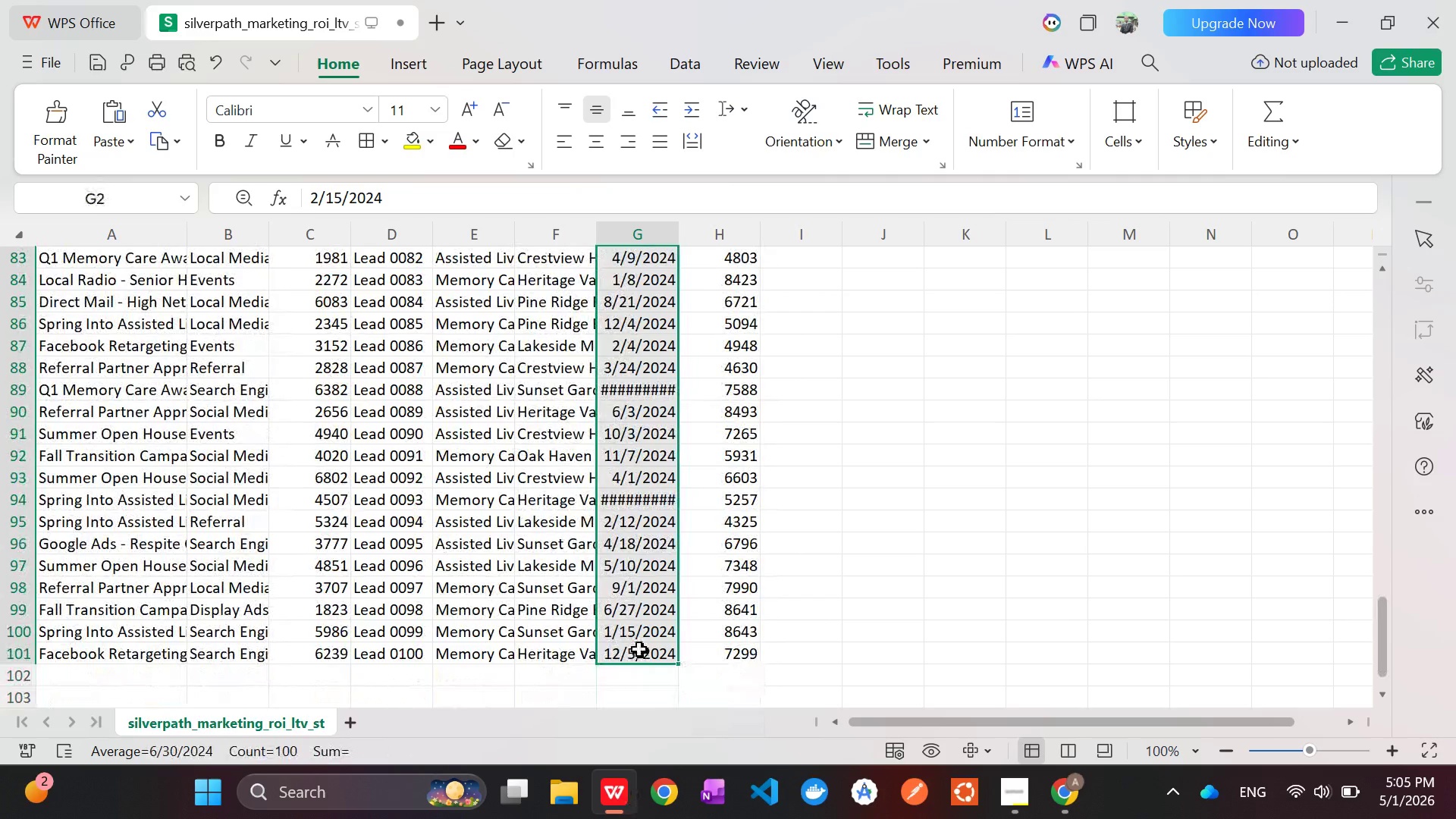 
key(Control+C)
 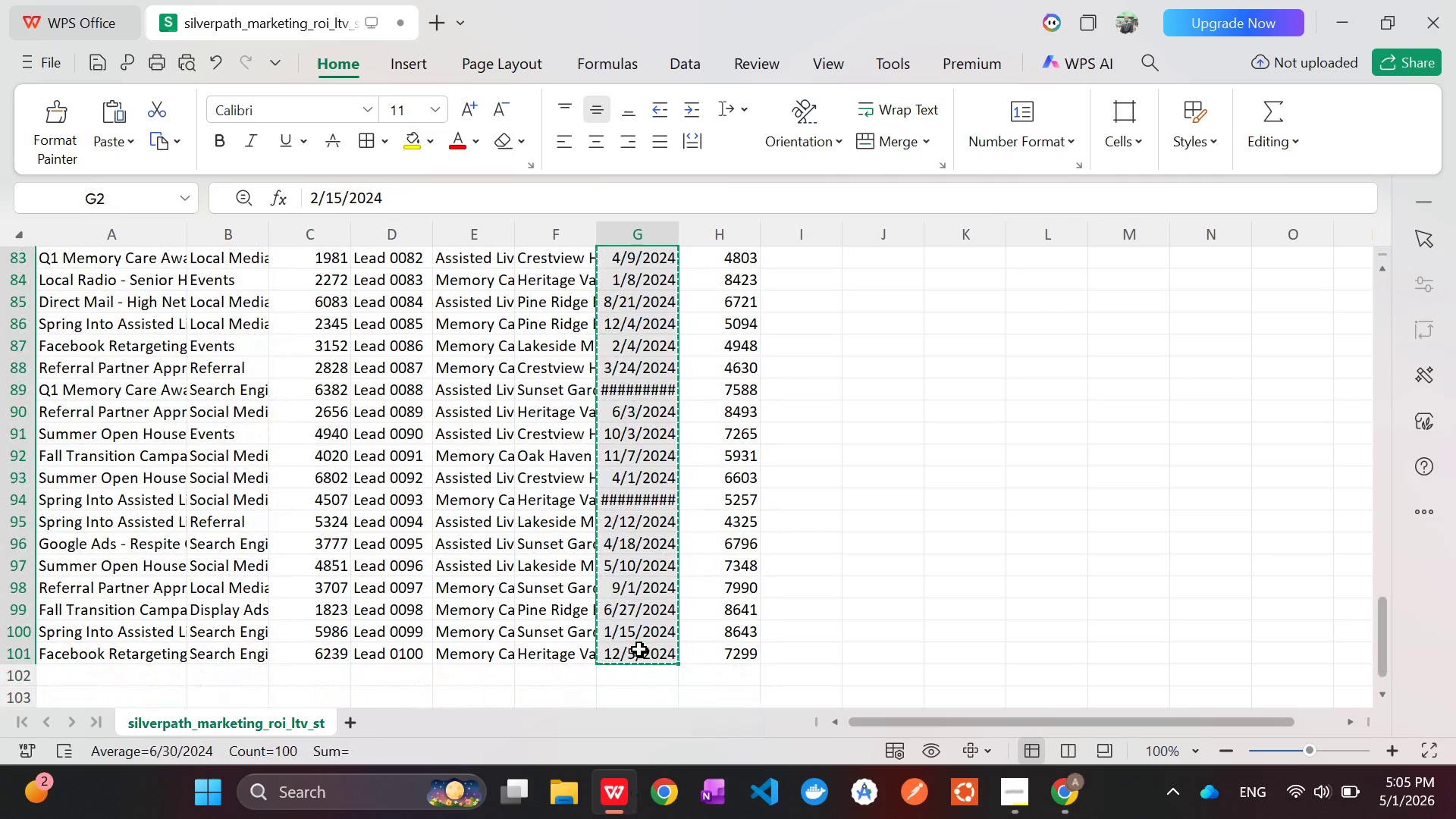 
key(Alt+AltLeft)
 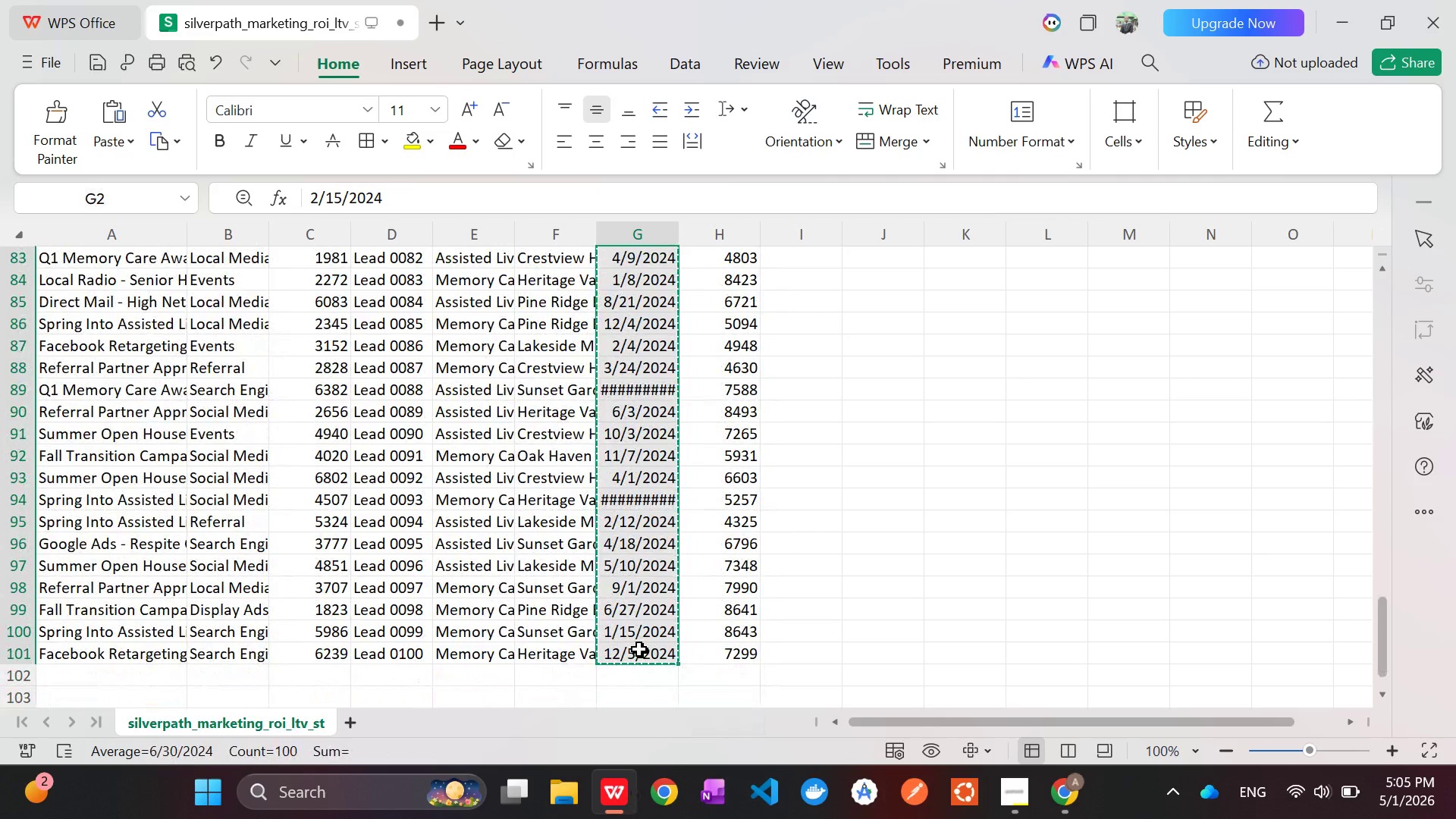 
key(Alt+Tab)
 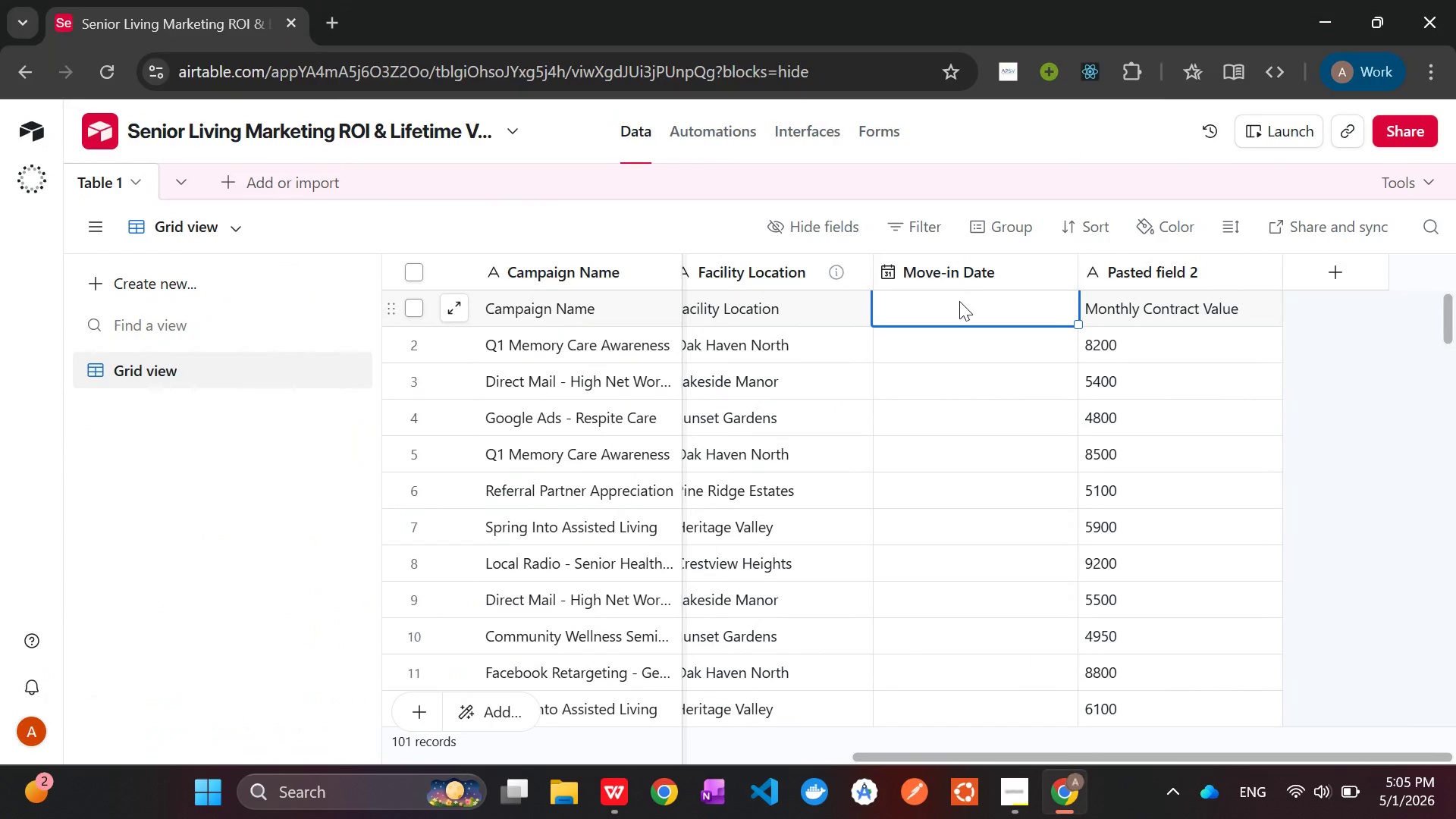 
double_click([959, 301])
 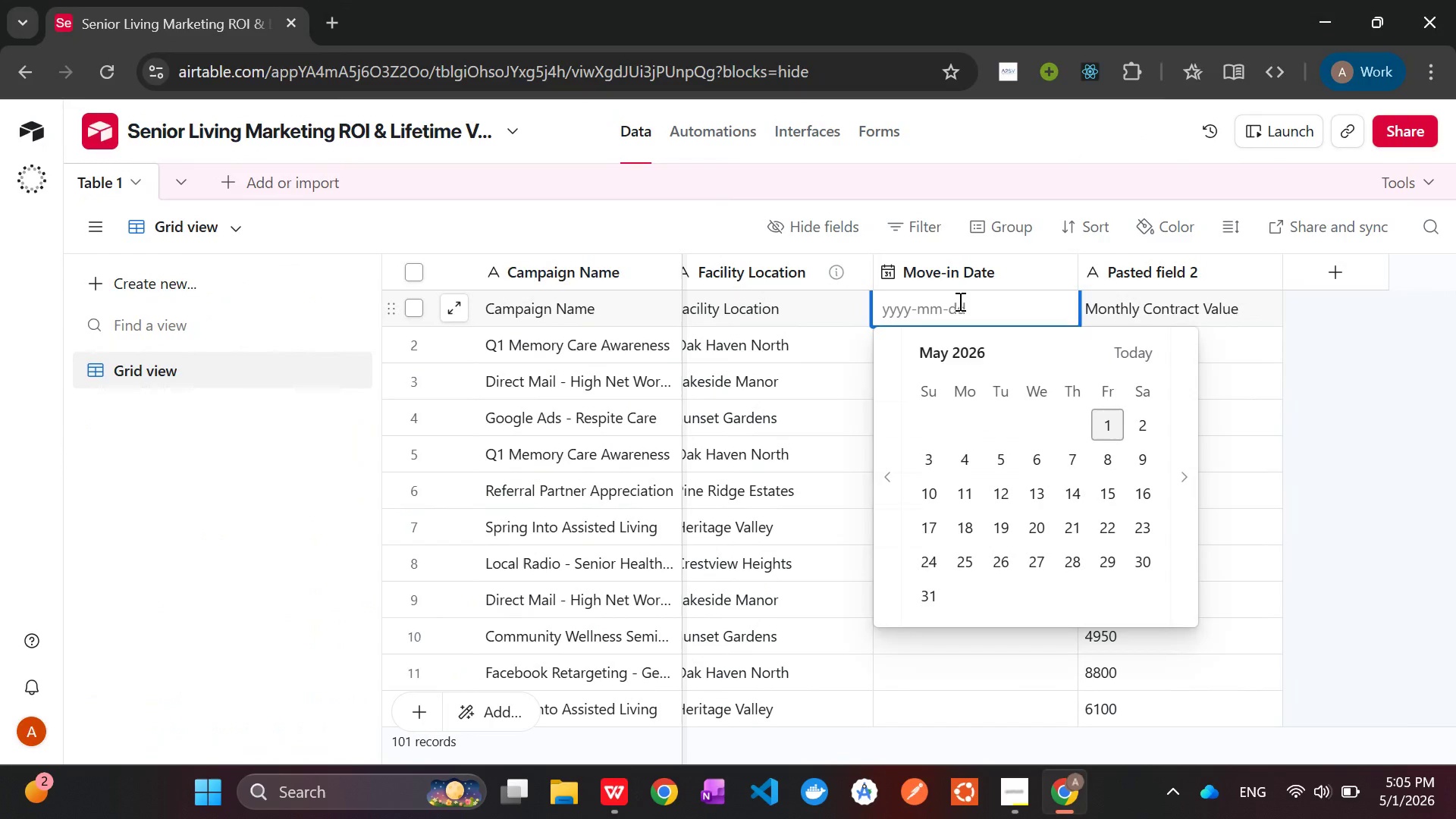 
key(Control+V)
 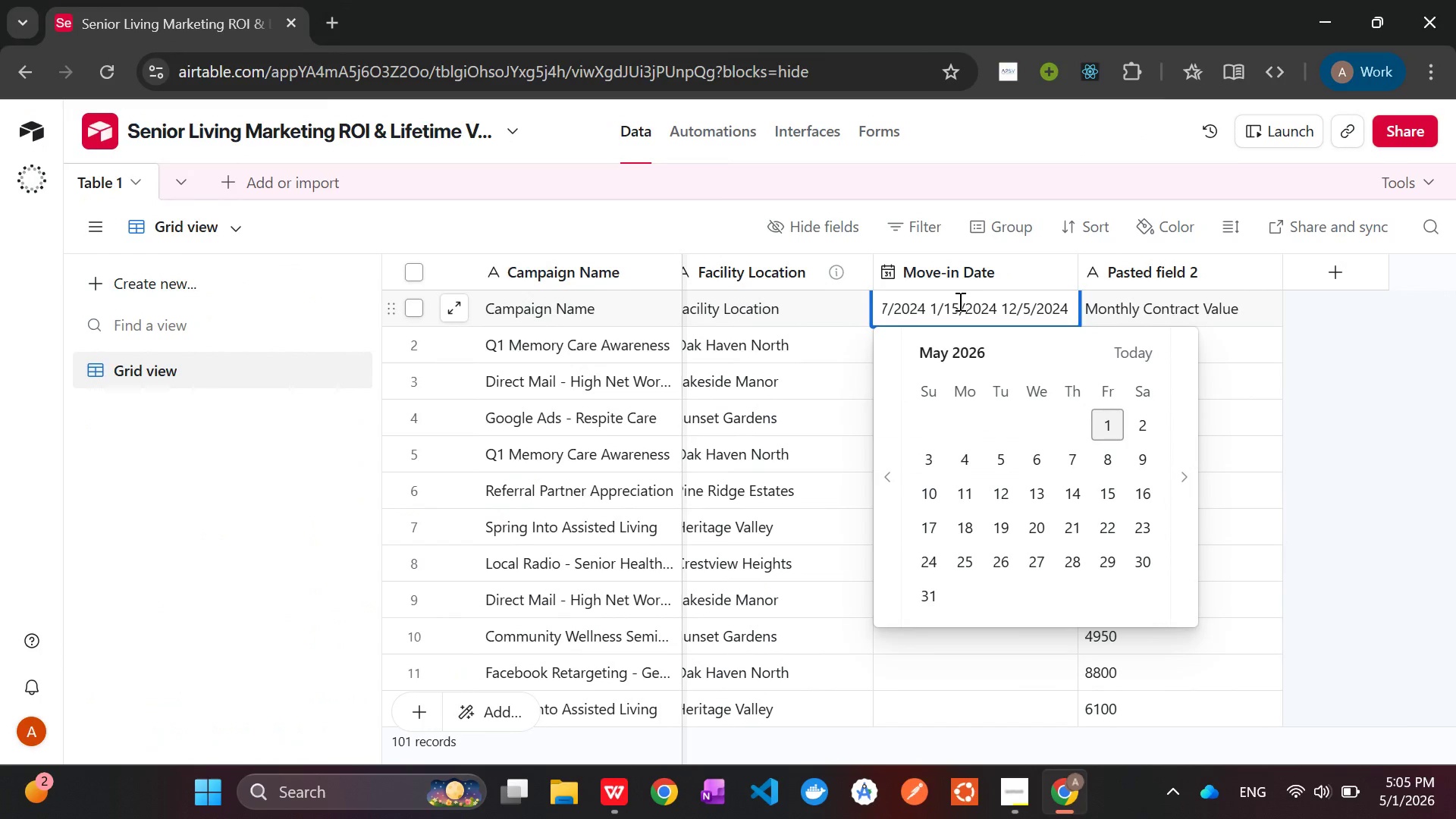 
key(Control+Z)
 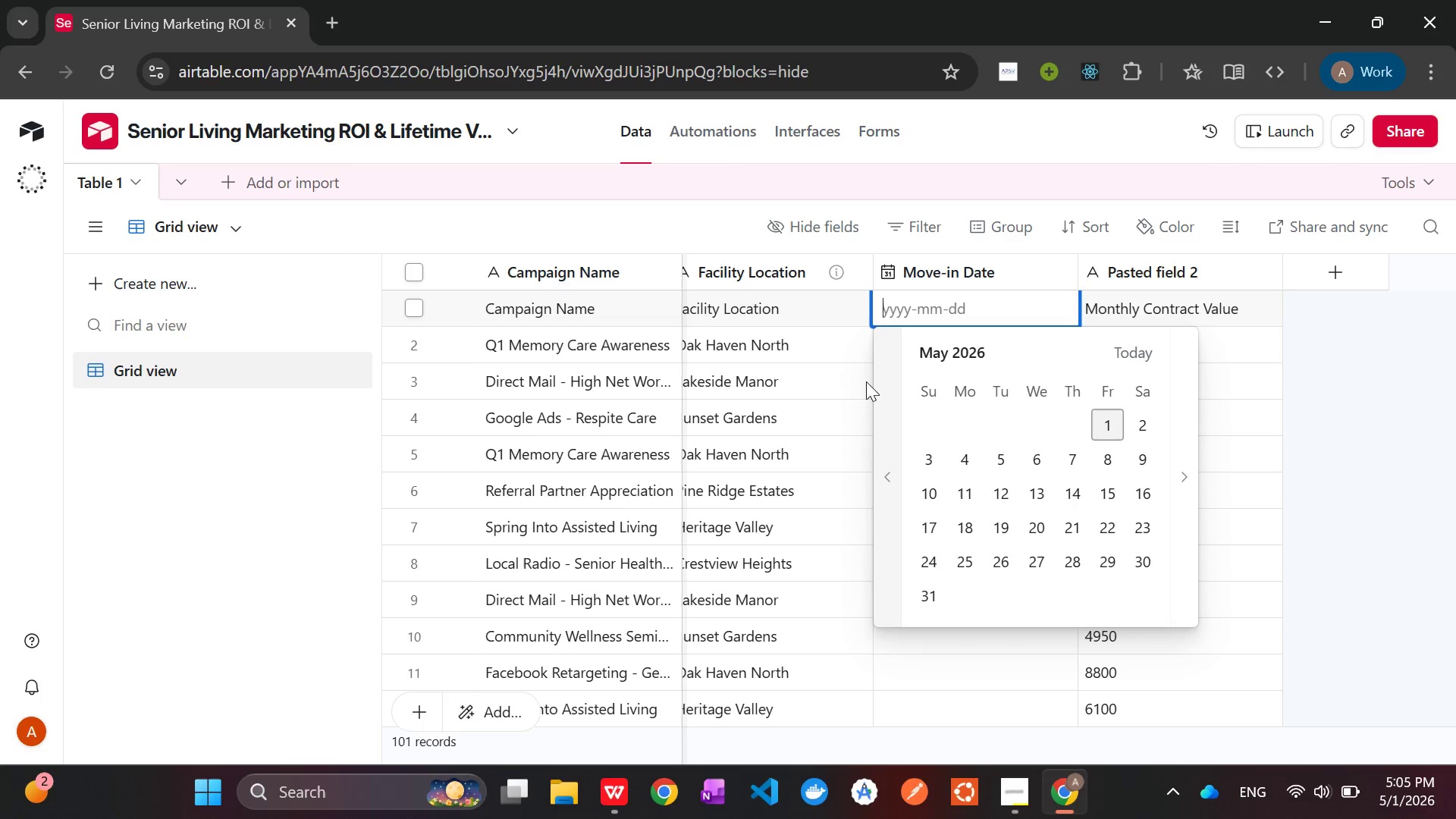 
left_click([1353, 419])
 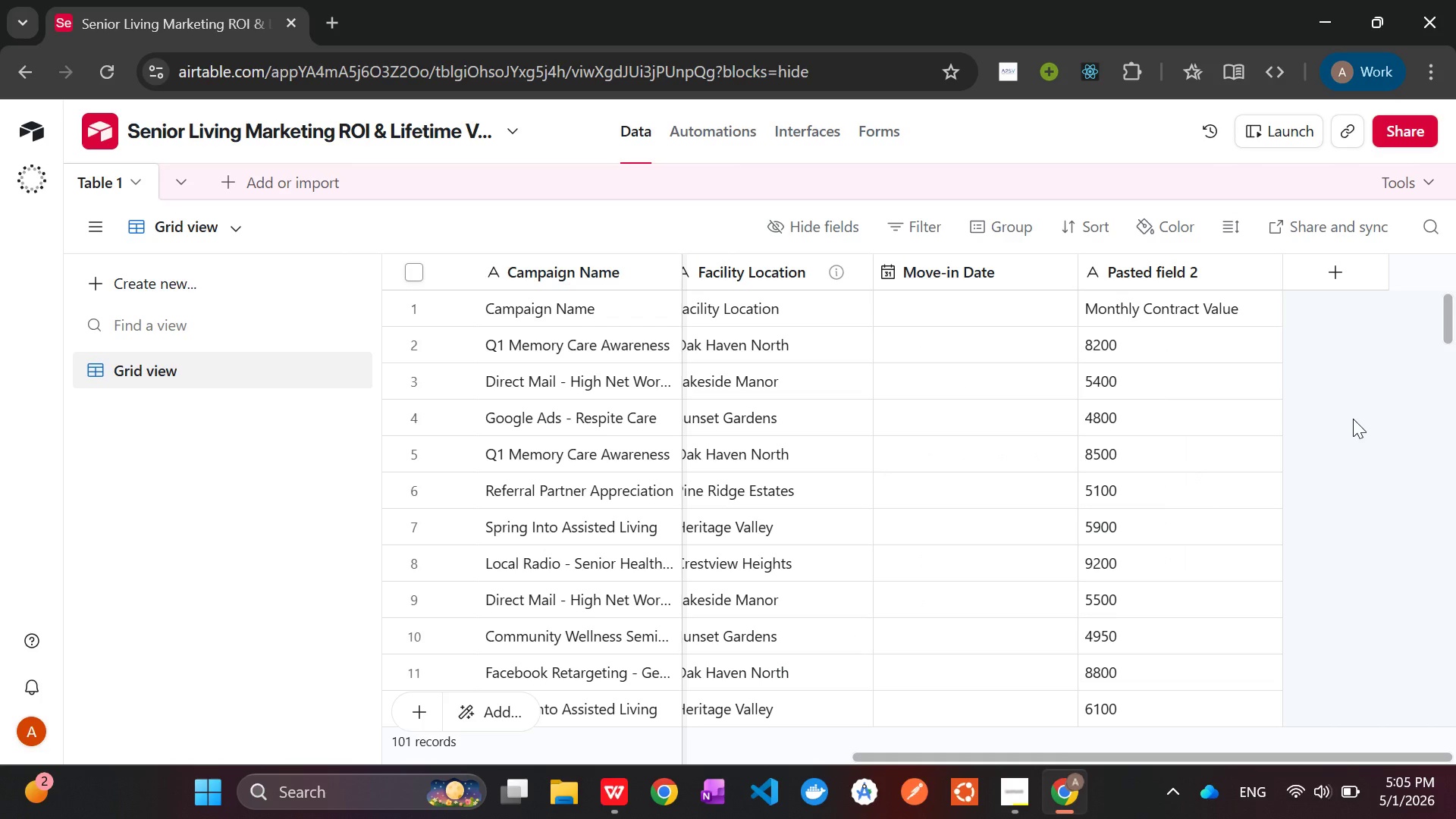 
key(Control+Z)
 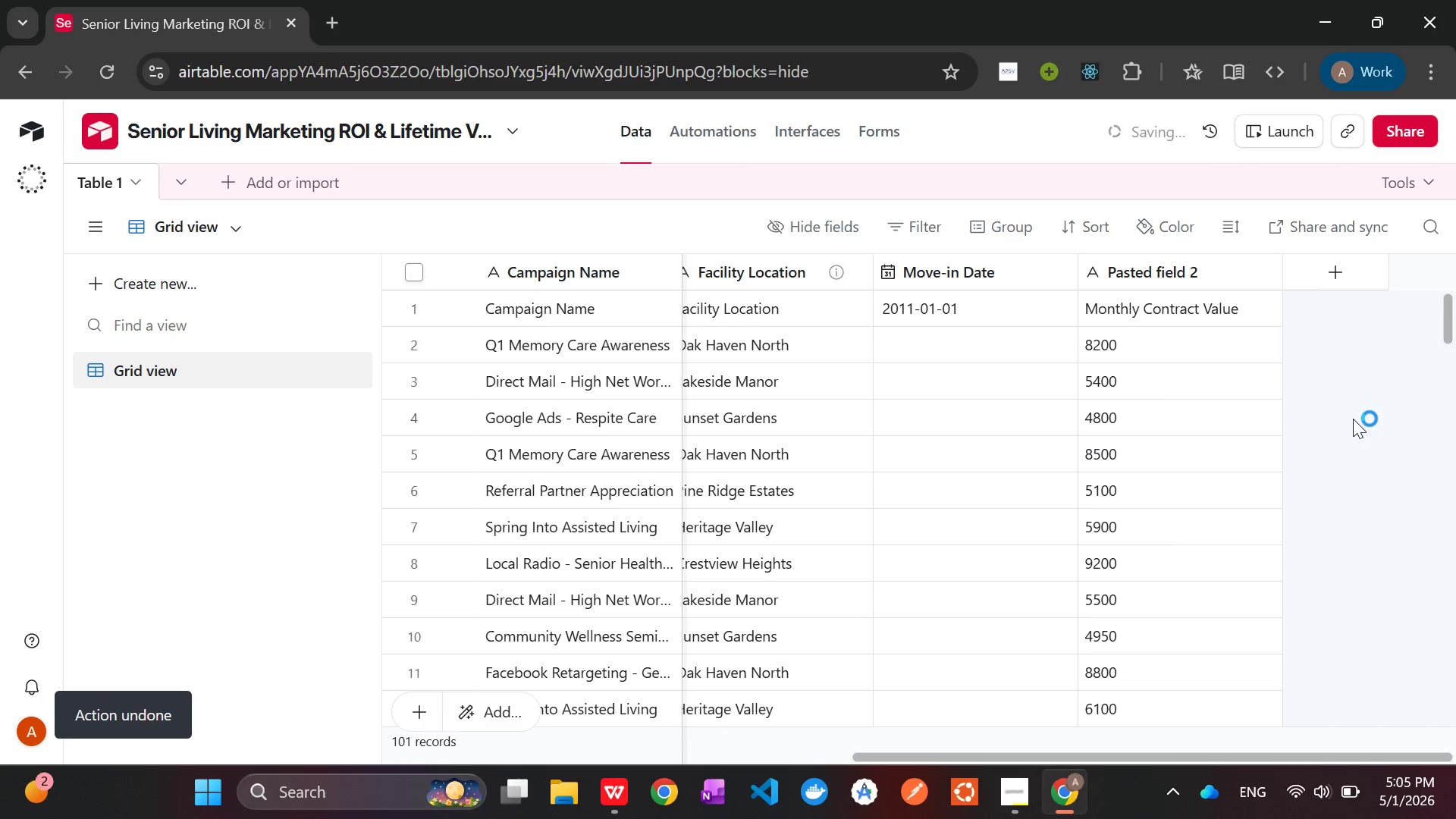 
key(Control+Z)
 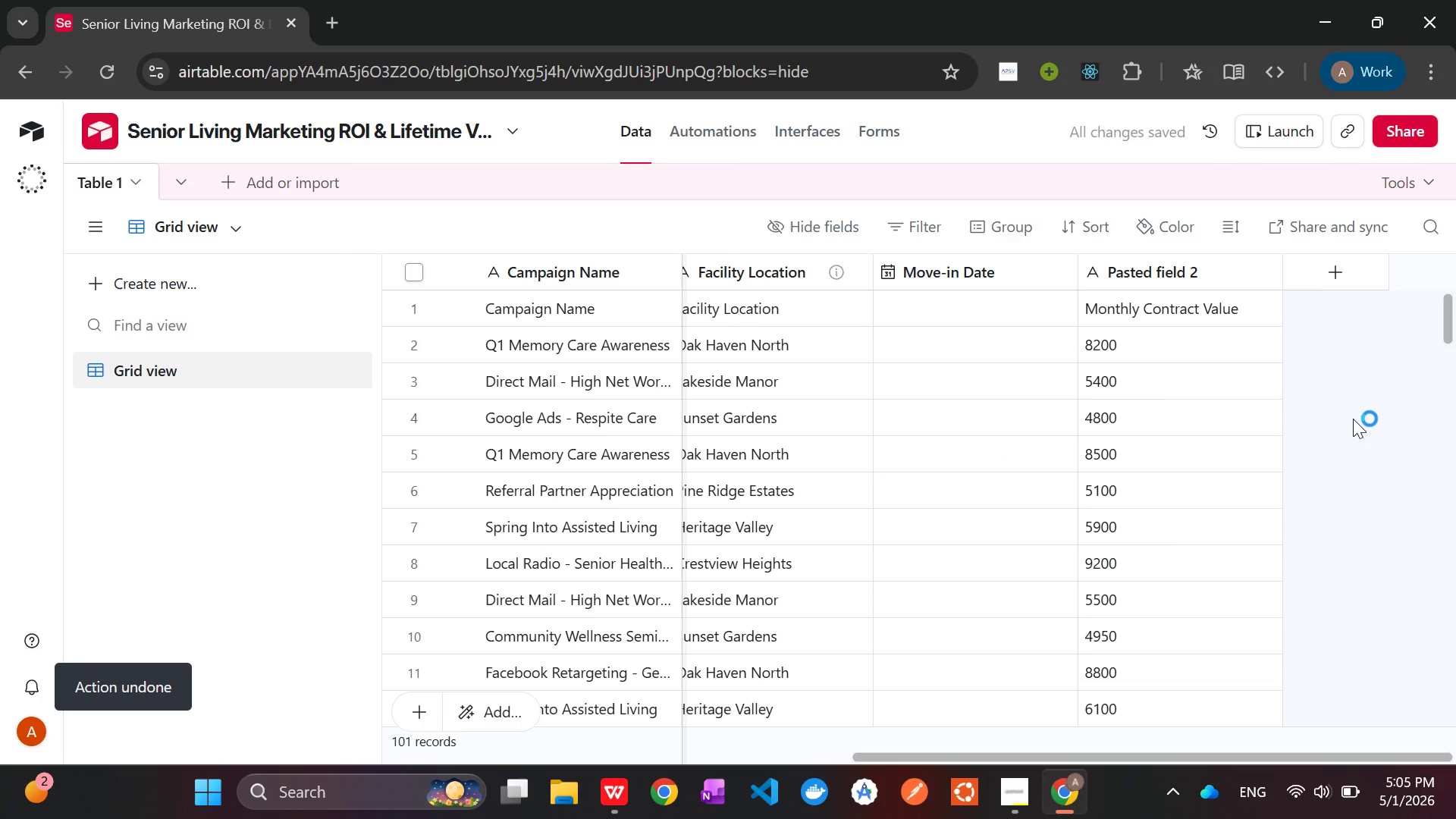 
key(Control+Z)
 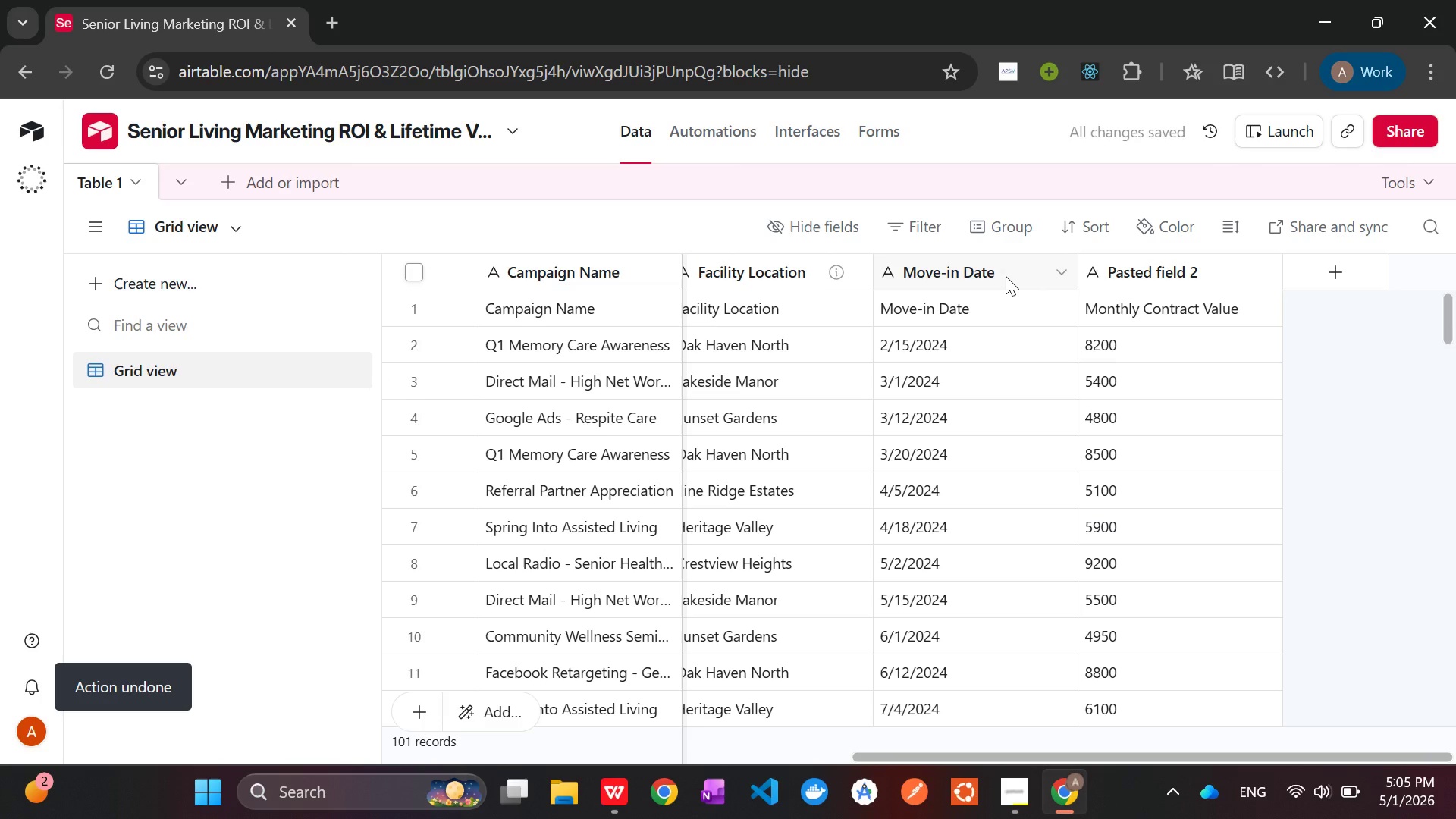 
right_click([1006, 276])
 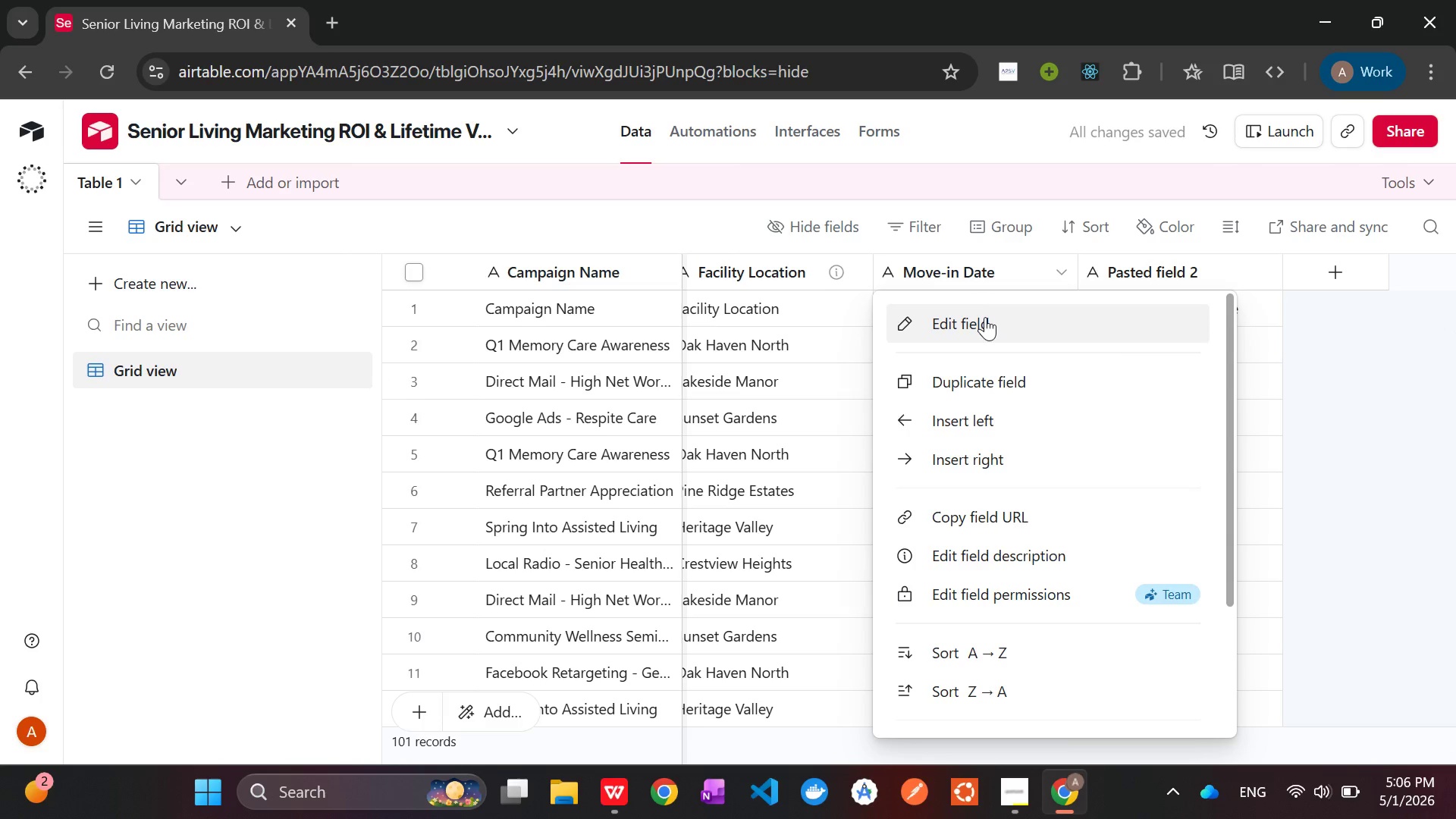 
left_click([985, 318])
 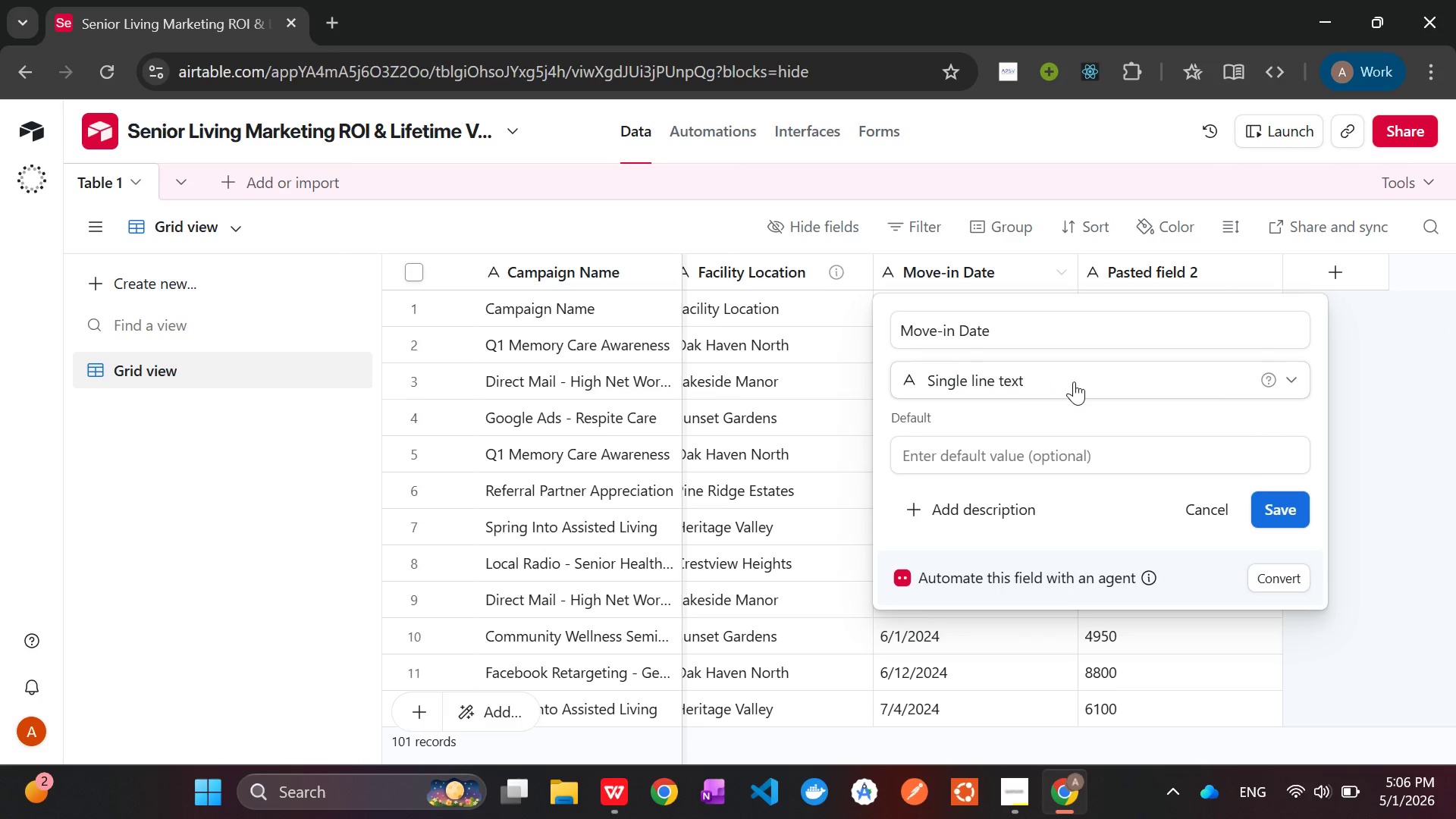 
left_click([1076, 381])
 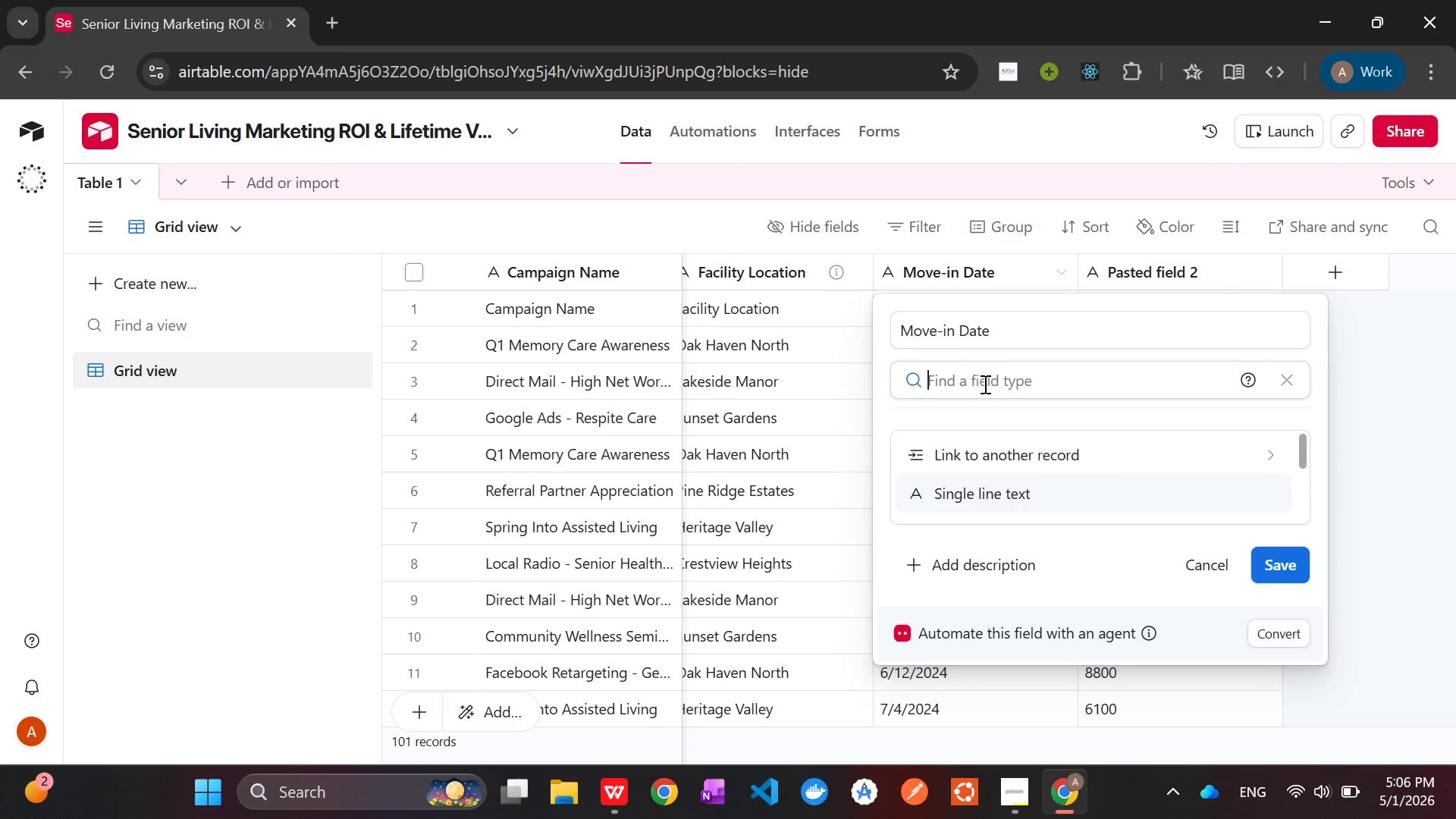 
type(Dat)
 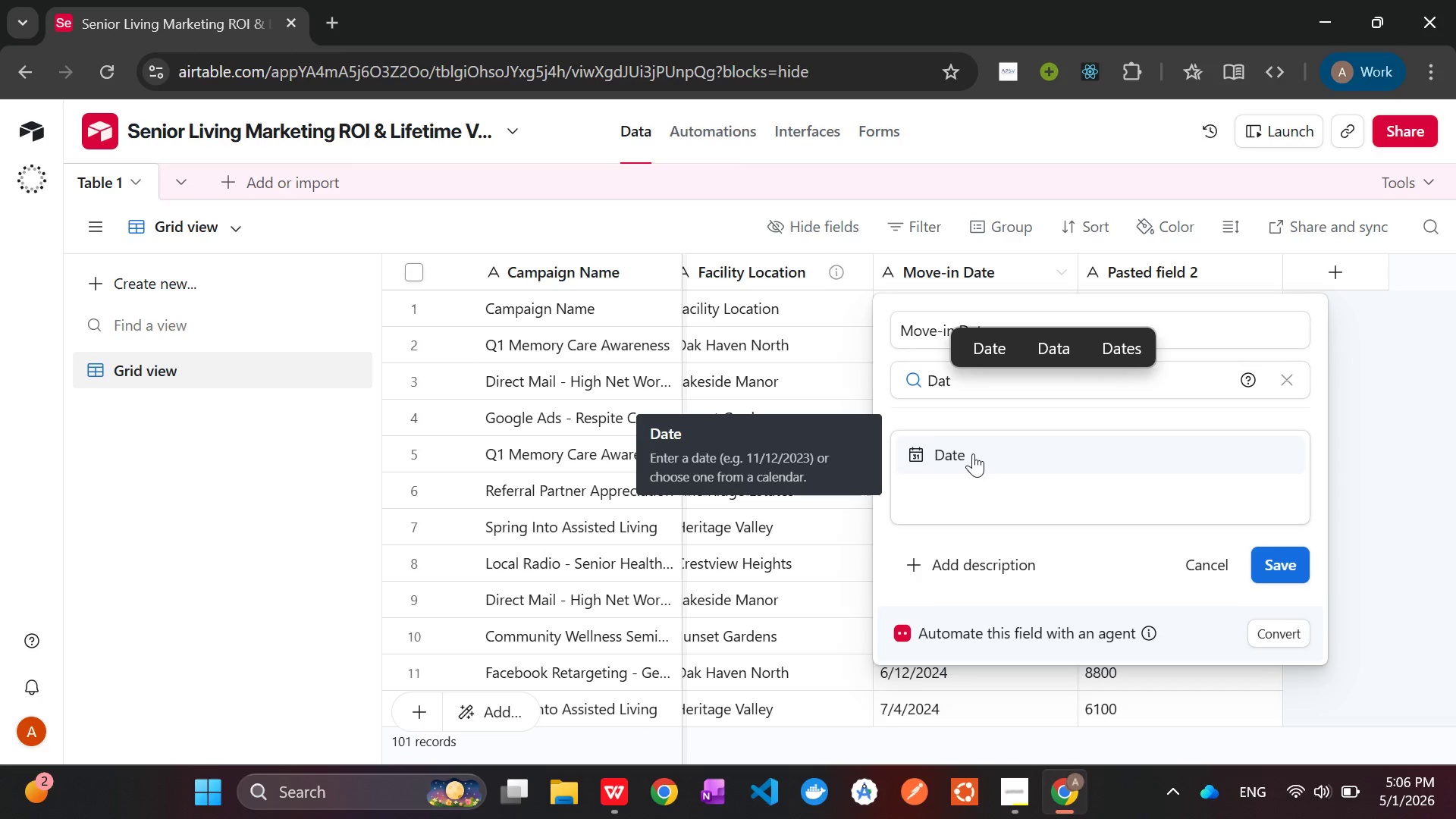 
left_click([973, 453])
 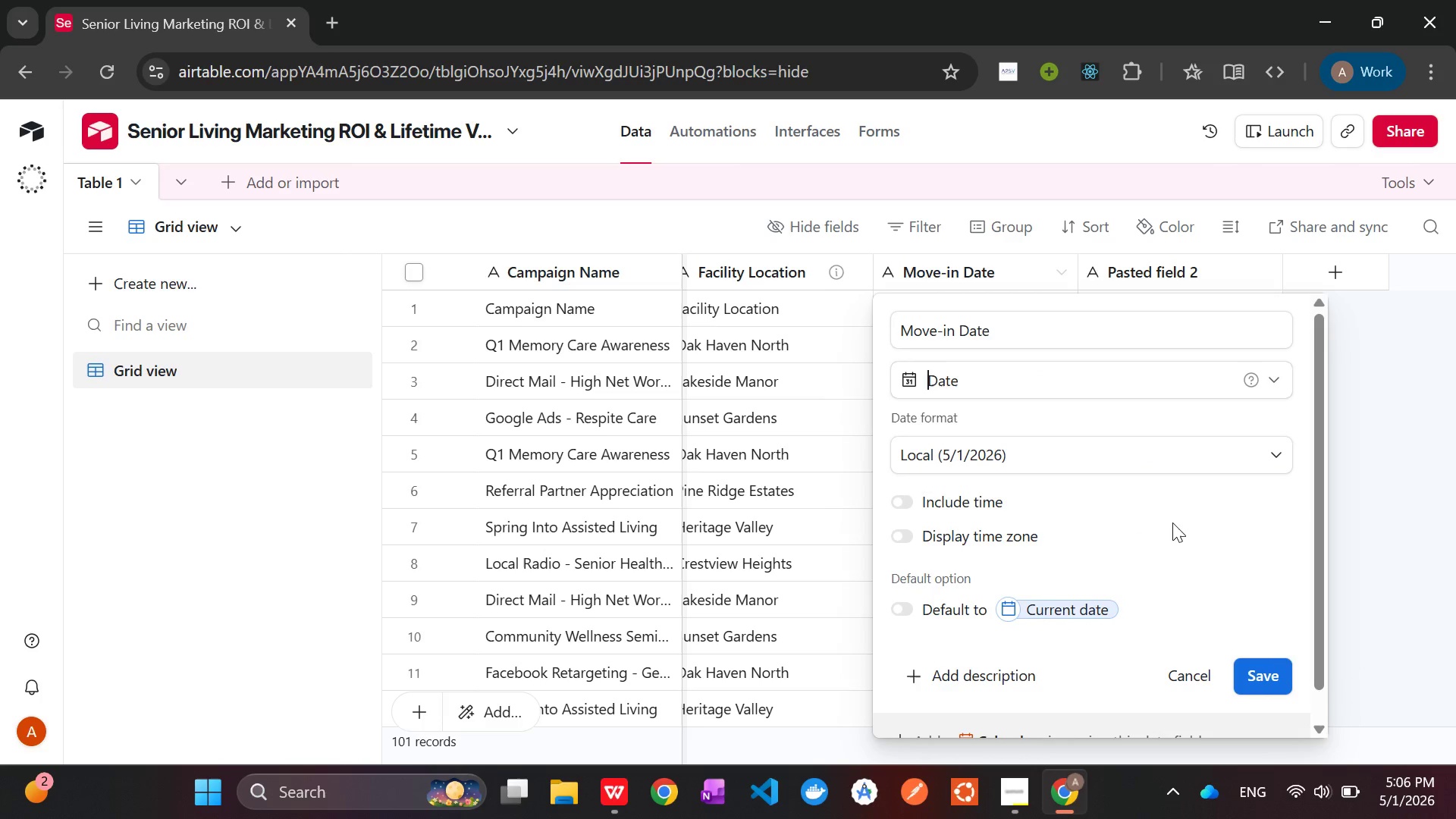 
wait(7.5)
 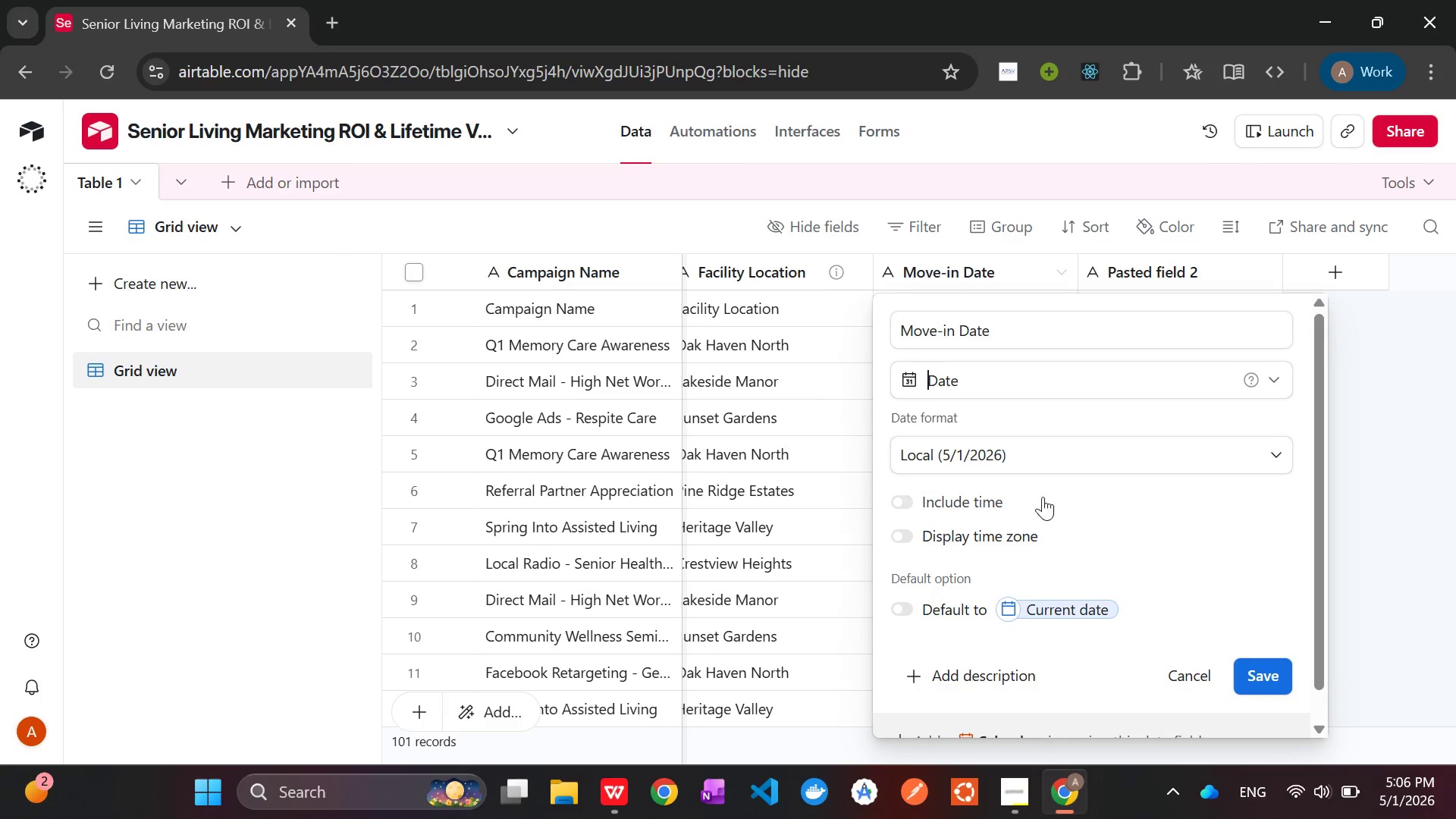 
left_click([1266, 676])
 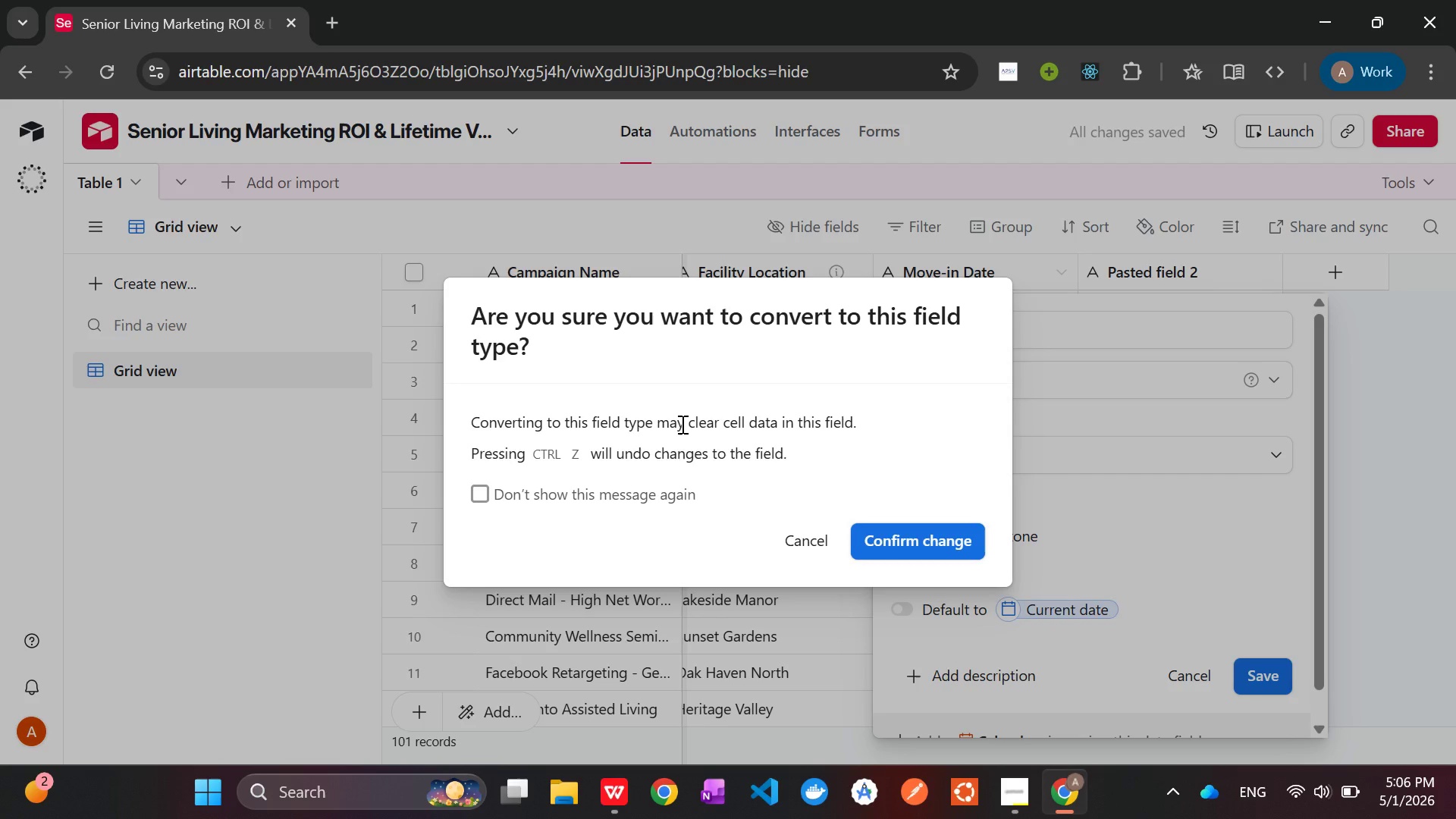 
wait(10.55)
 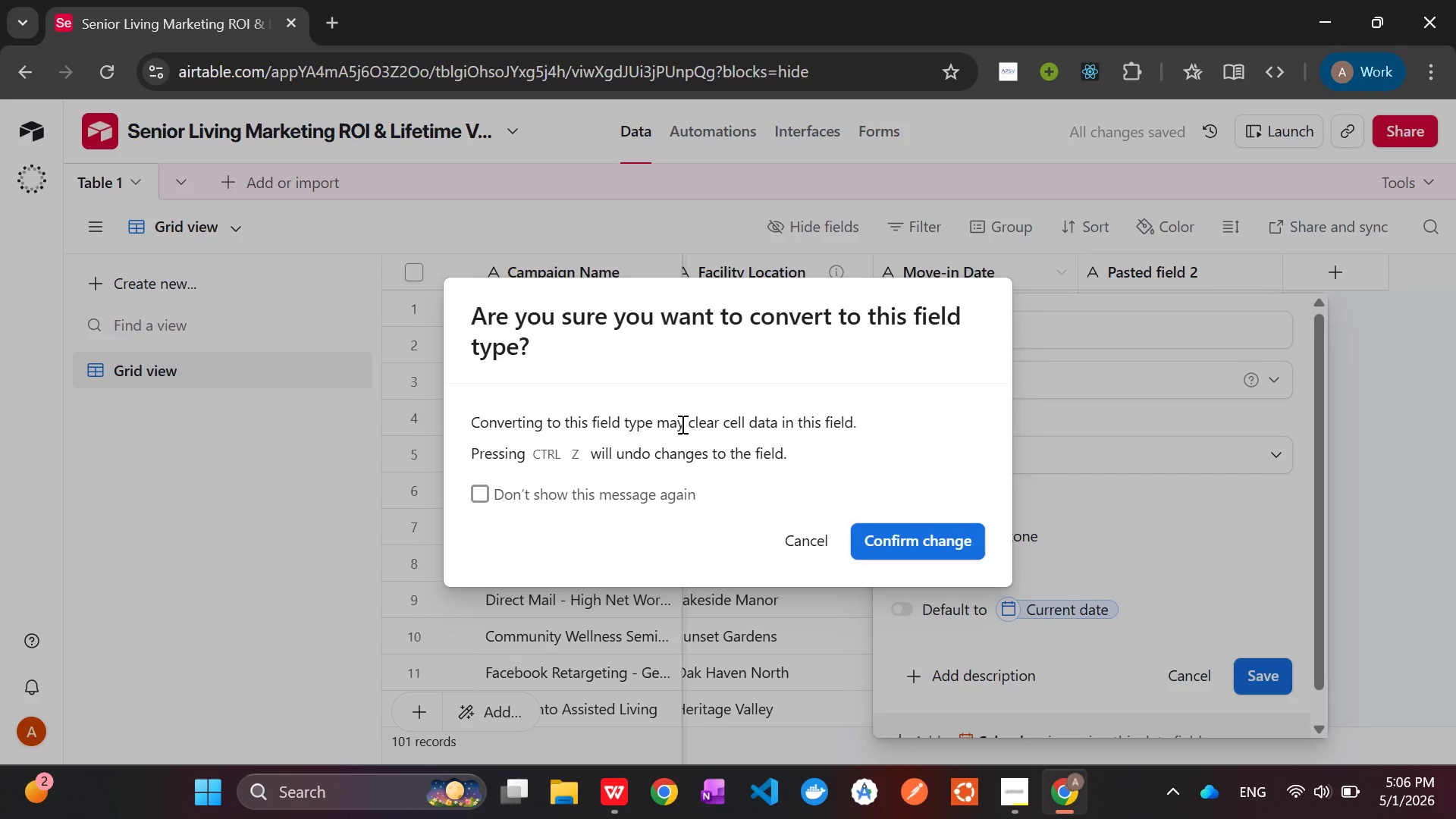 
left_click([919, 538])
 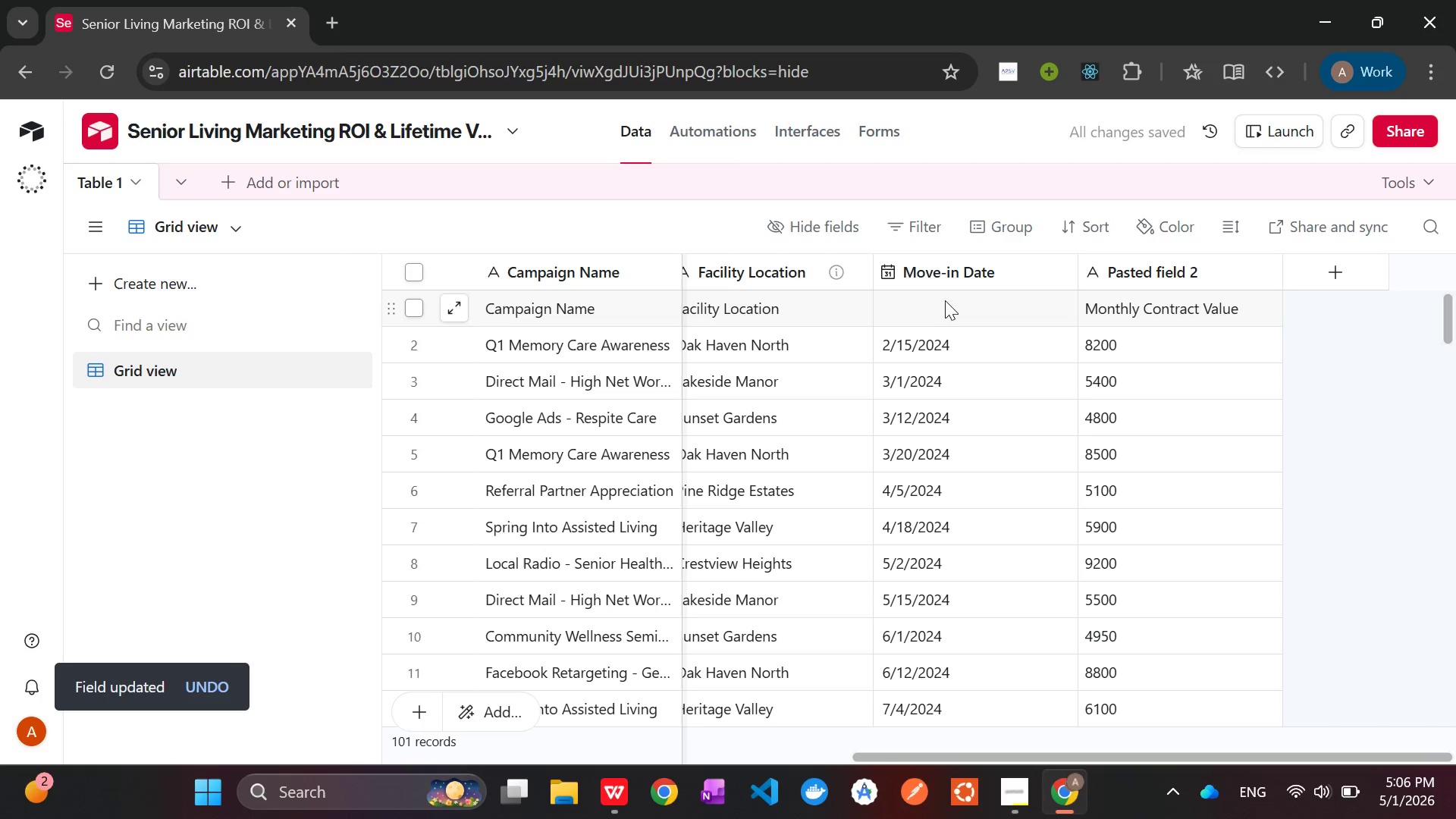 
left_click([937, 295])
 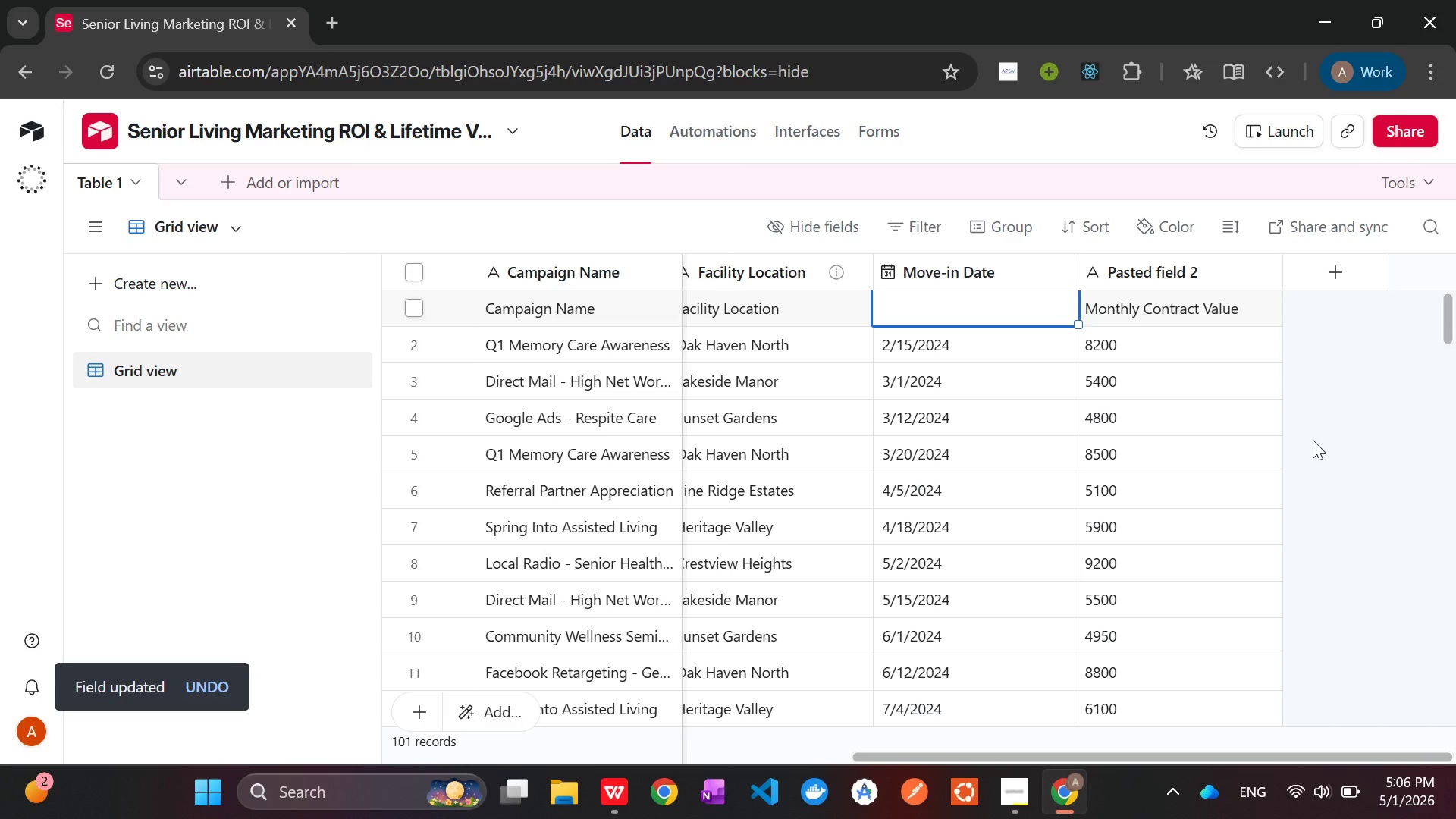 
wait(5.23)
 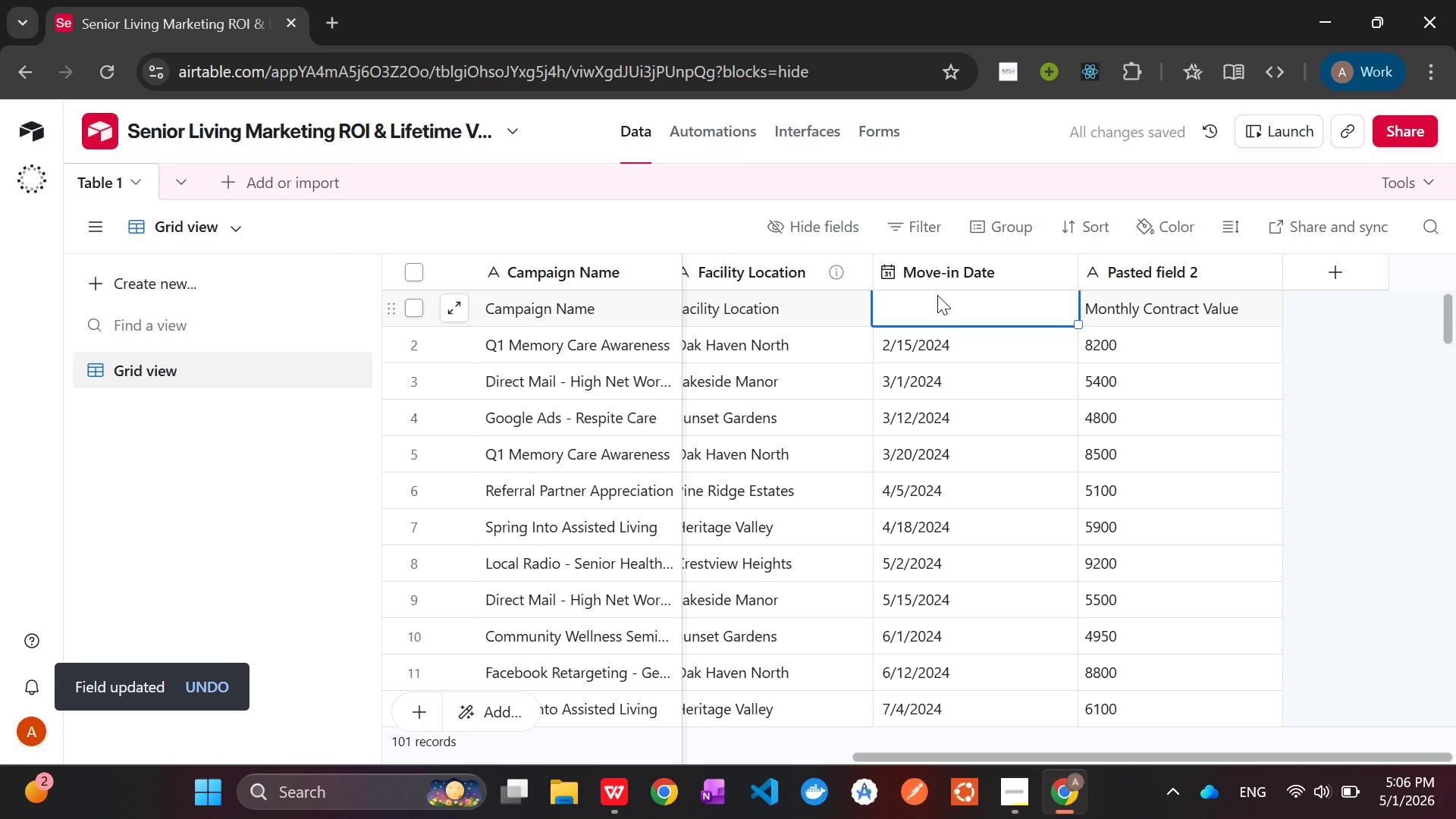 
left_click([1175, 307])
 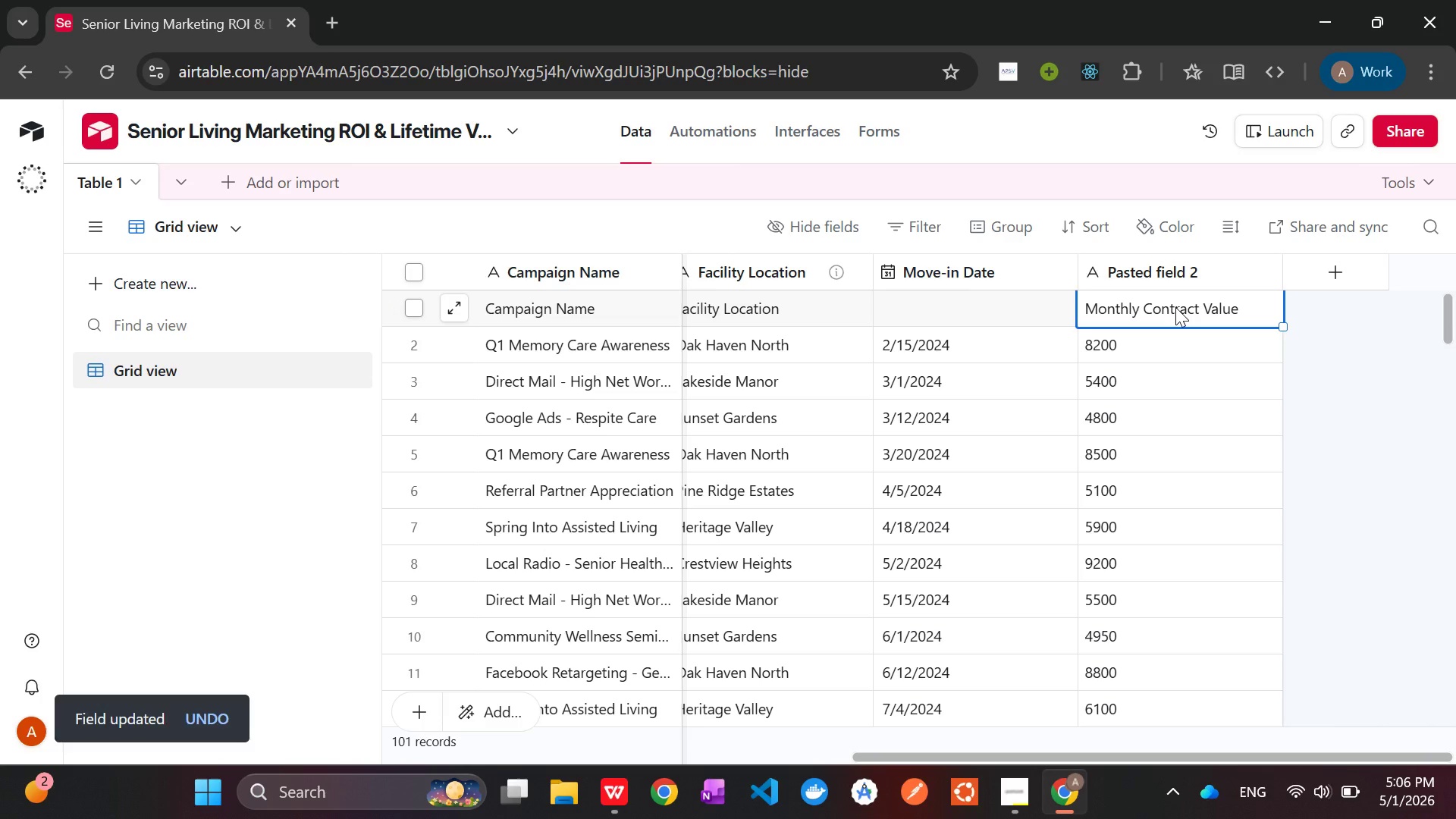 
double_click([1175, 307])
 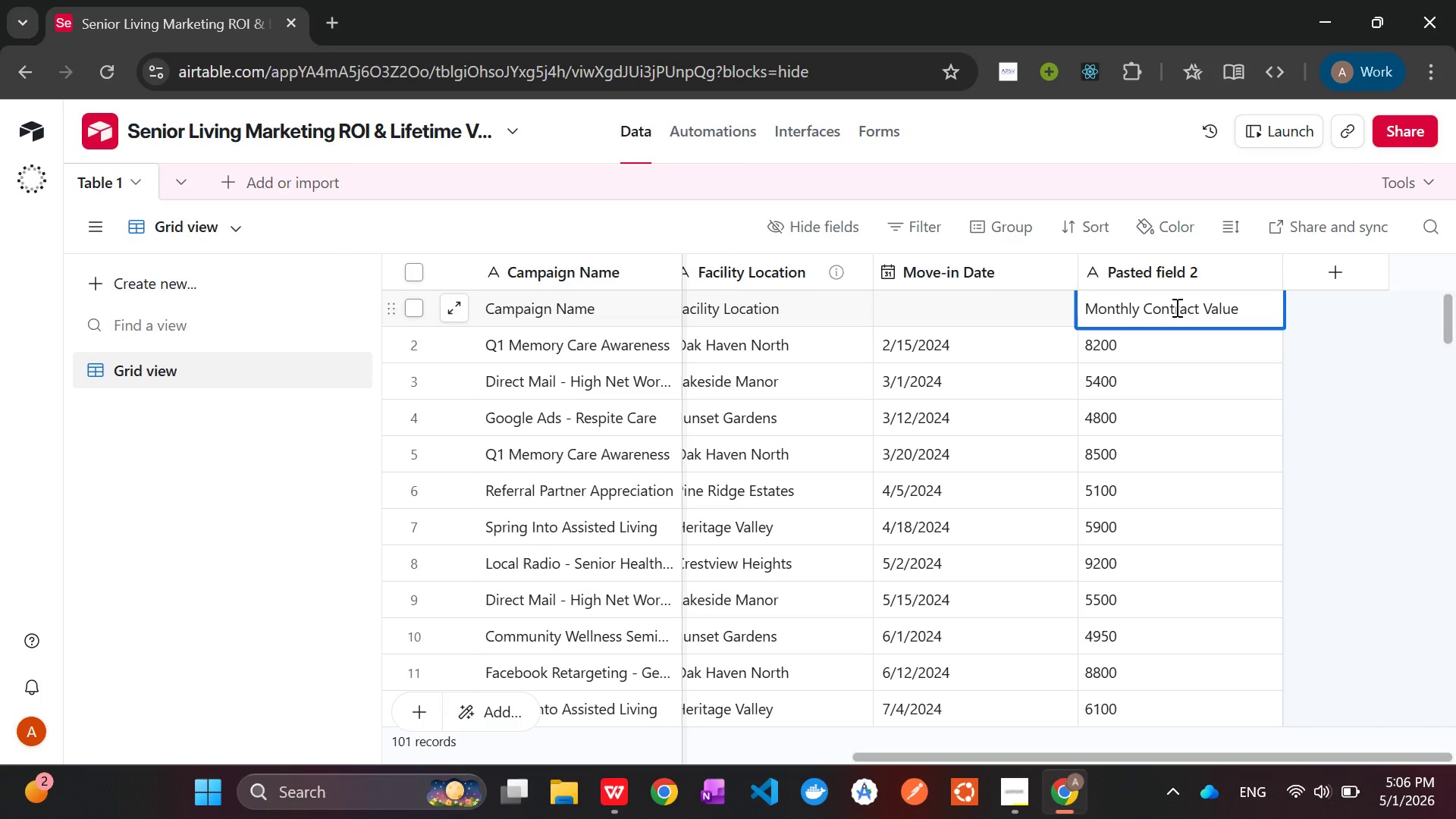 
key(Control+A)
 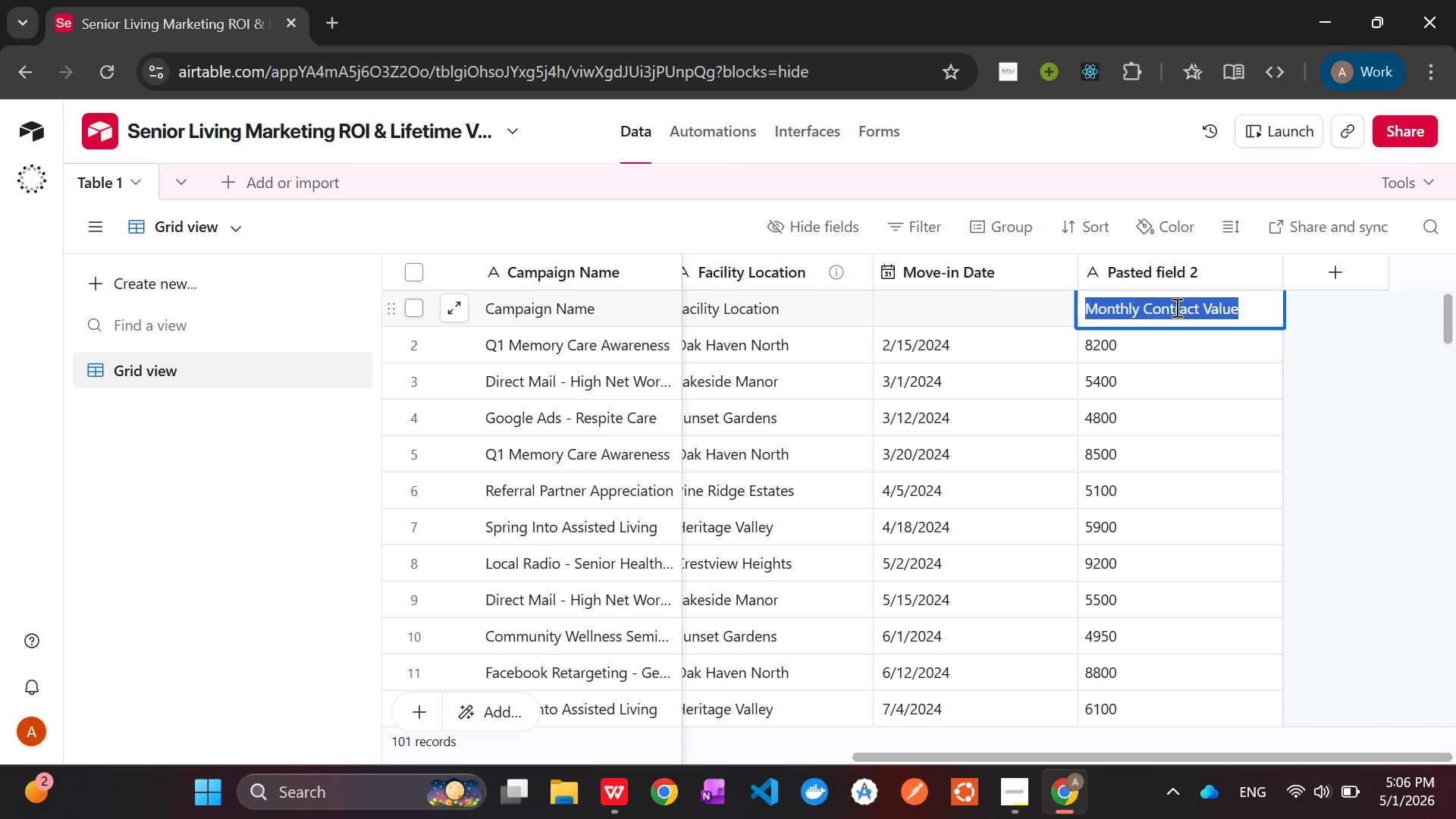 
key(Control+X)
 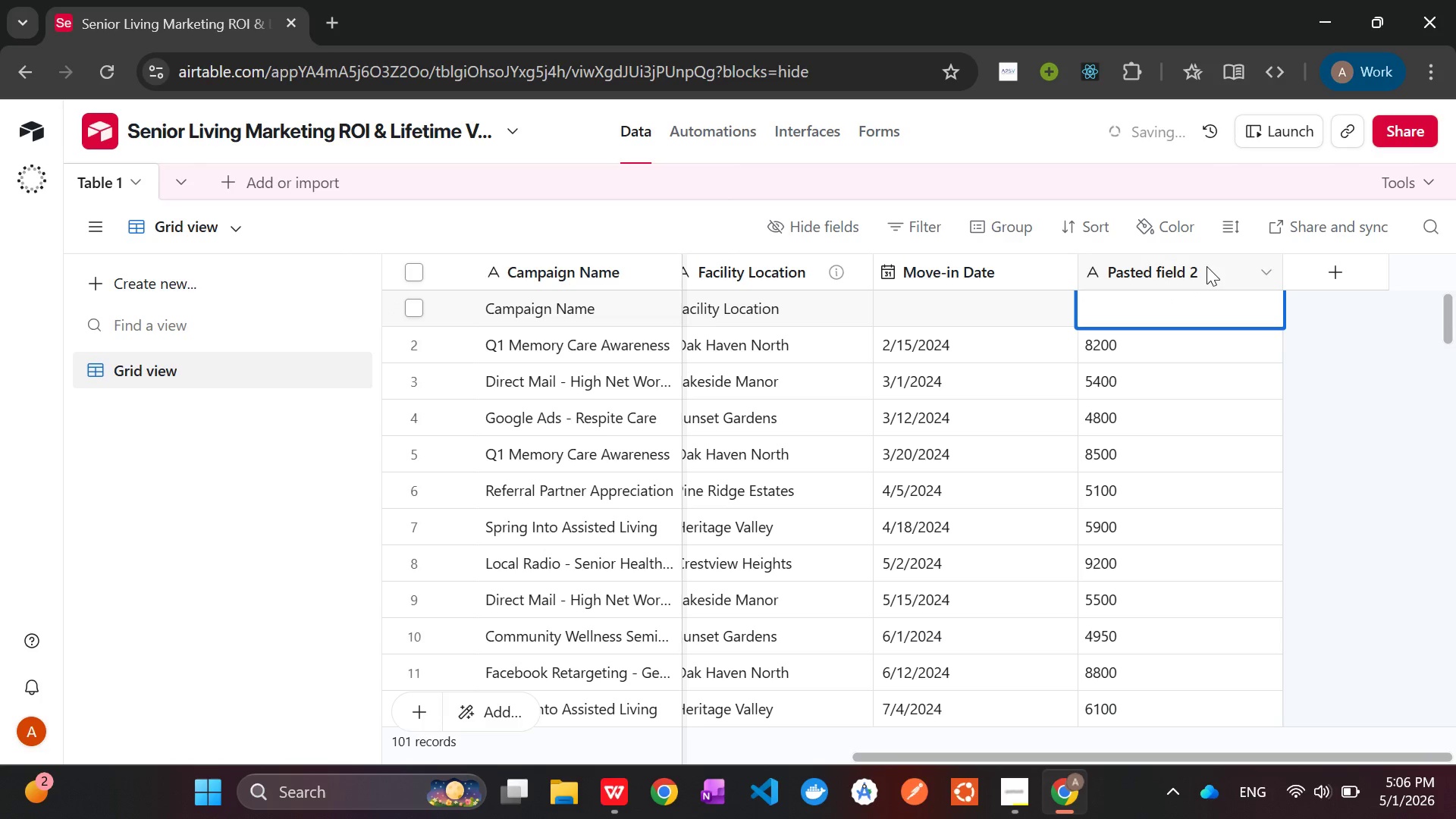 
left_click([1207, 266])
 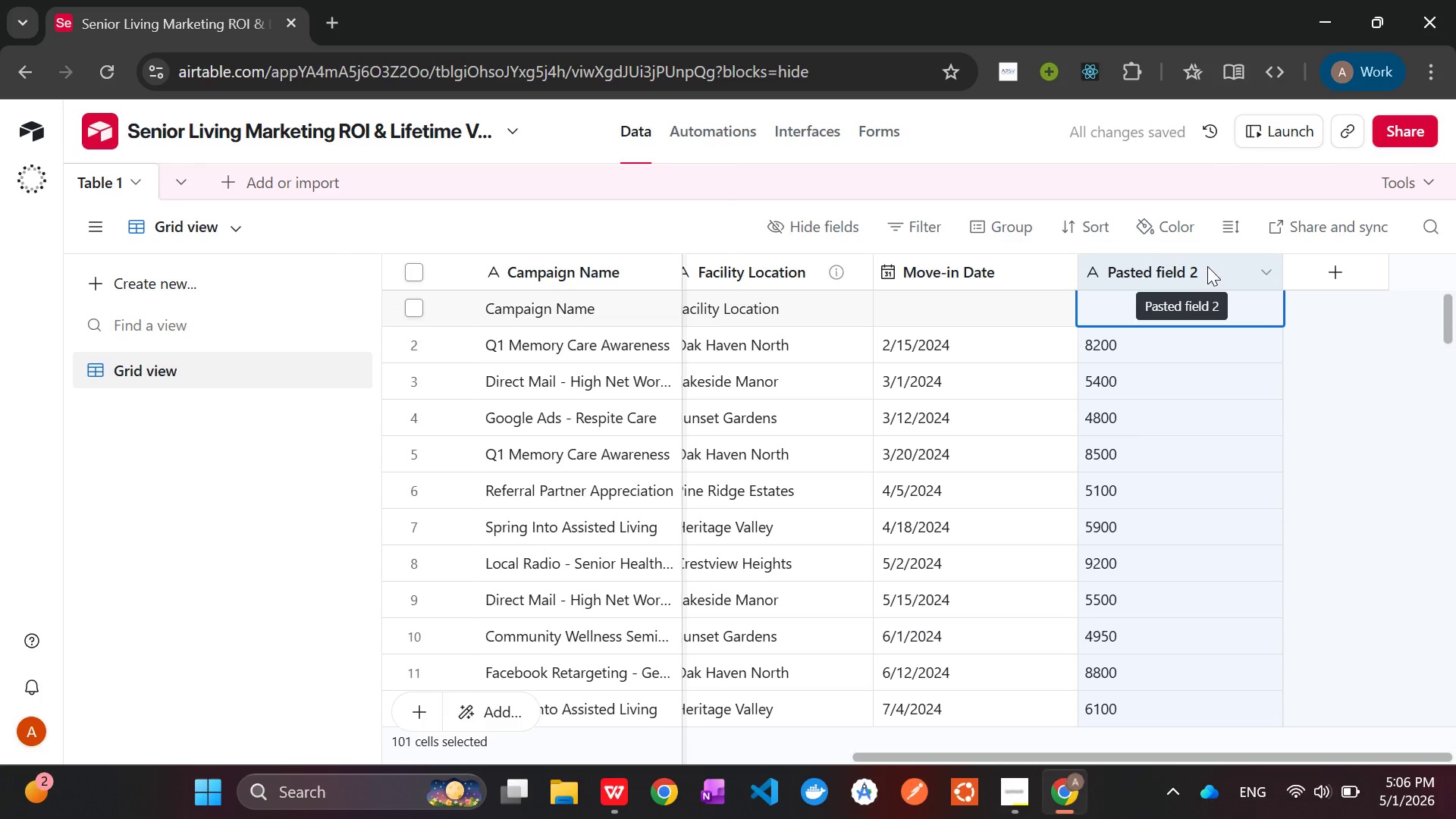 
right_click([1207, 266])
 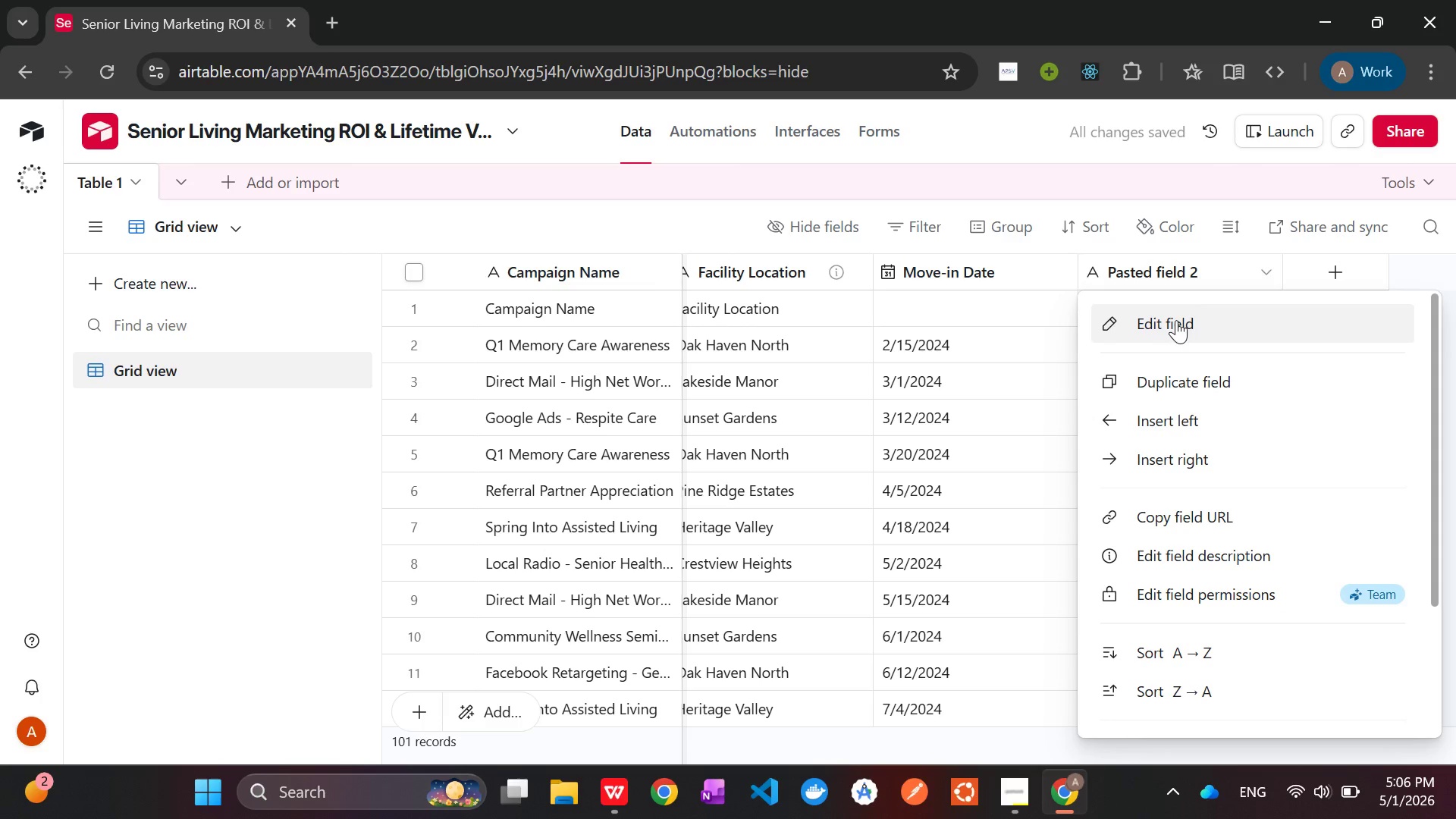 
left_click([1176, 322])
 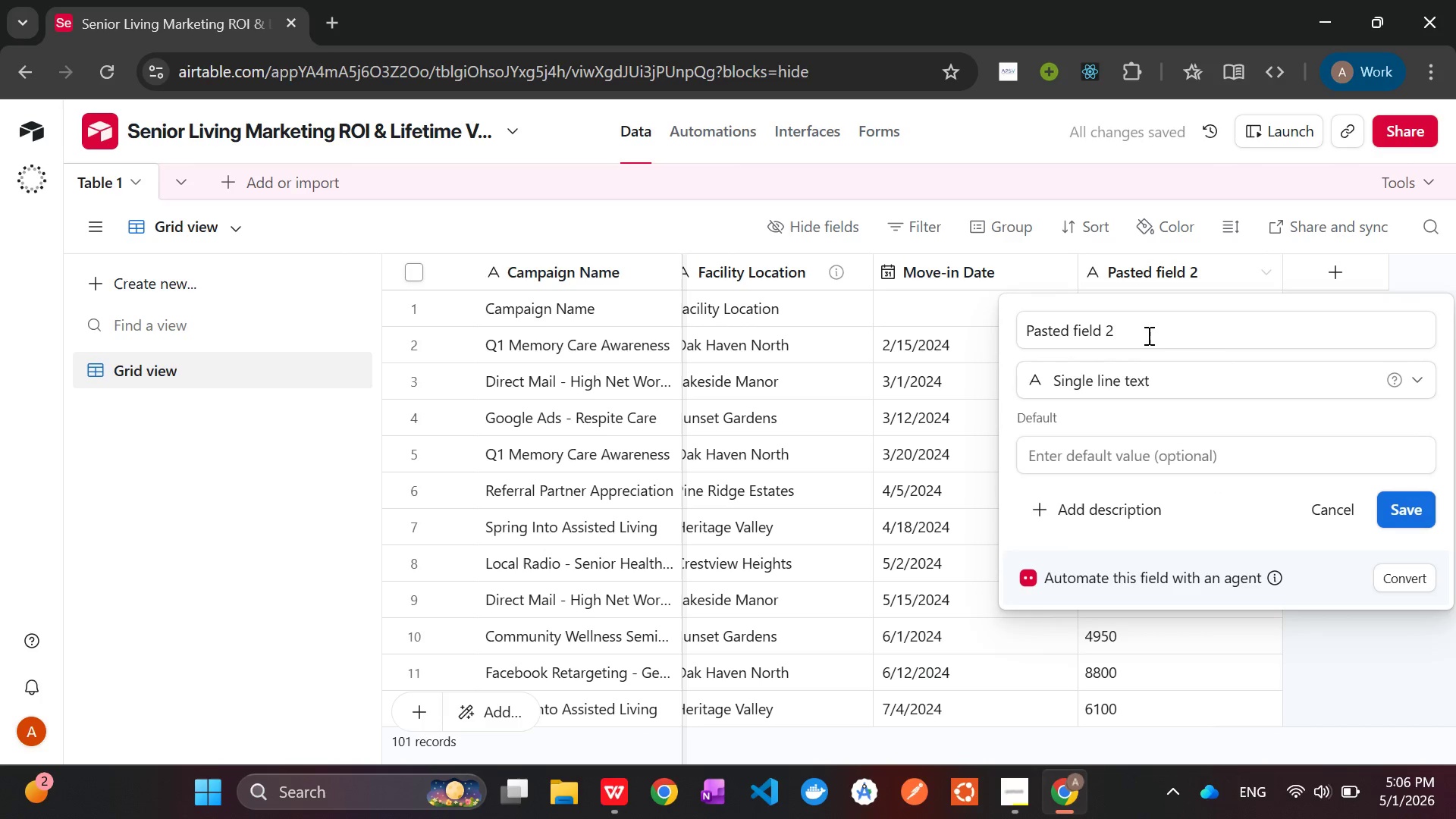 
left_click([1147, 334])
 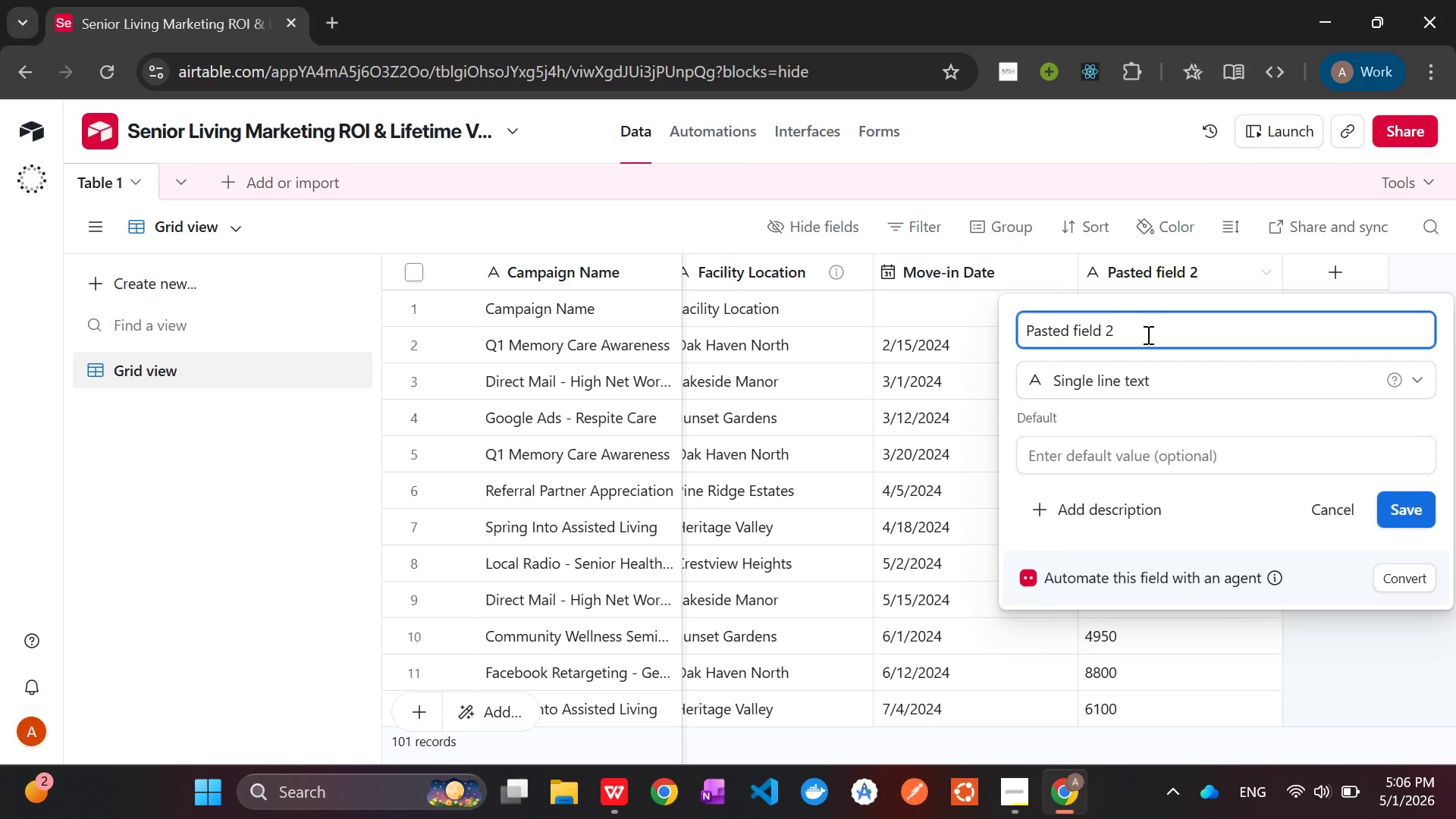 
key(Control+A)
 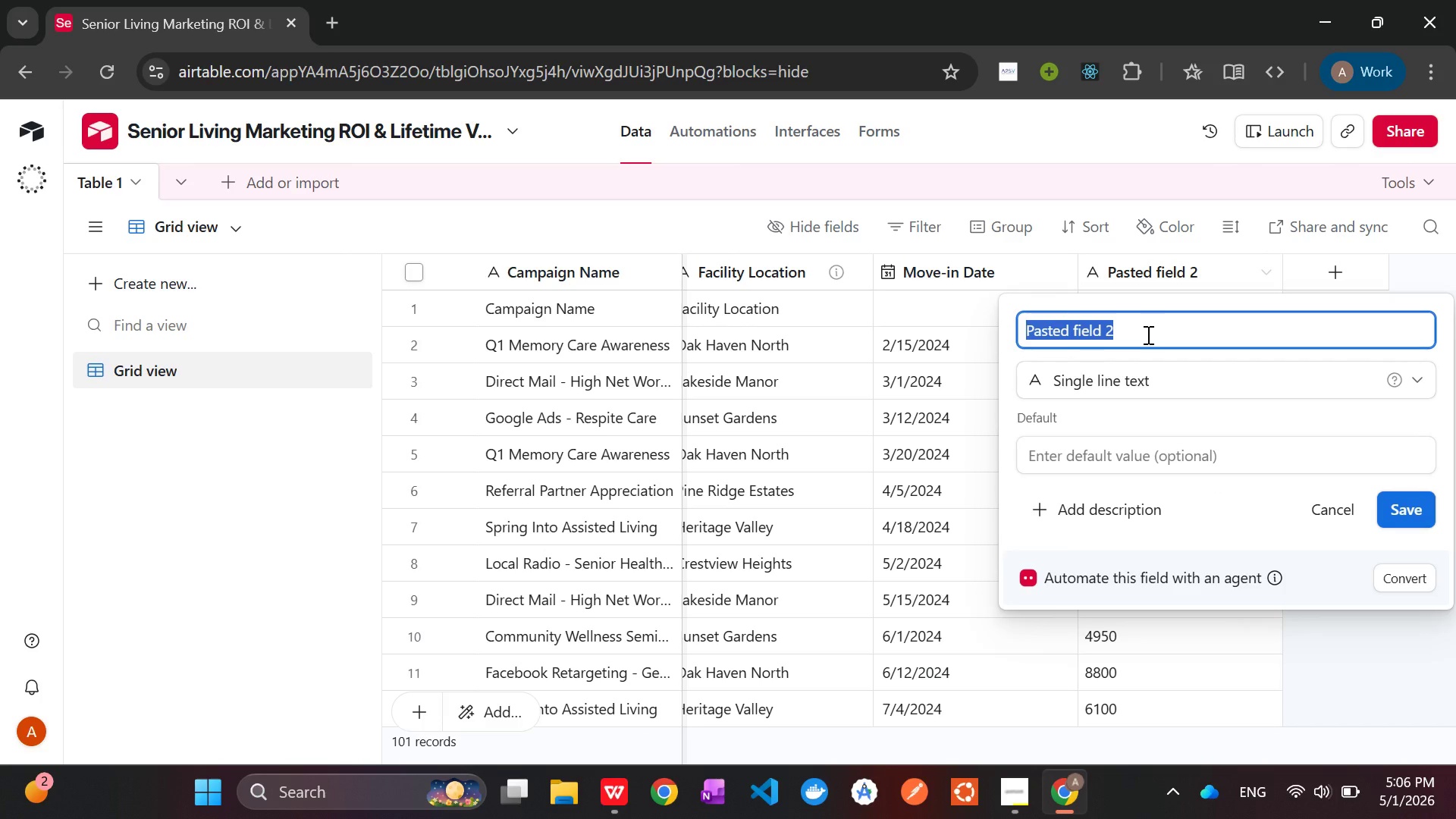 
key(Control+V)
 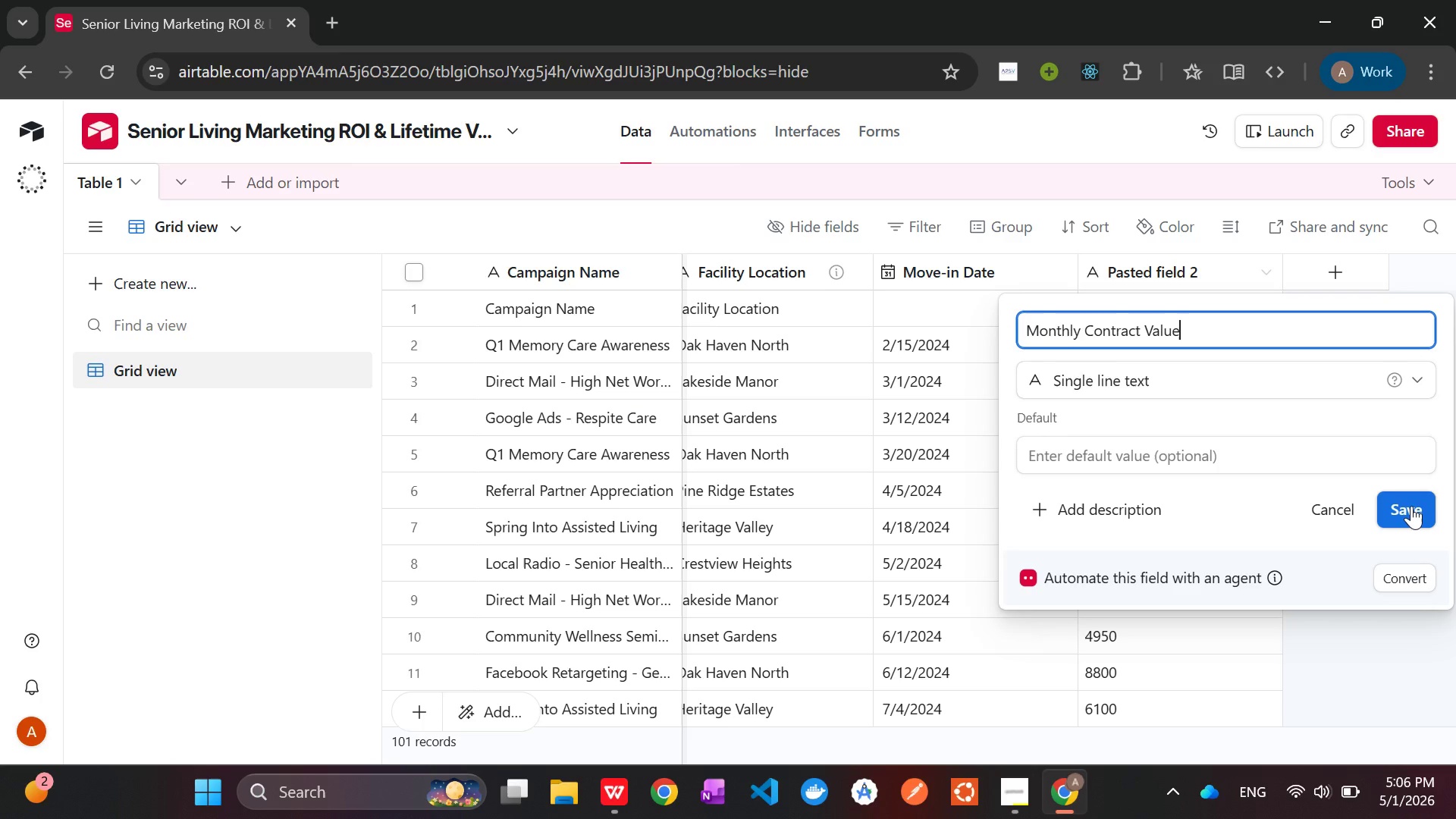 
left_click([1410, 507])
 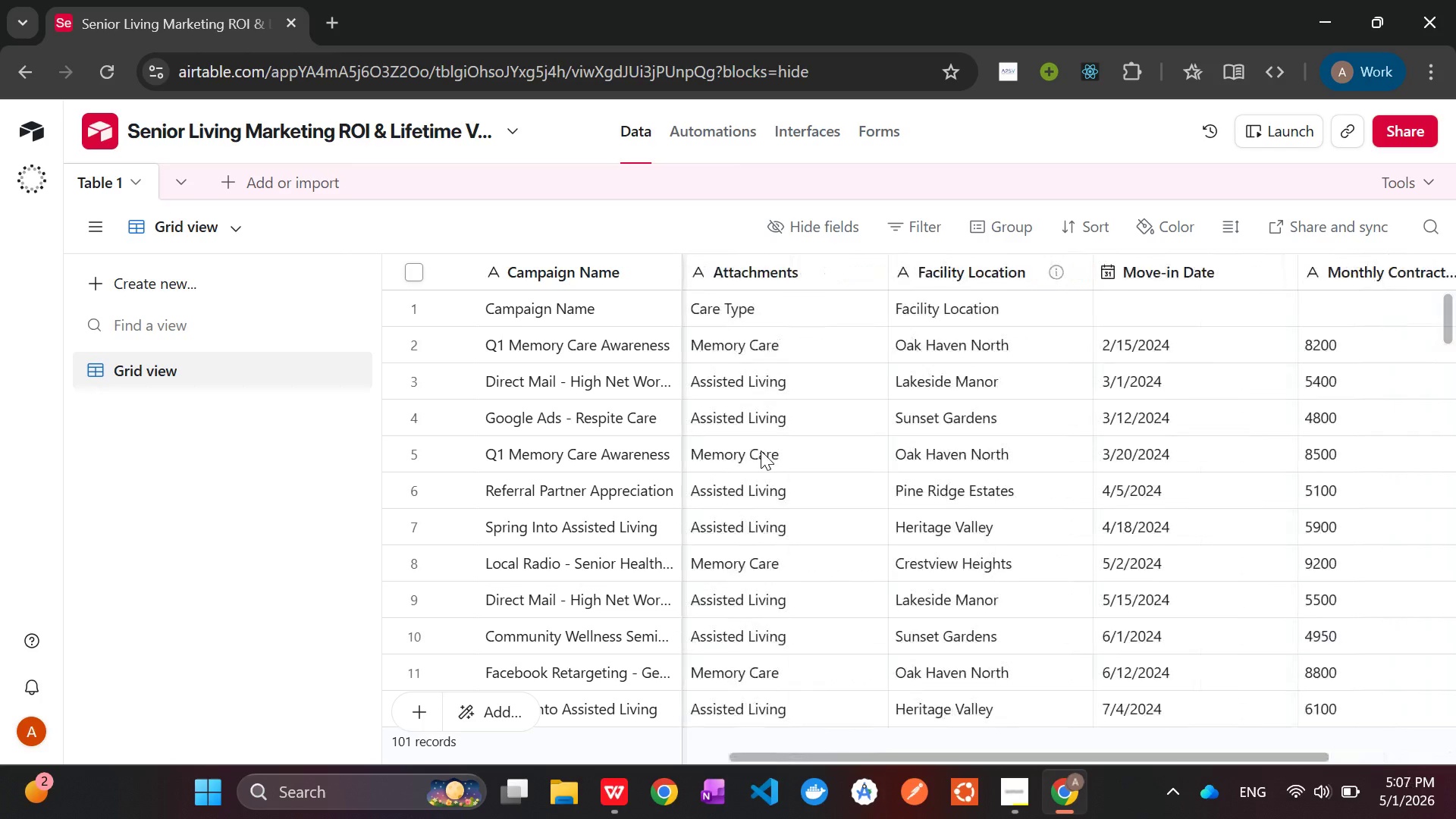 
wait(16.7)
 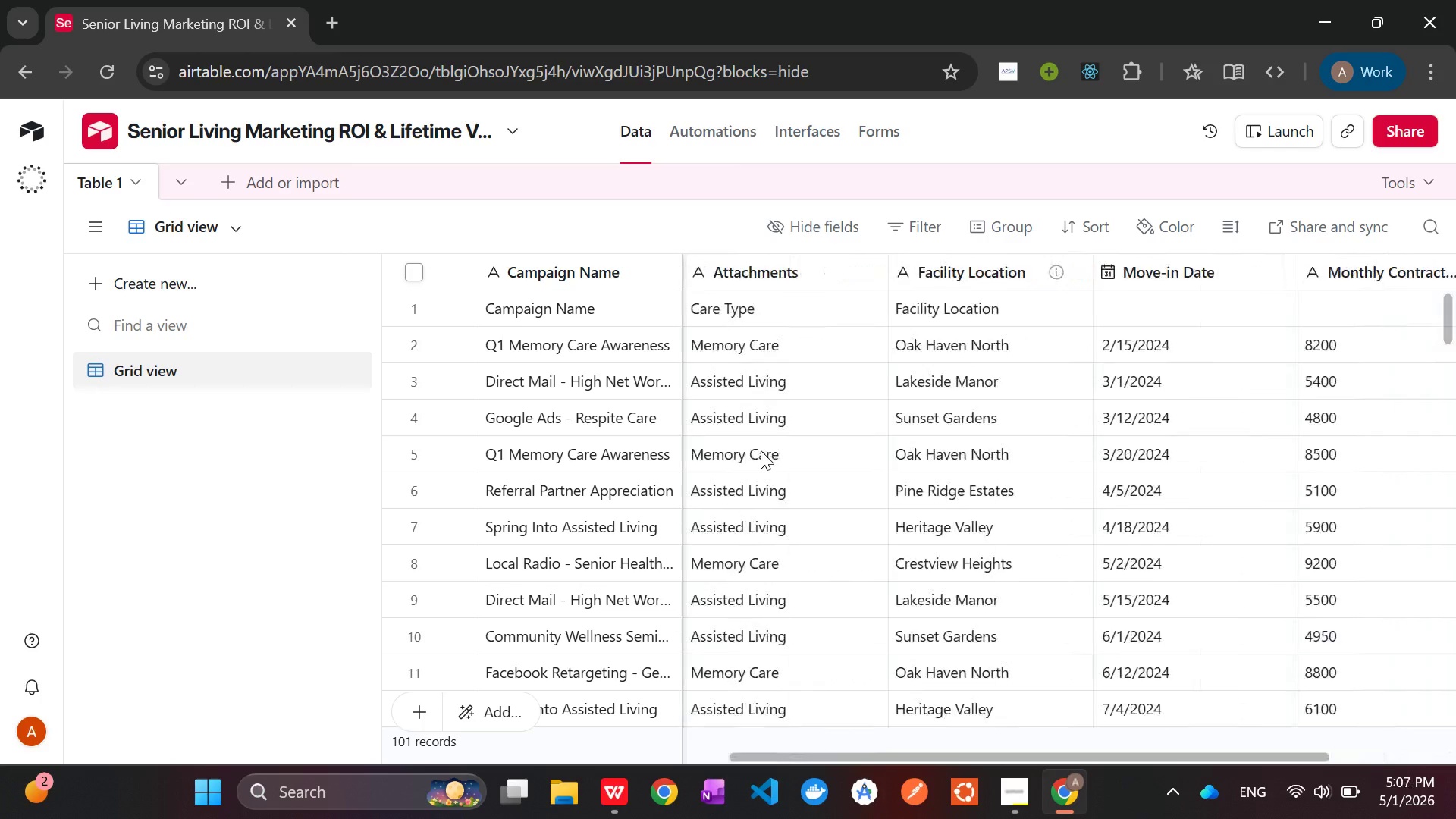 
left_click([753, 300])
 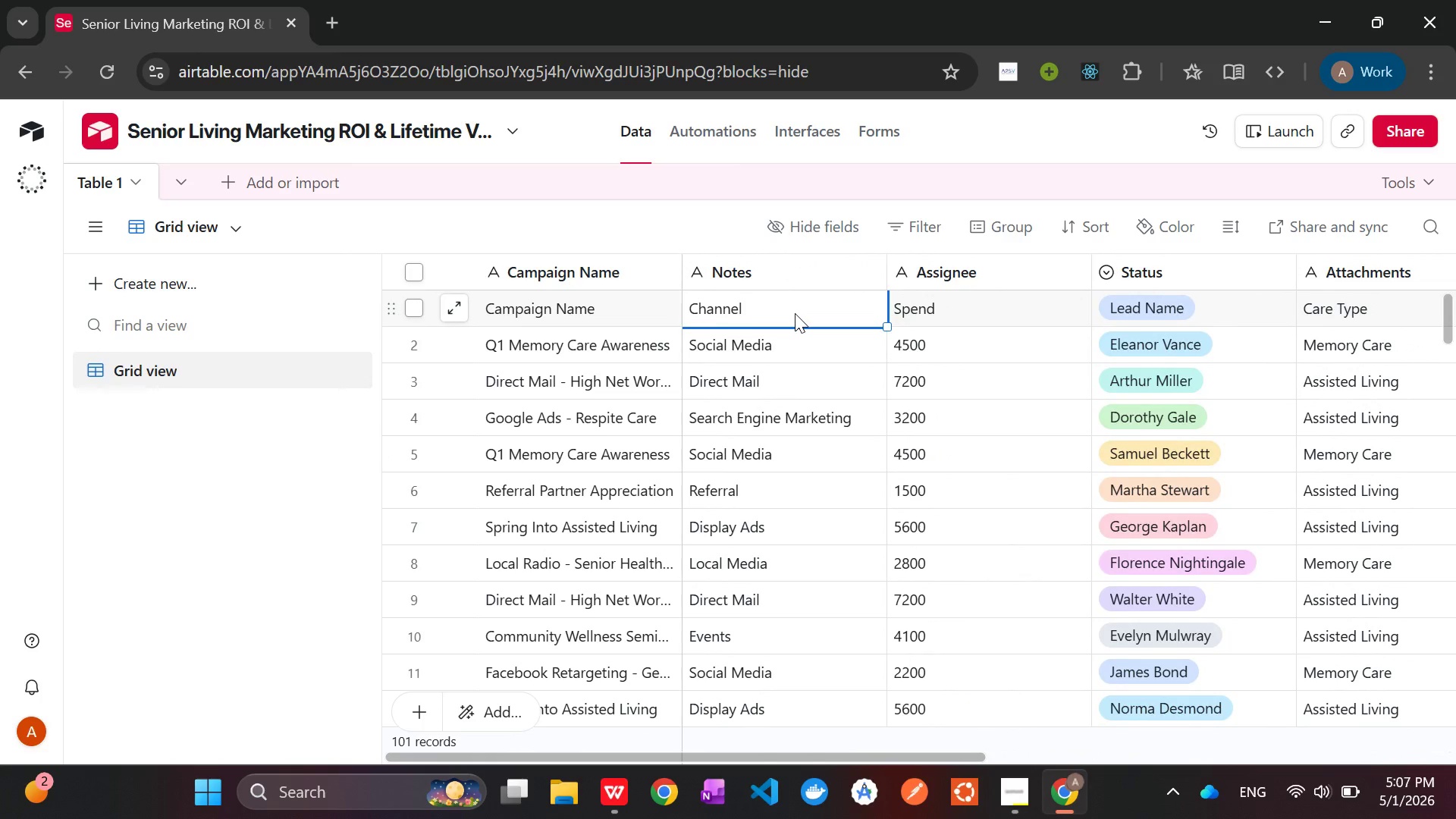 
left_click([795, 313])
 